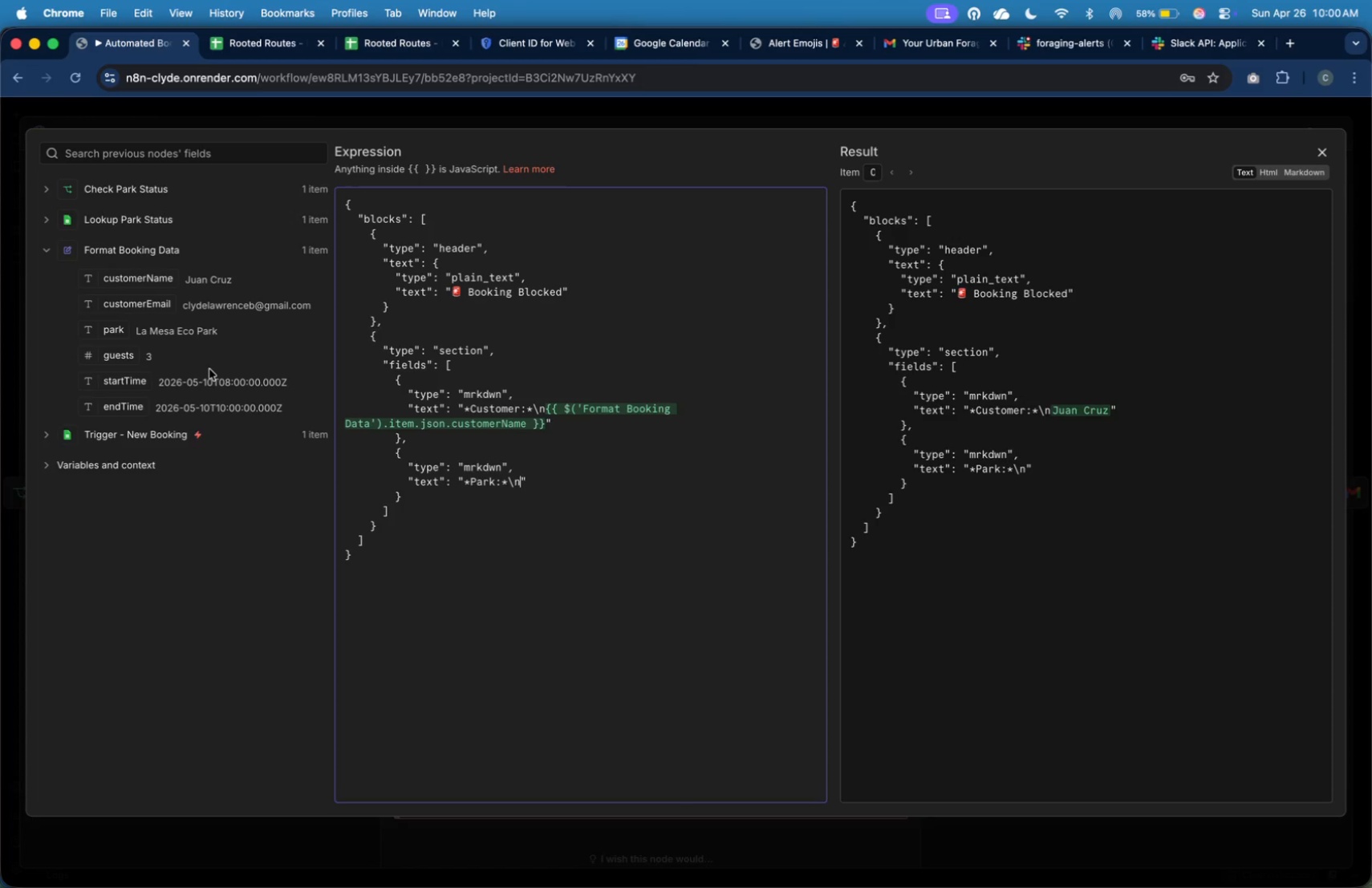 
left_click_drag(start_coordinate=[116, 330], to_coordinate=[522, 480])
 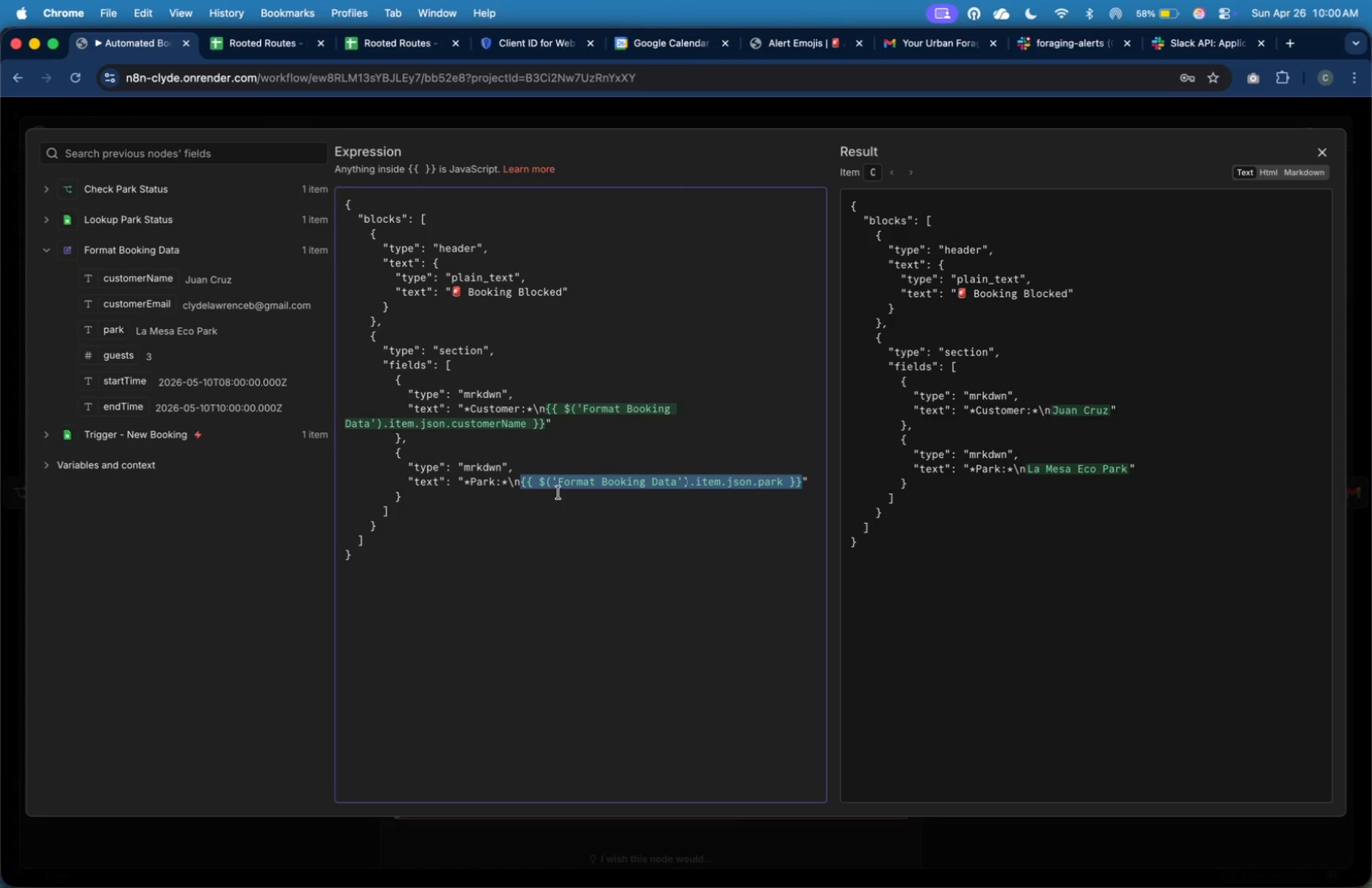 
left_click([567, 488])
 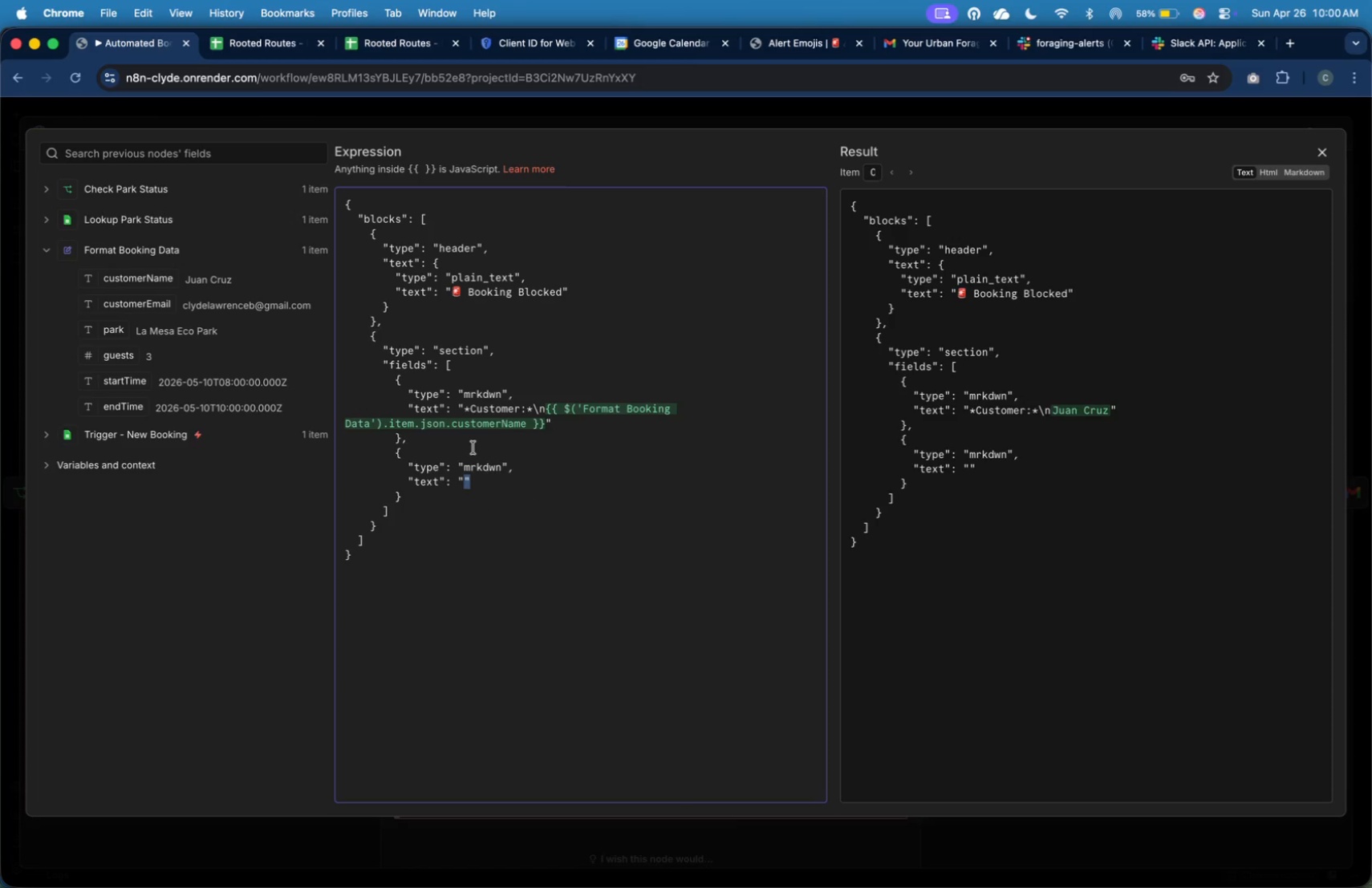 
key(ArrowLeft)
 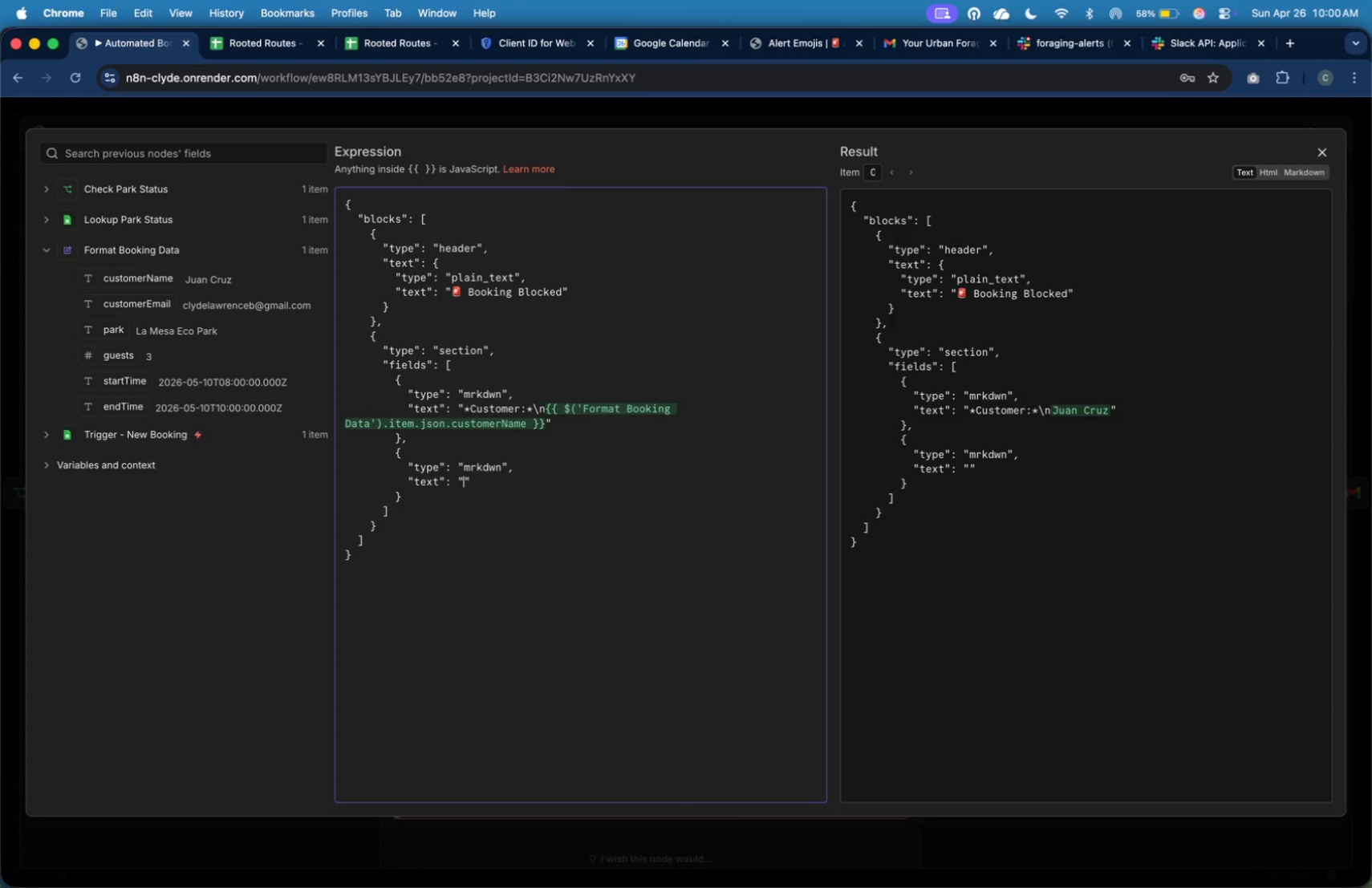 
wait(6.31)
 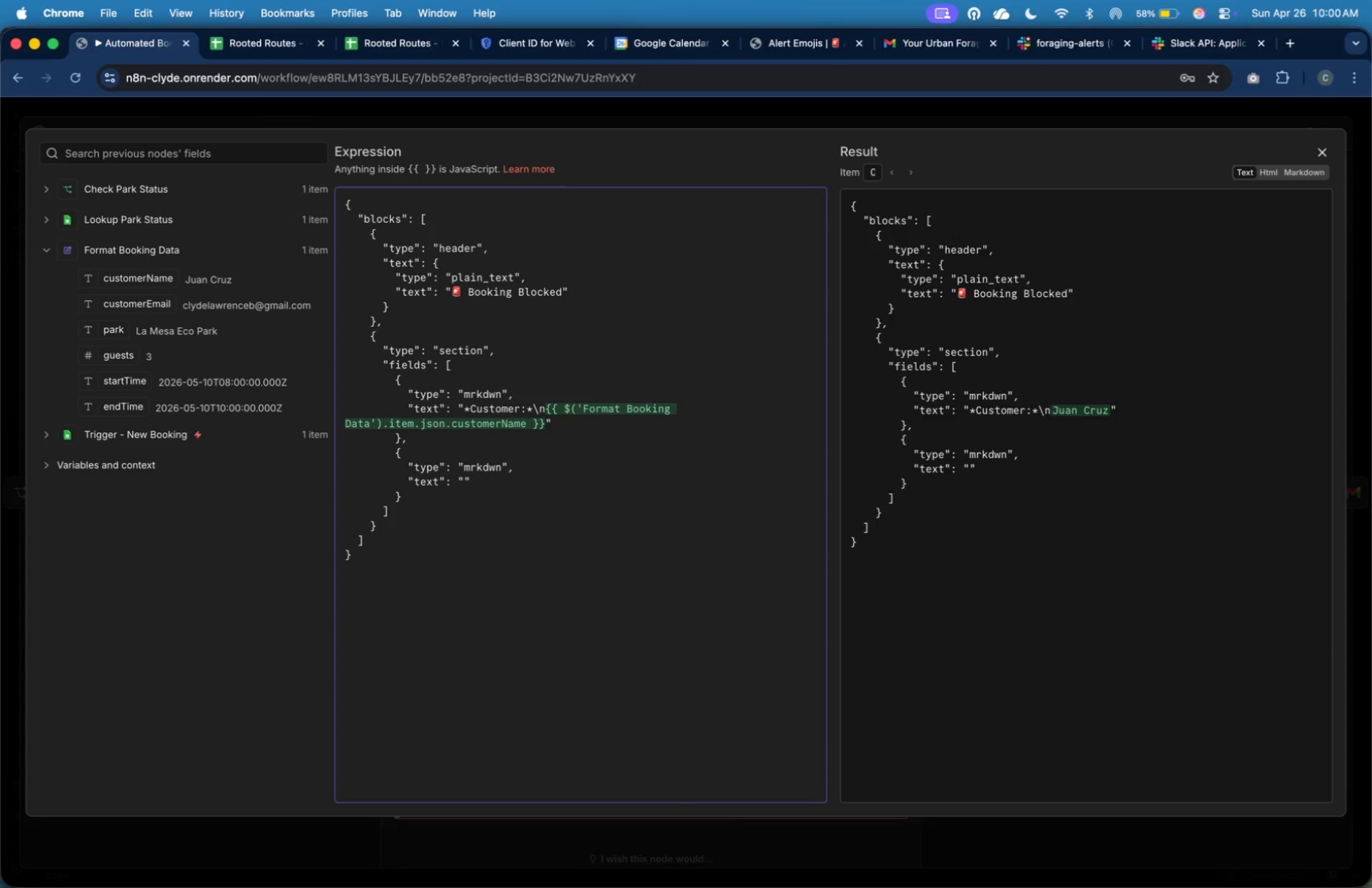 
type(Pa)
key(Backspace)
key(Backspace)
type(**)
 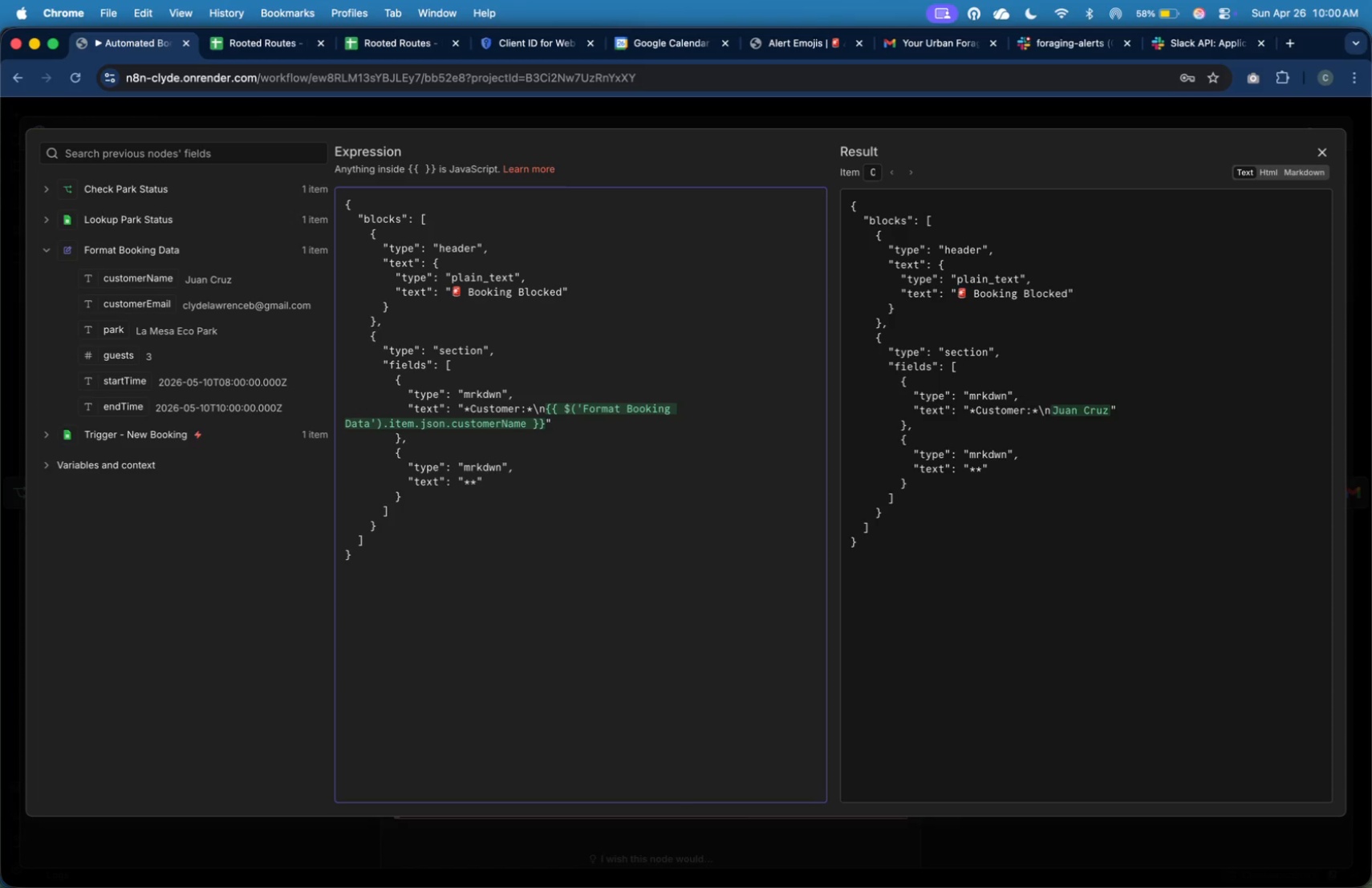 
 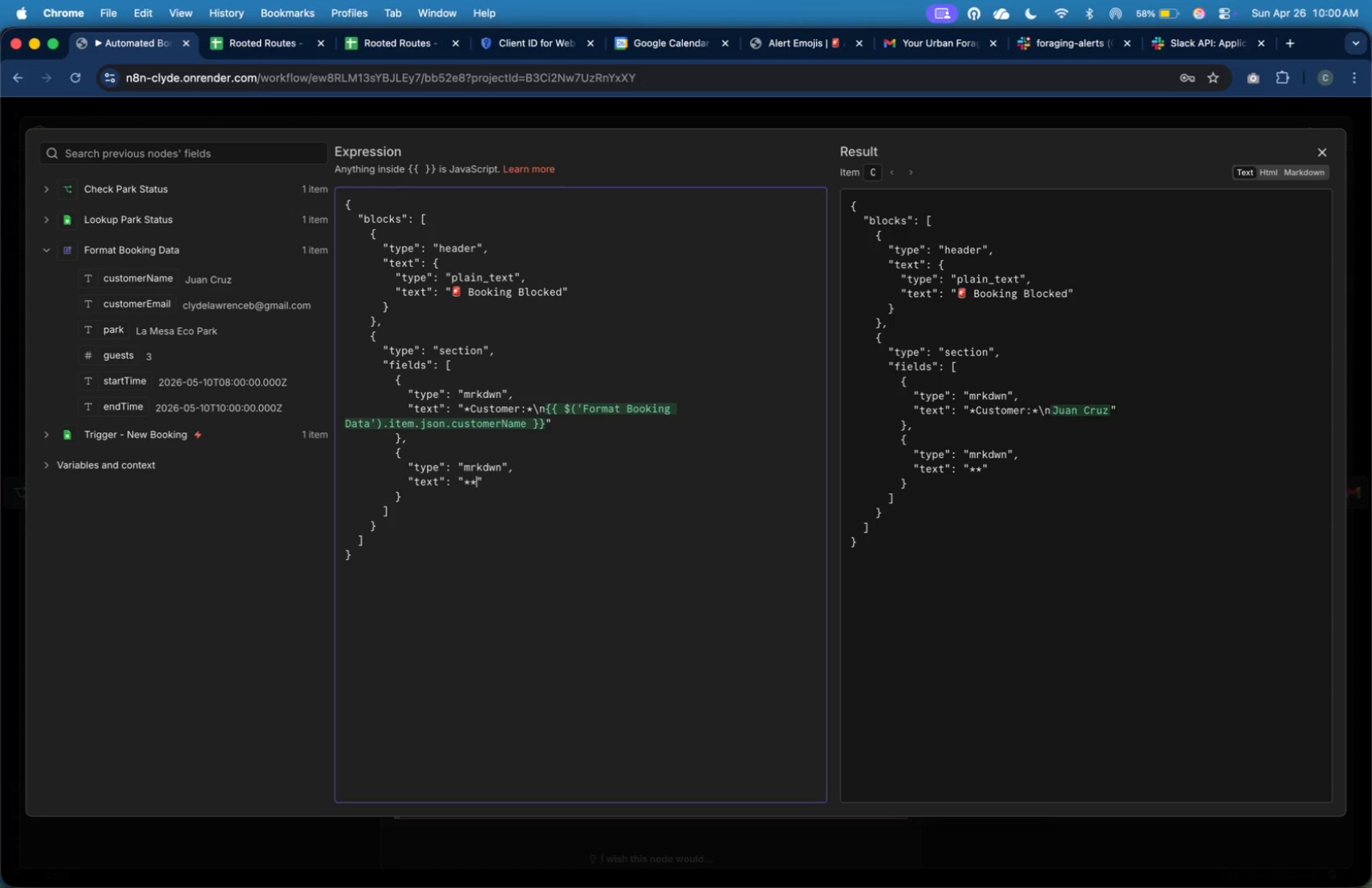 
key(ArrowLeft)
 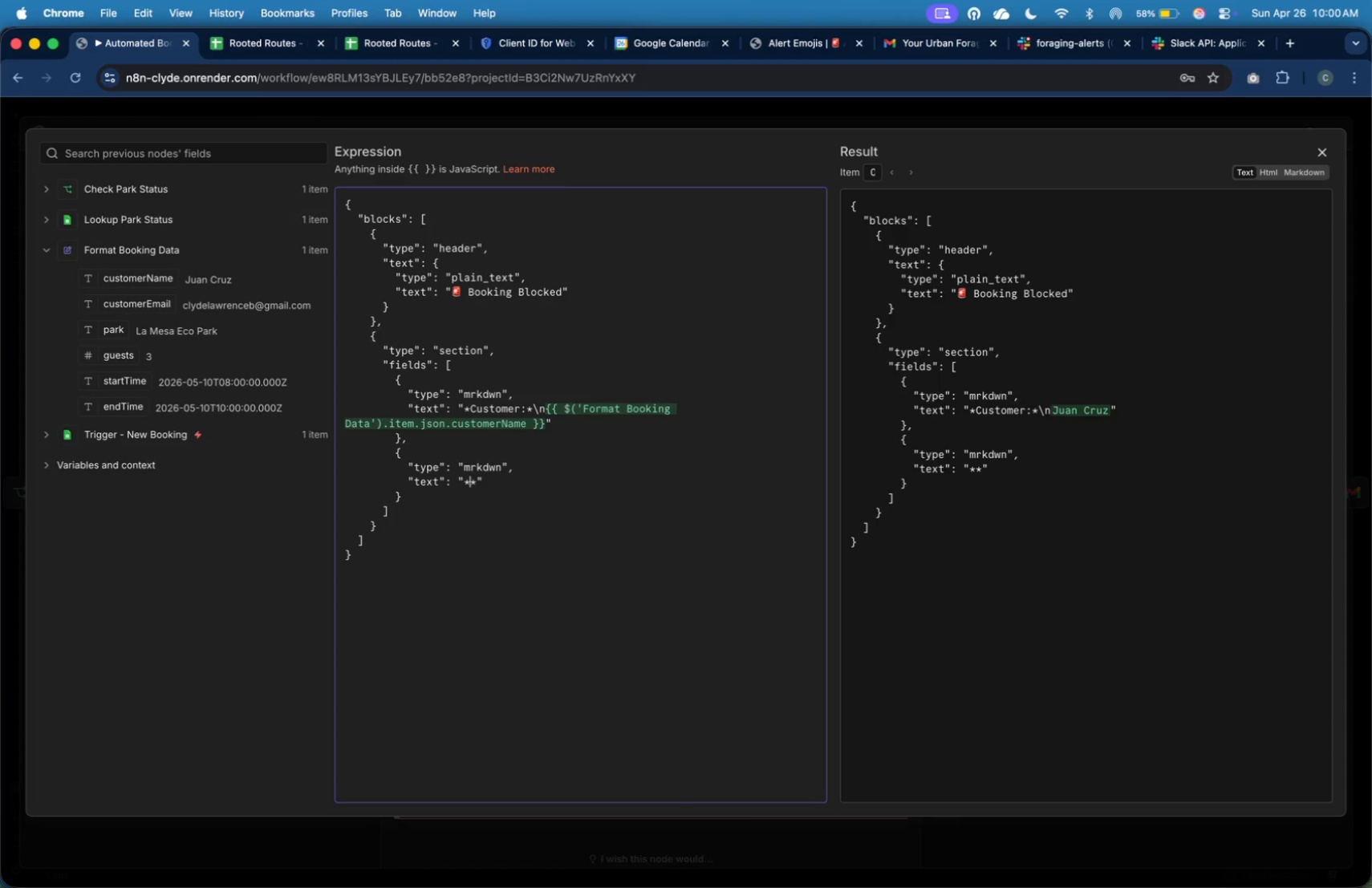 
type(Park:)
 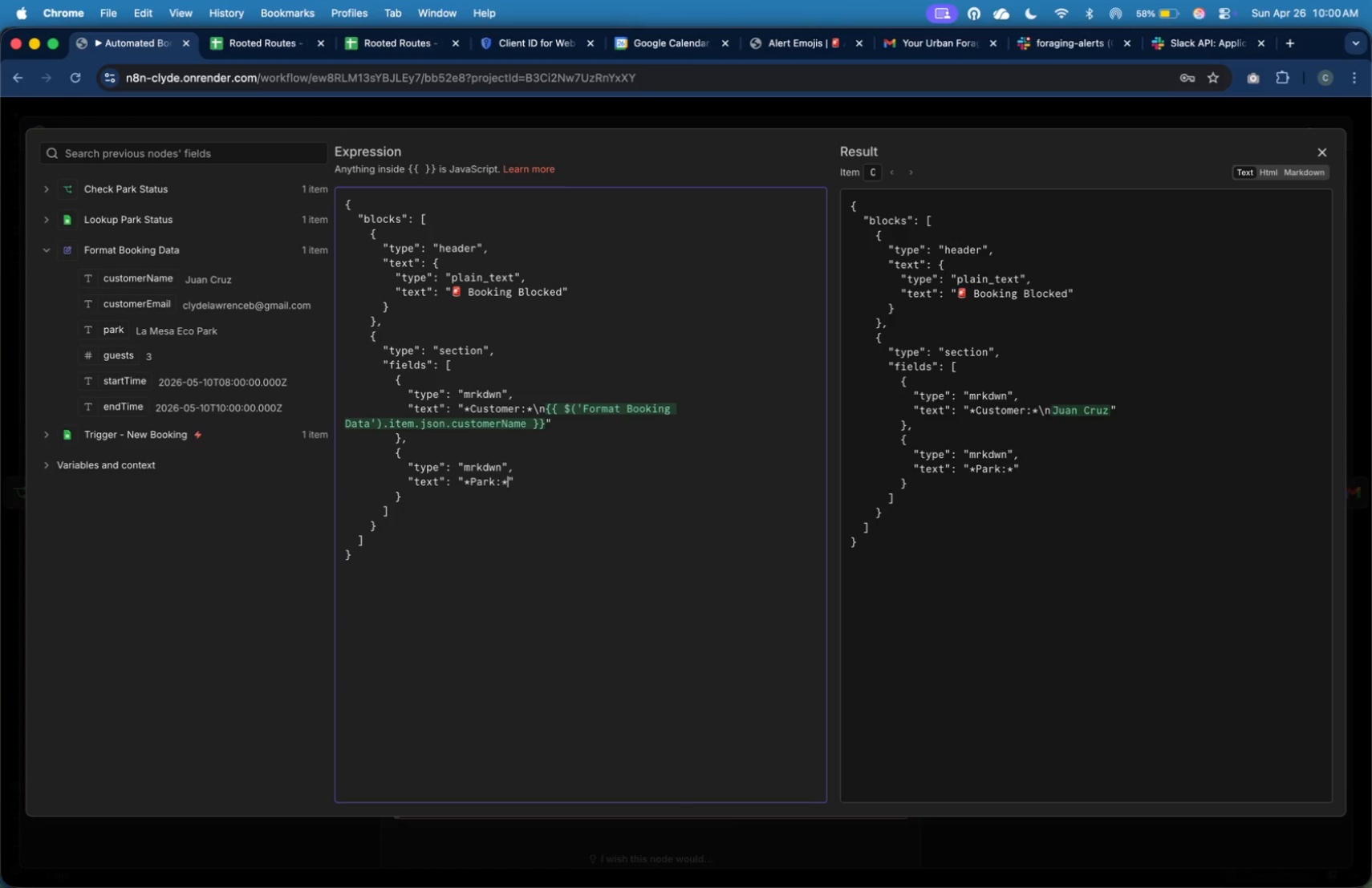 
 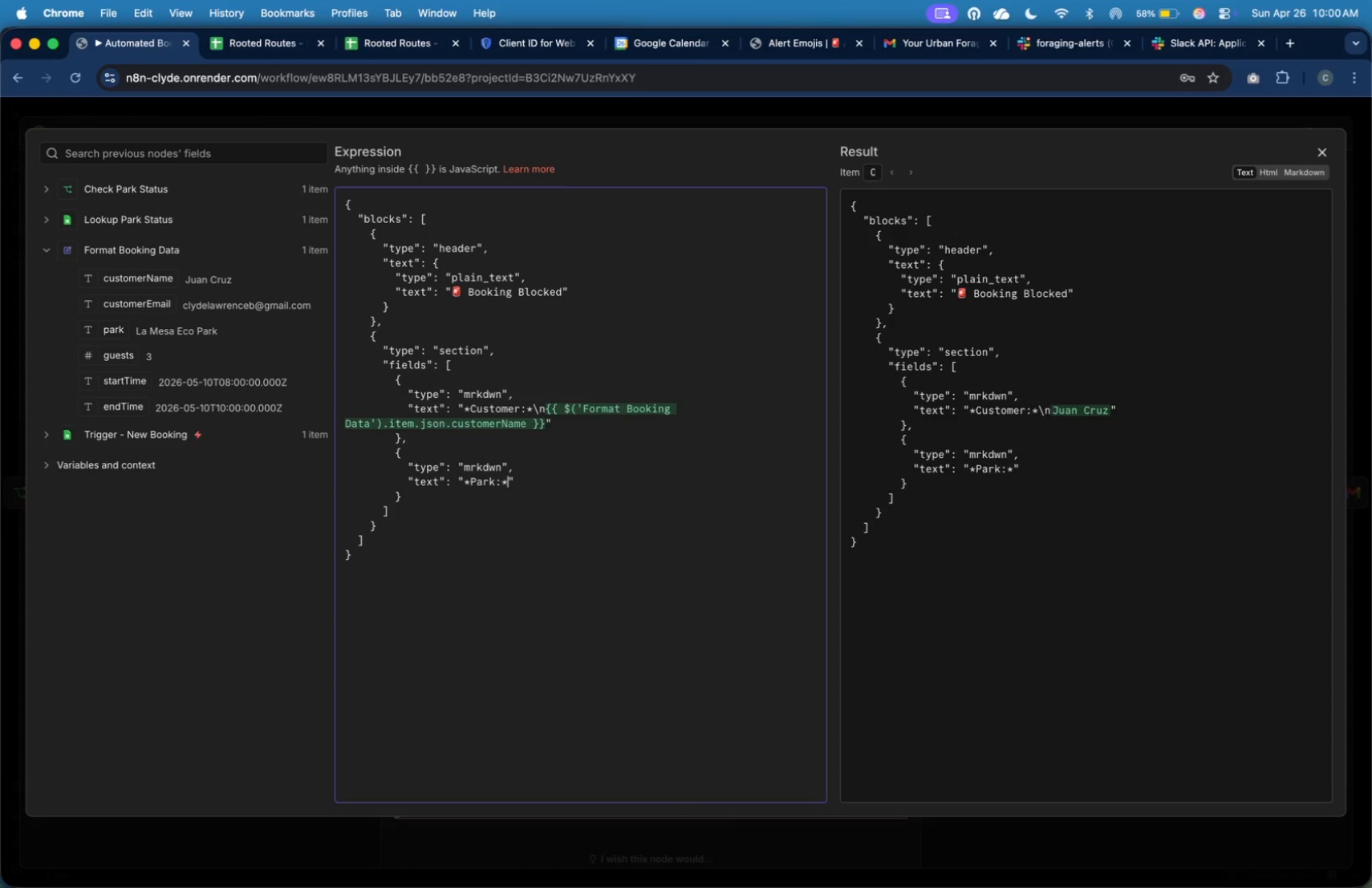 
key(ArrowRight)
 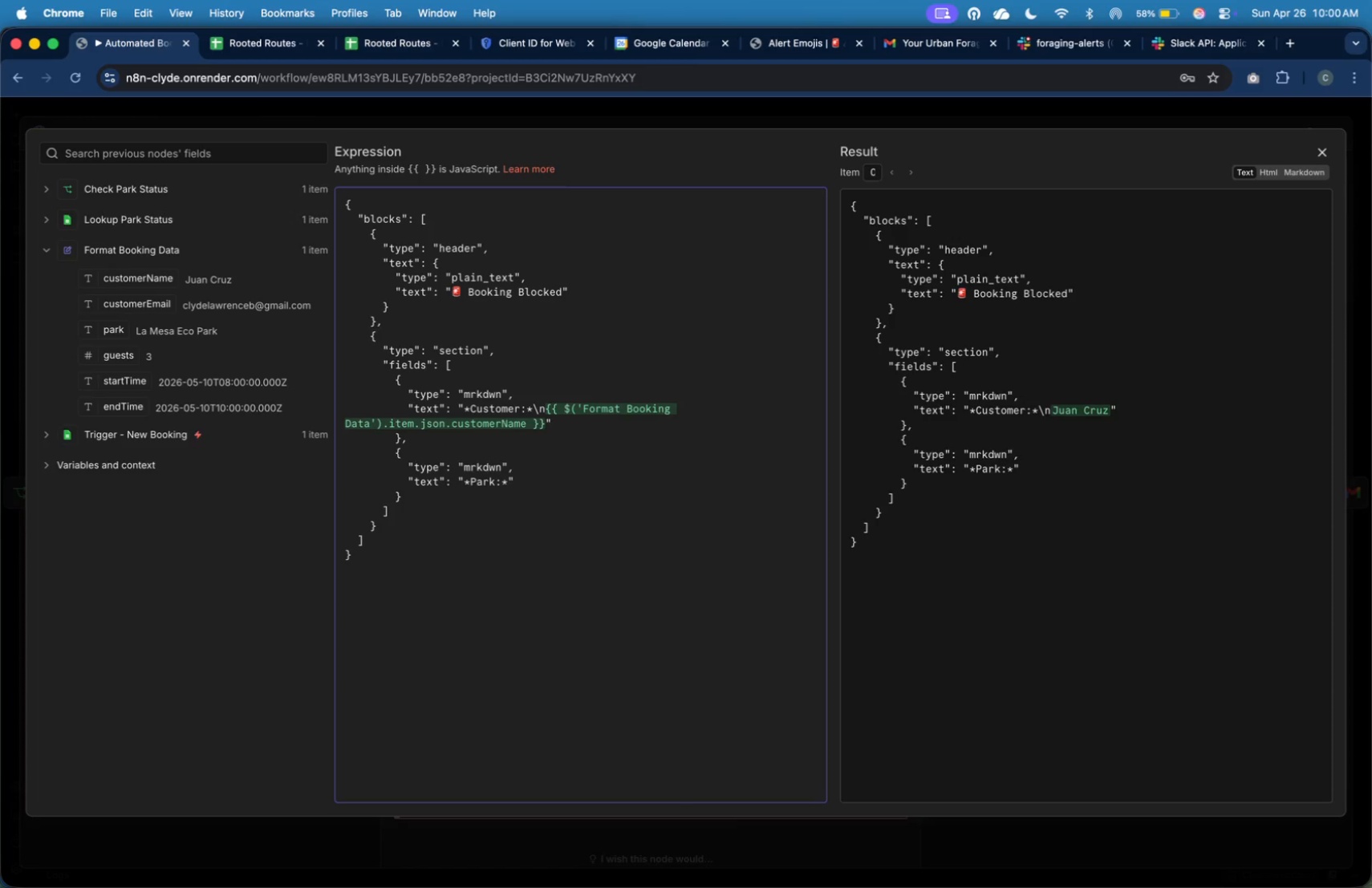 
key(Backslash)
 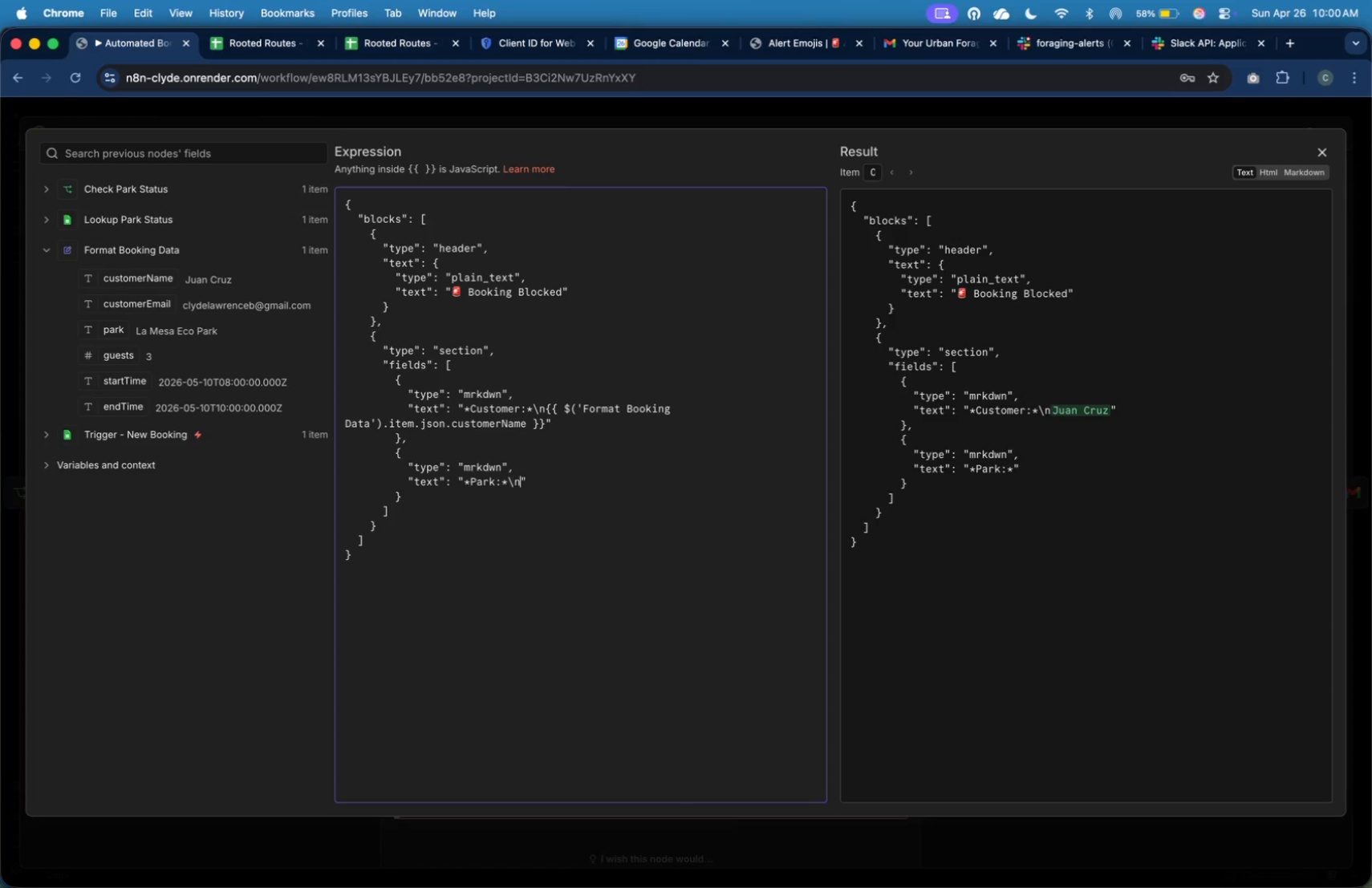 
key(N)
 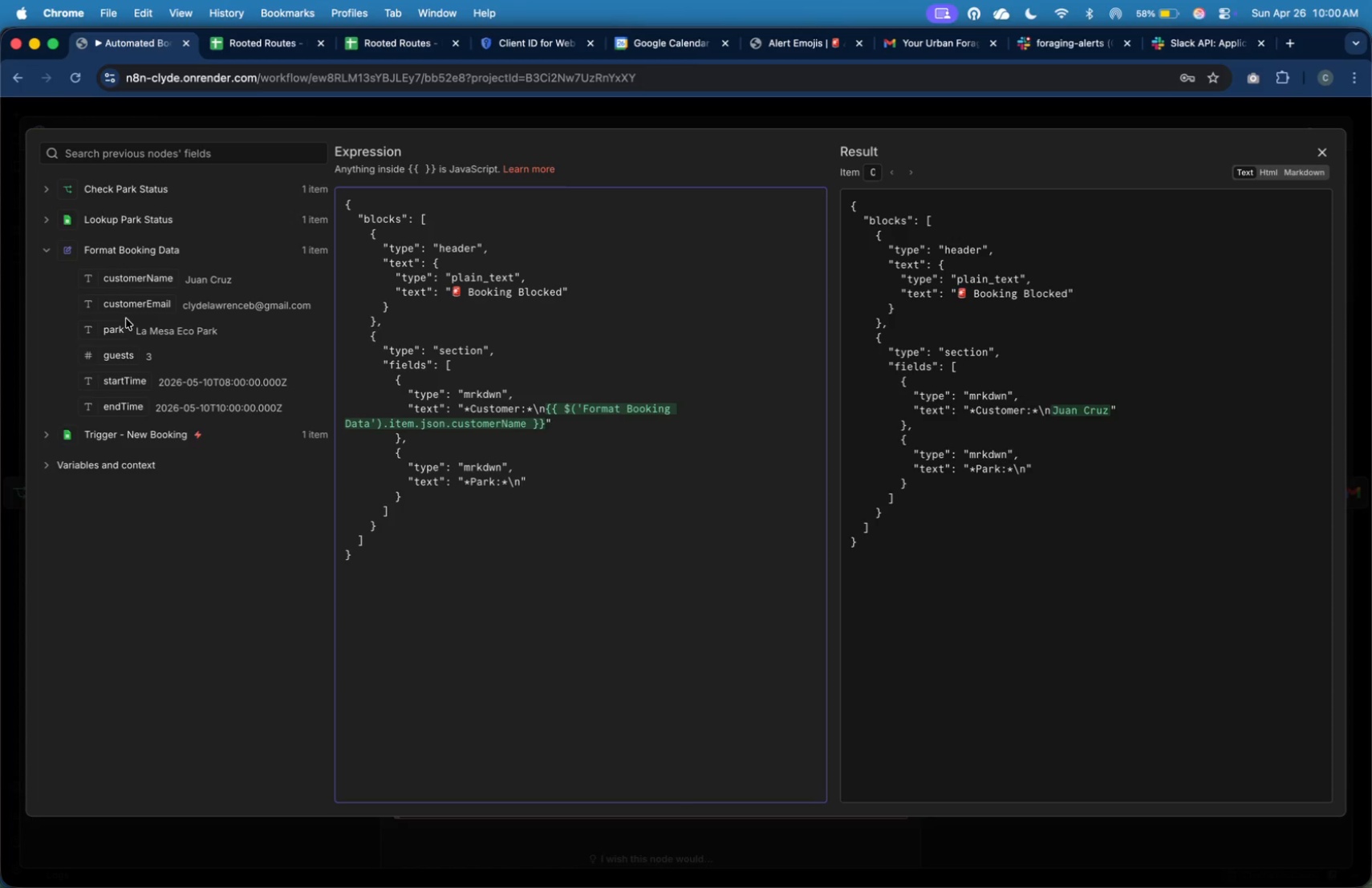 
left_click_drag(start_coordinate=[117, 328], to_coordinate=[522, 485])
 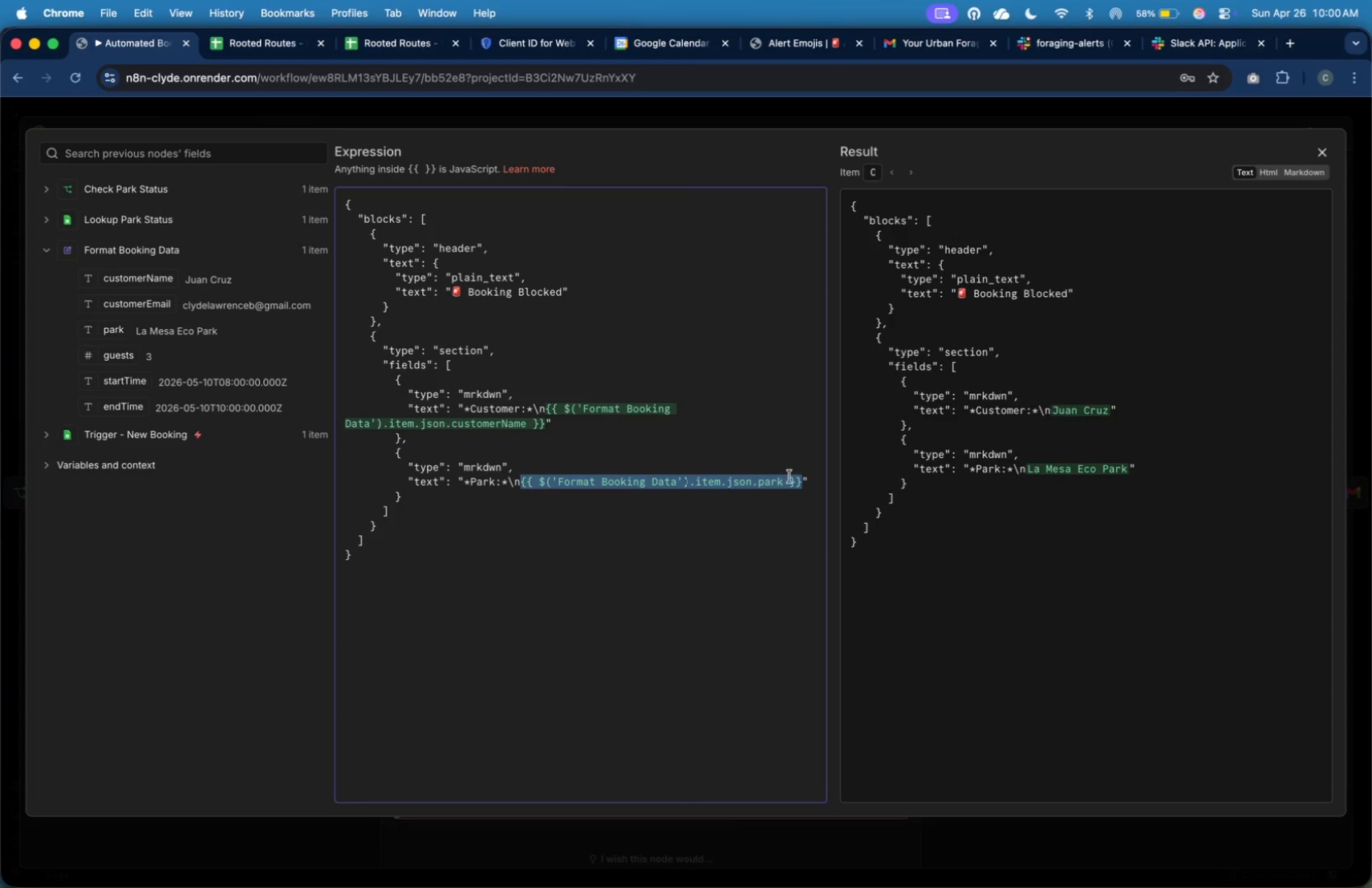 
left_click([799, 480])
 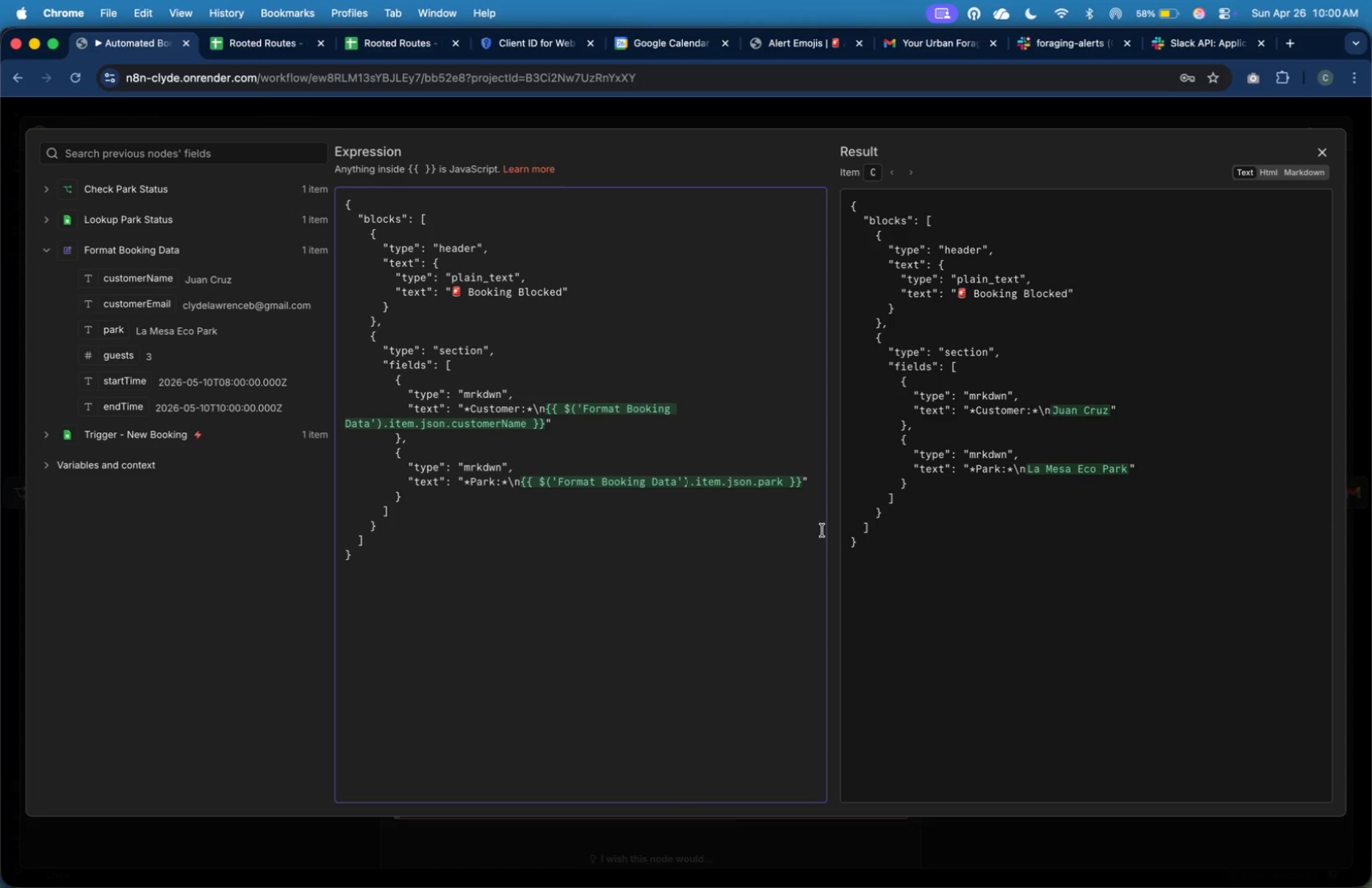 
key(ArrowDown)
 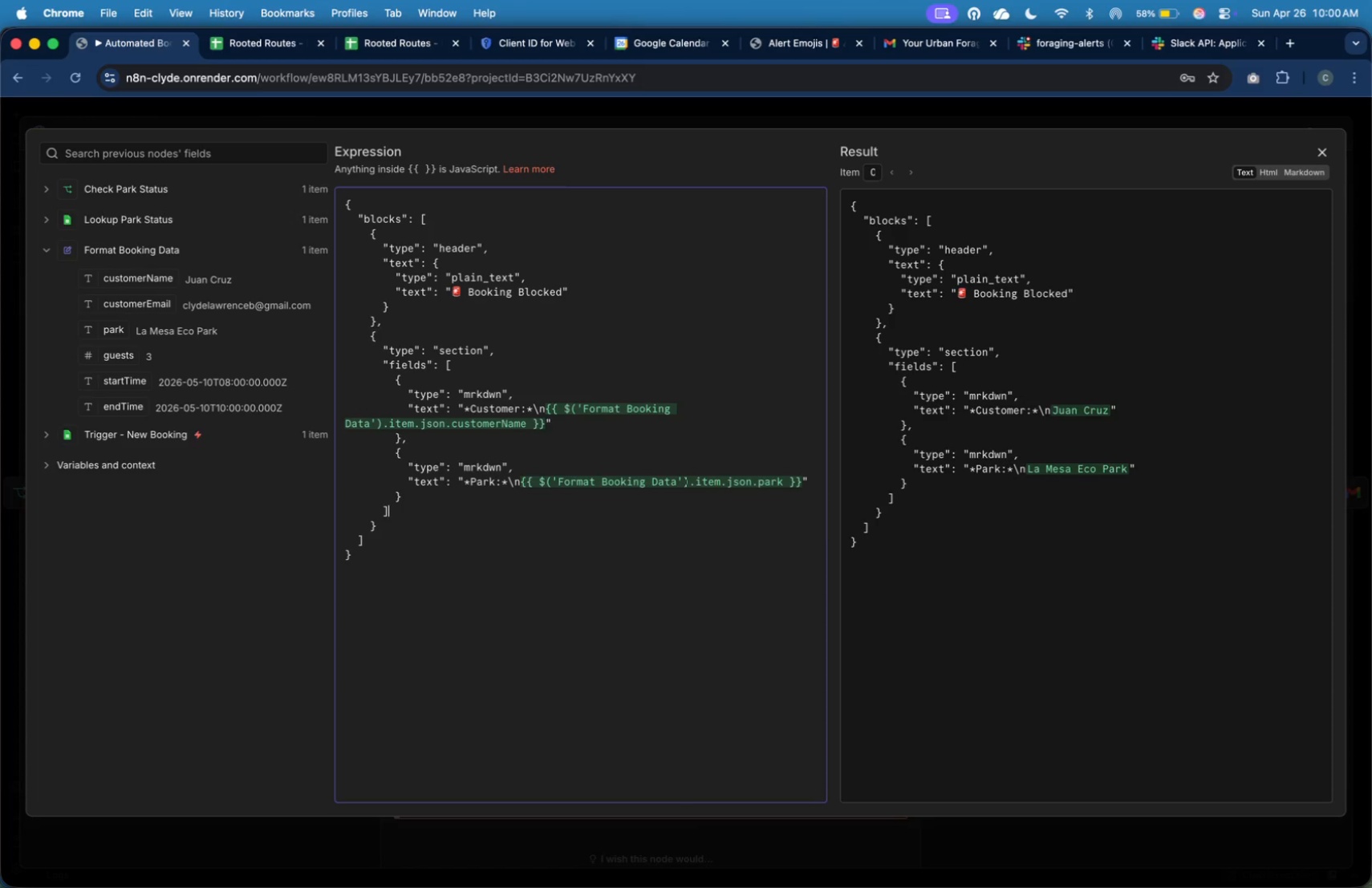 
key(ArrowDown)
 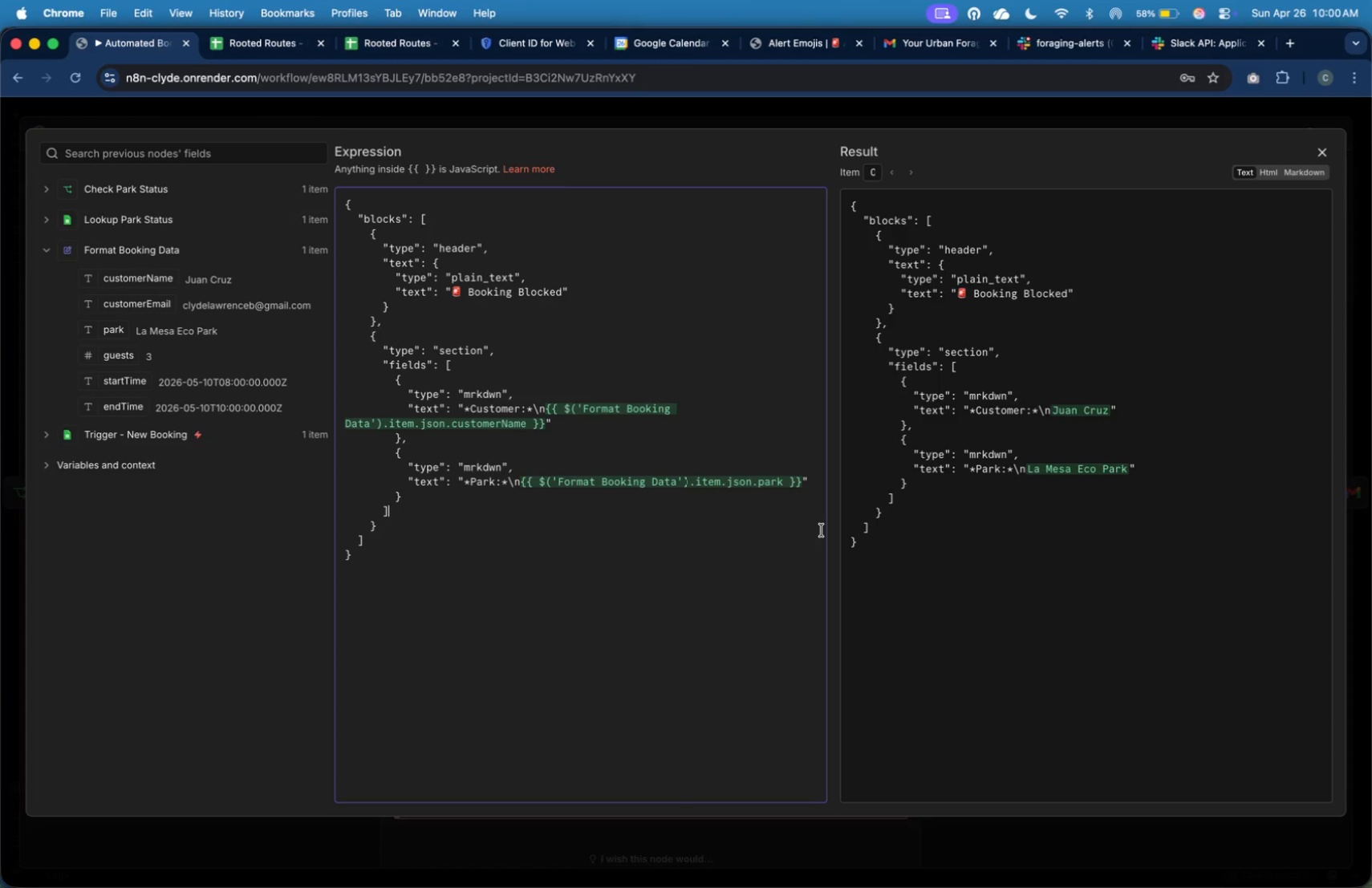 
key(ArrowDown)
 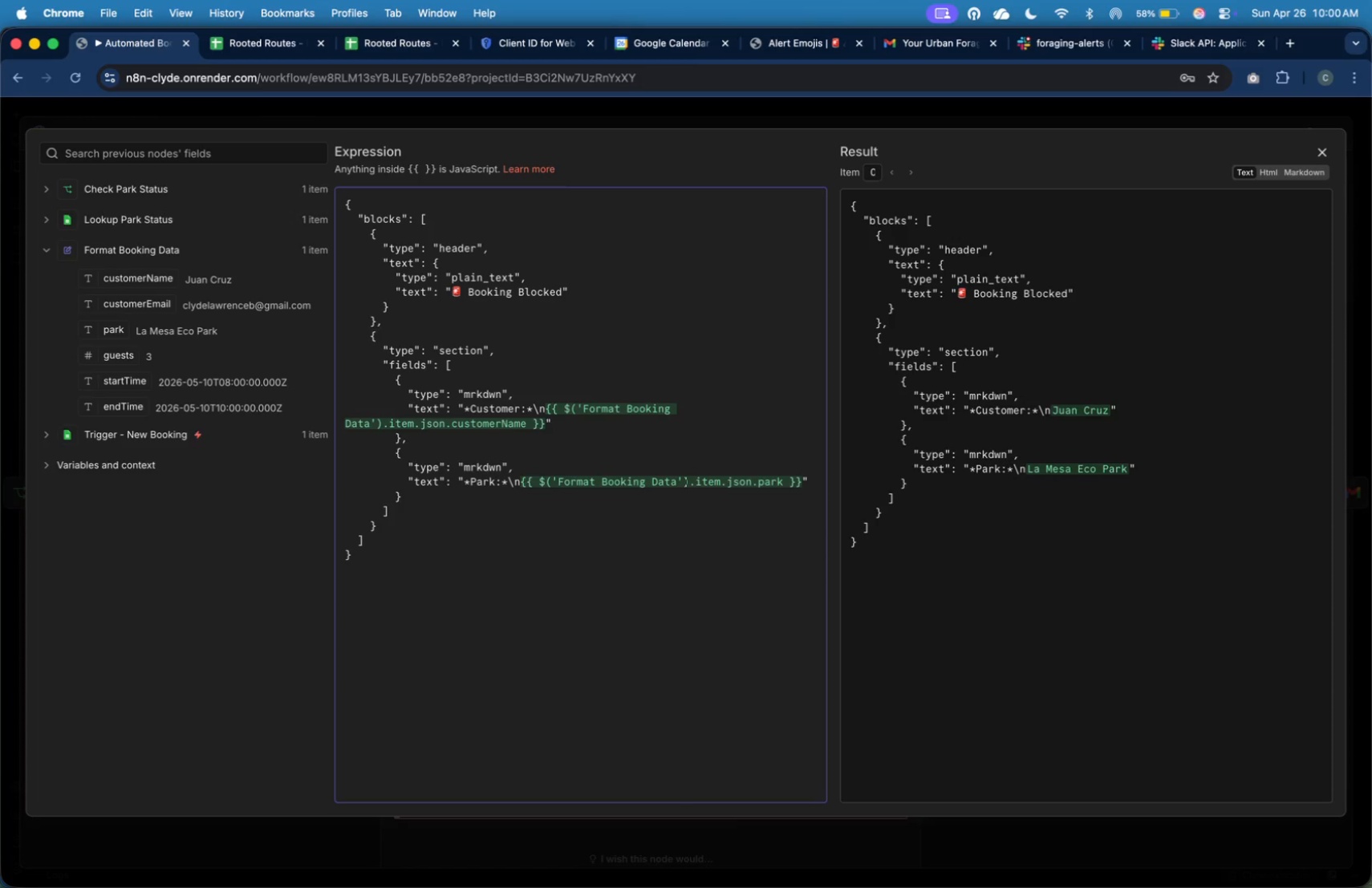 
key(Comma)
 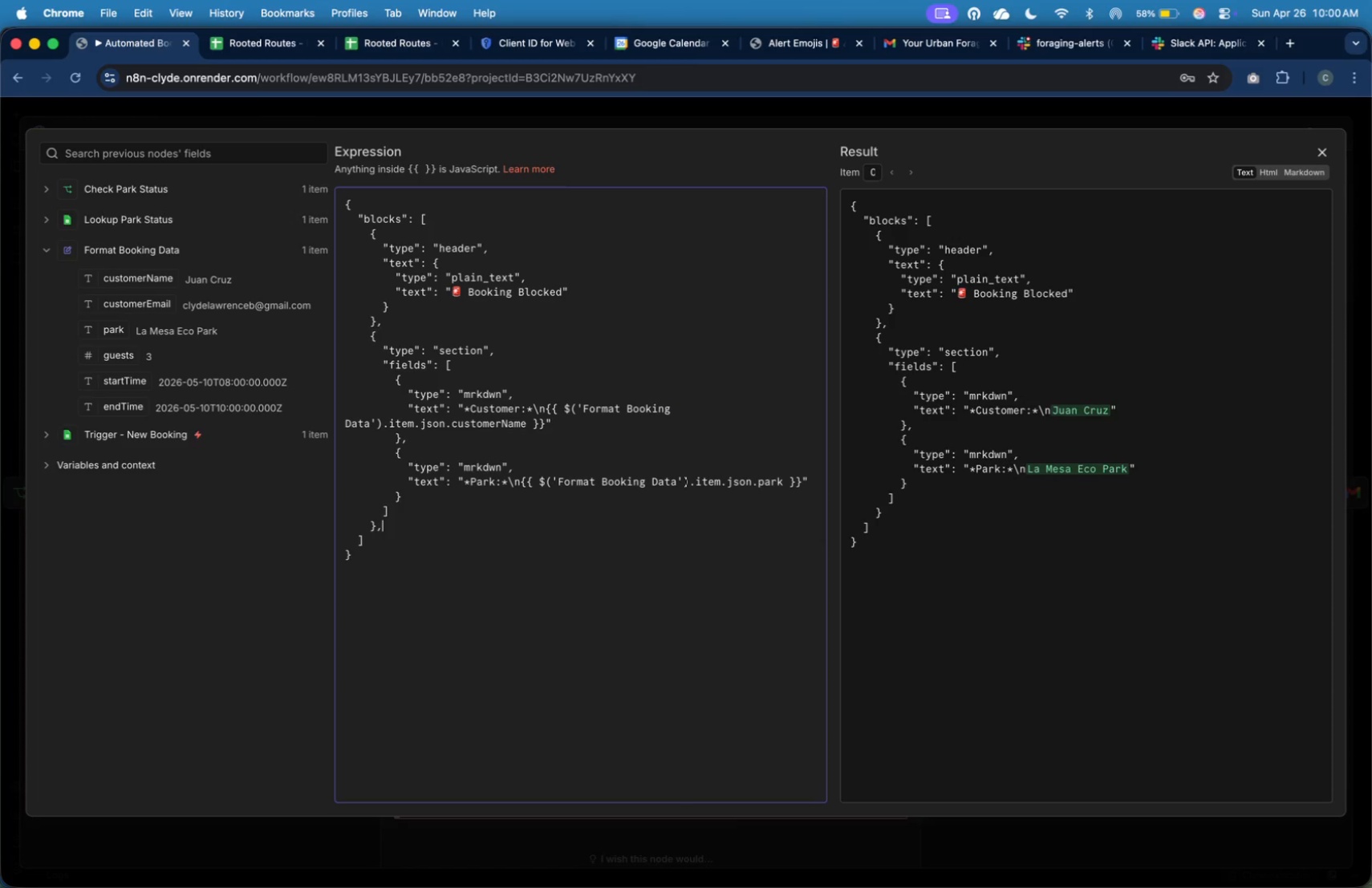 
key(Enter)
 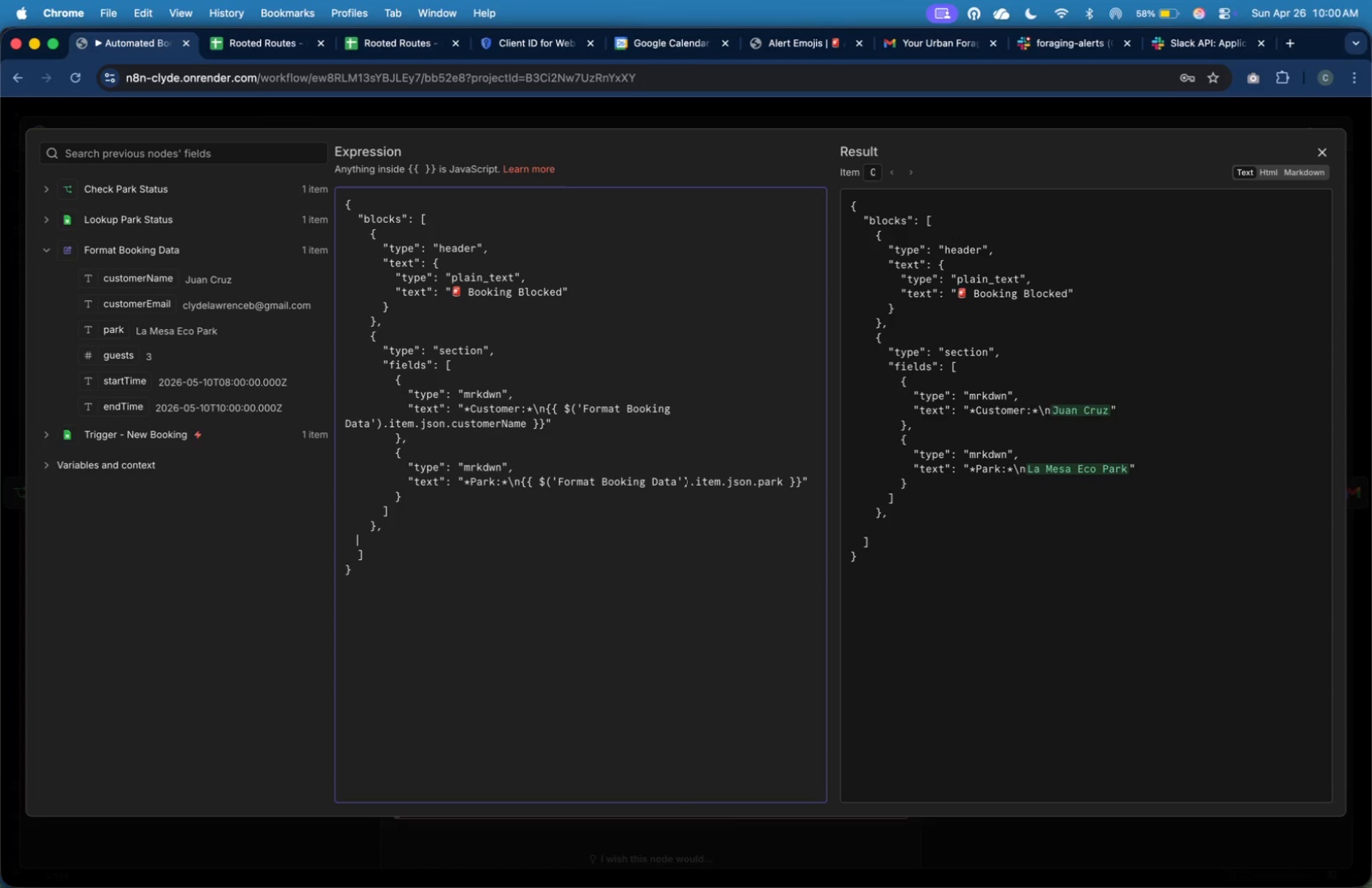 
key(Tab)
 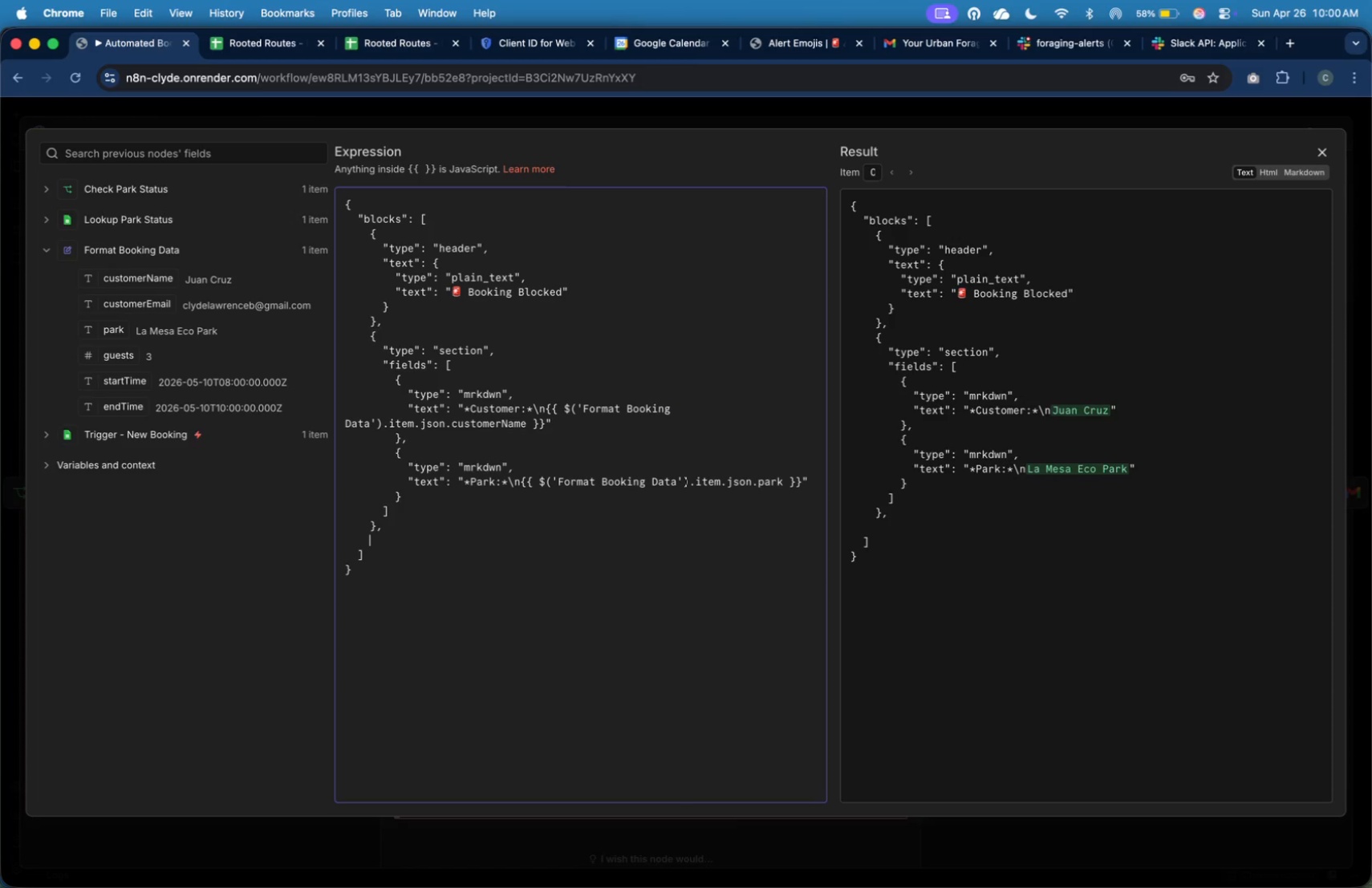 
key(Tab)
 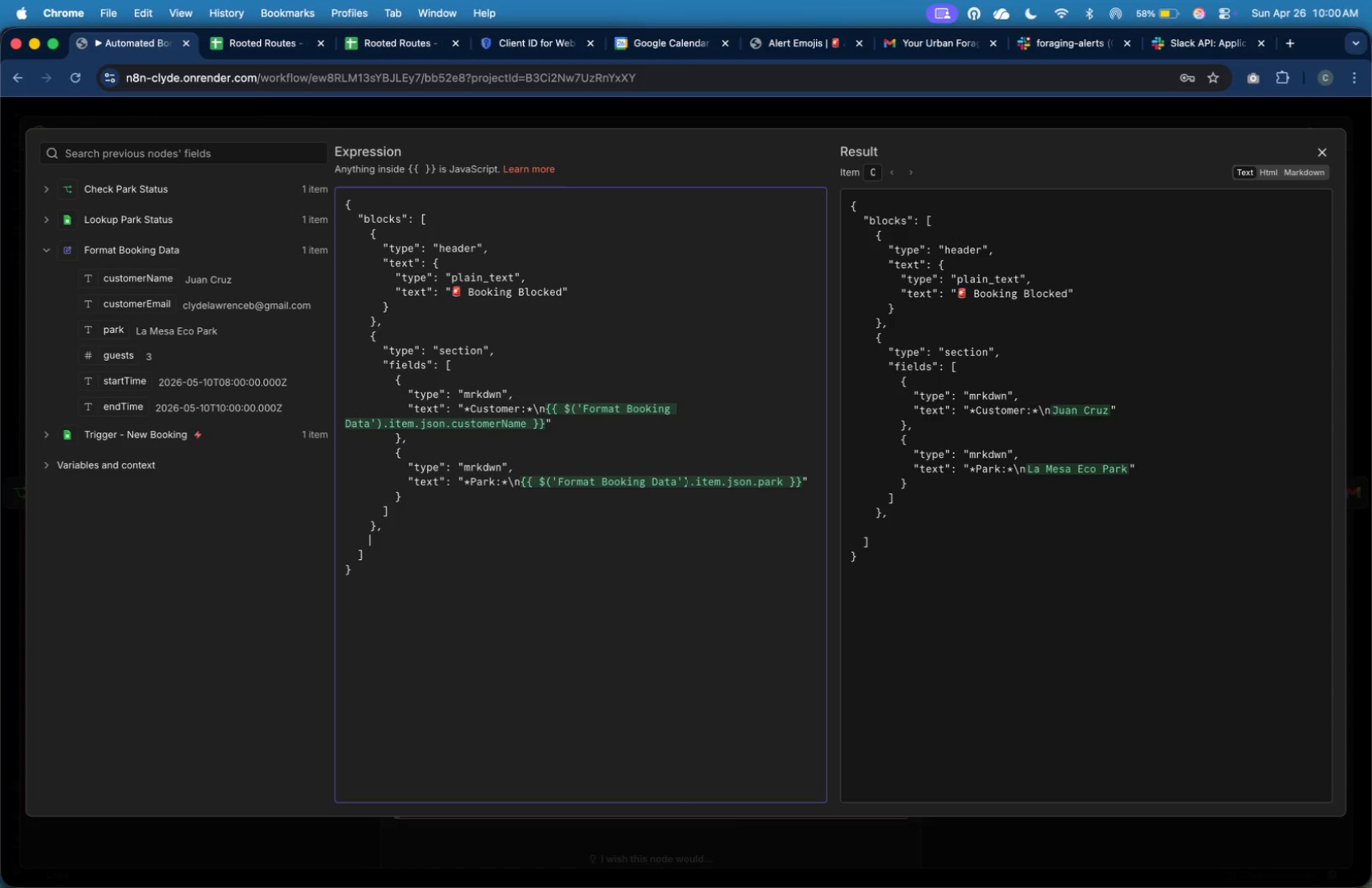 
key(Shift+BracketLeft)
 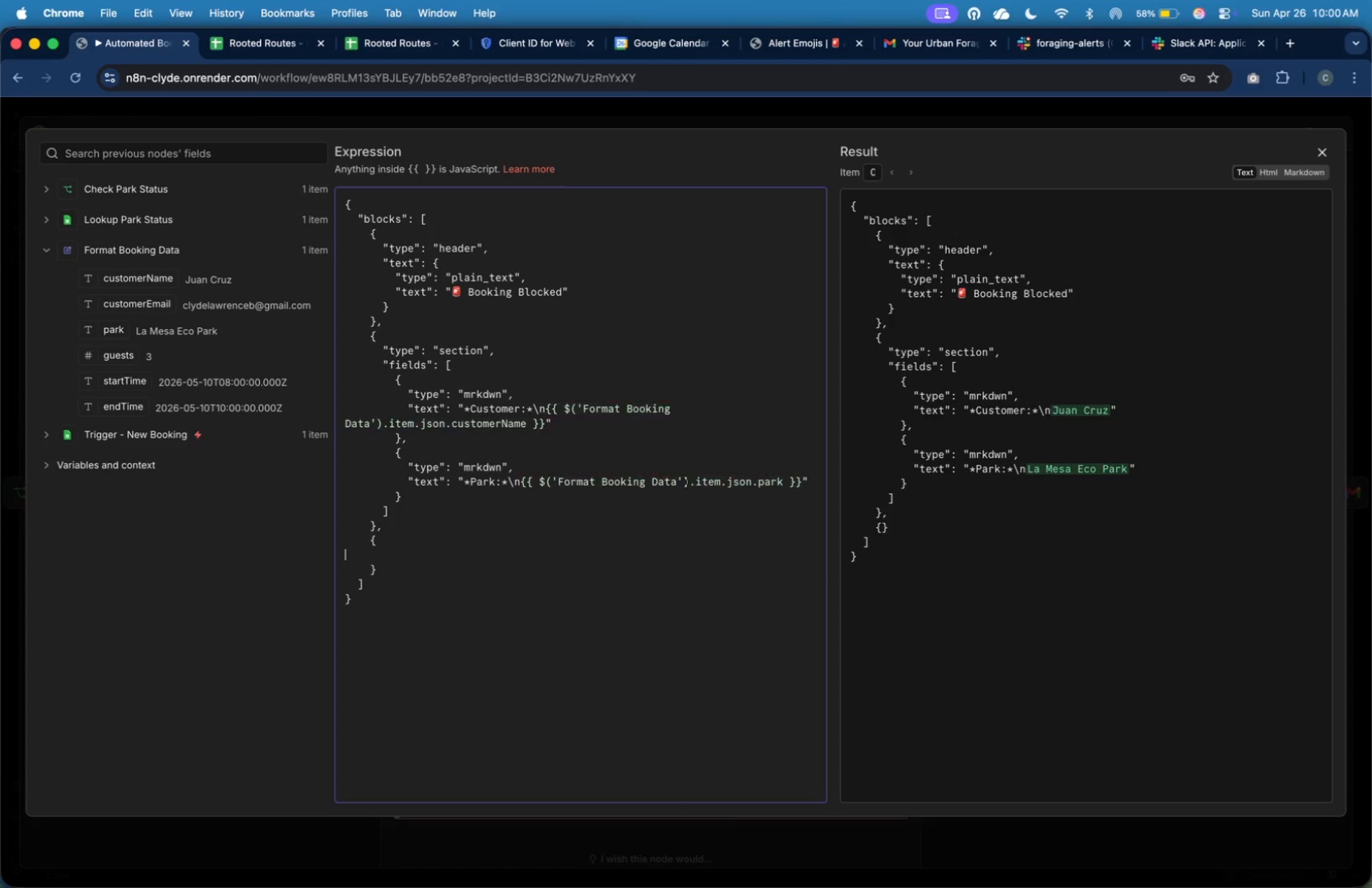 
key(Enter)
 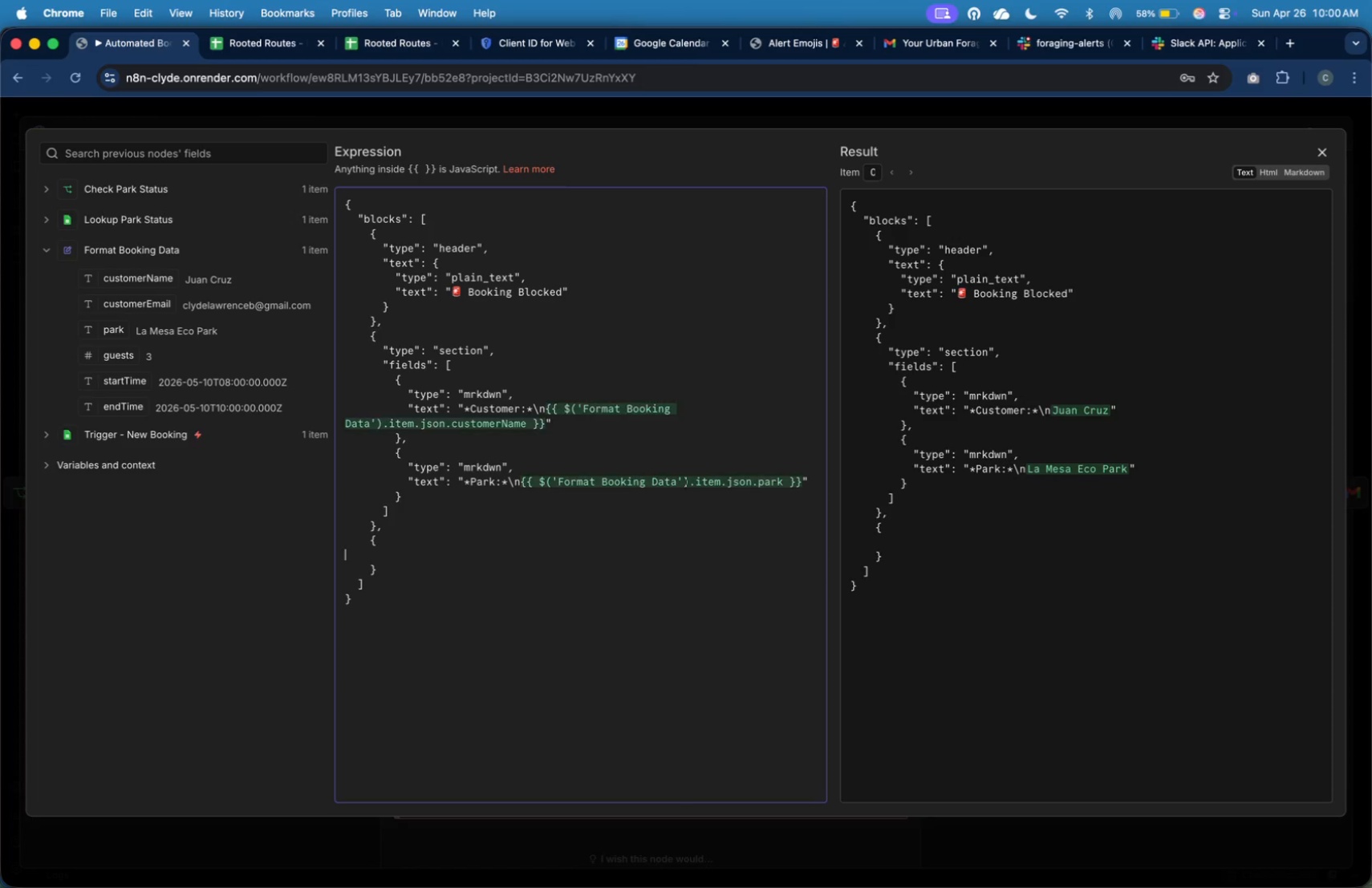 
key(Tab)
 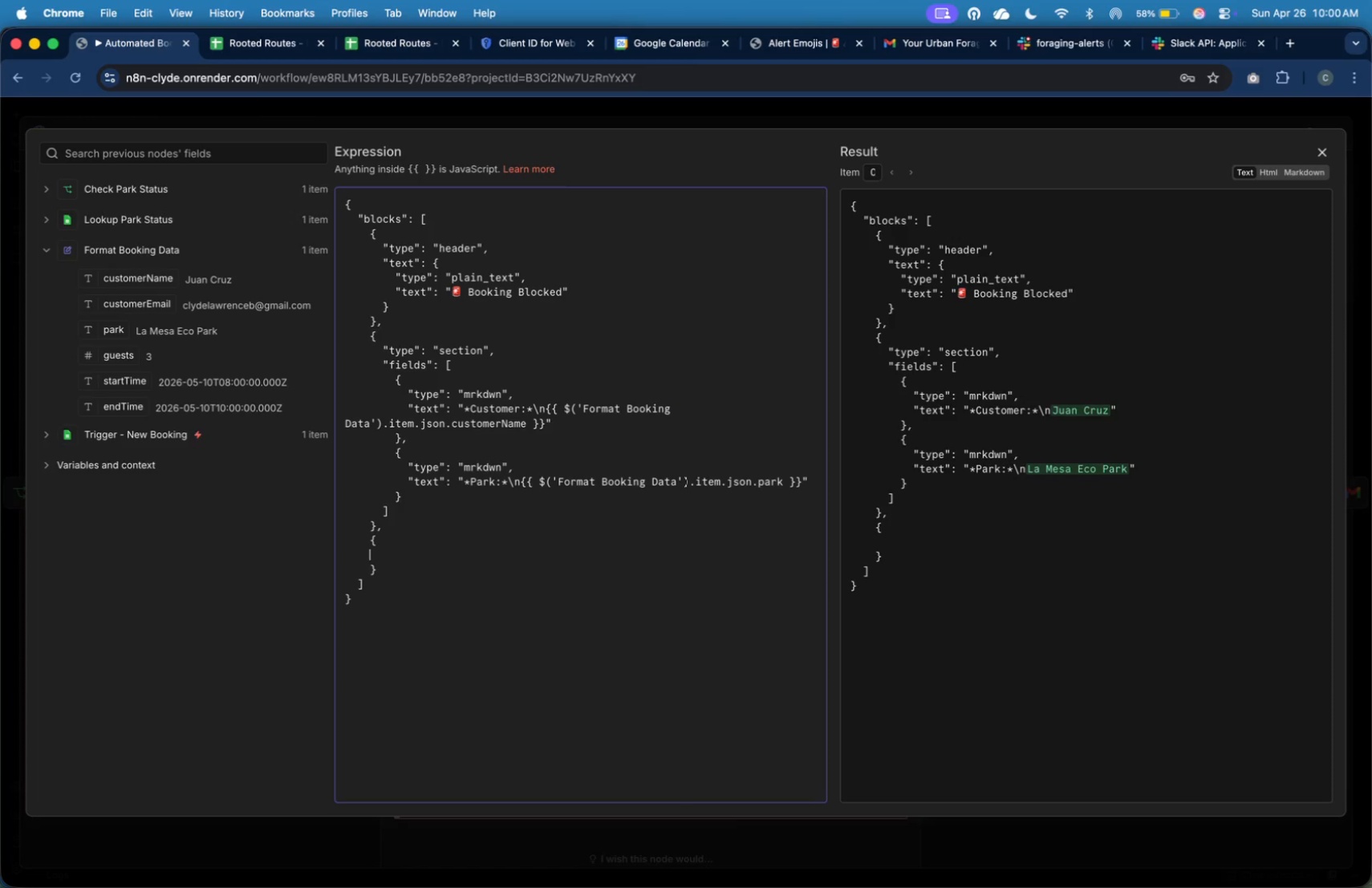 
key(Tab)
 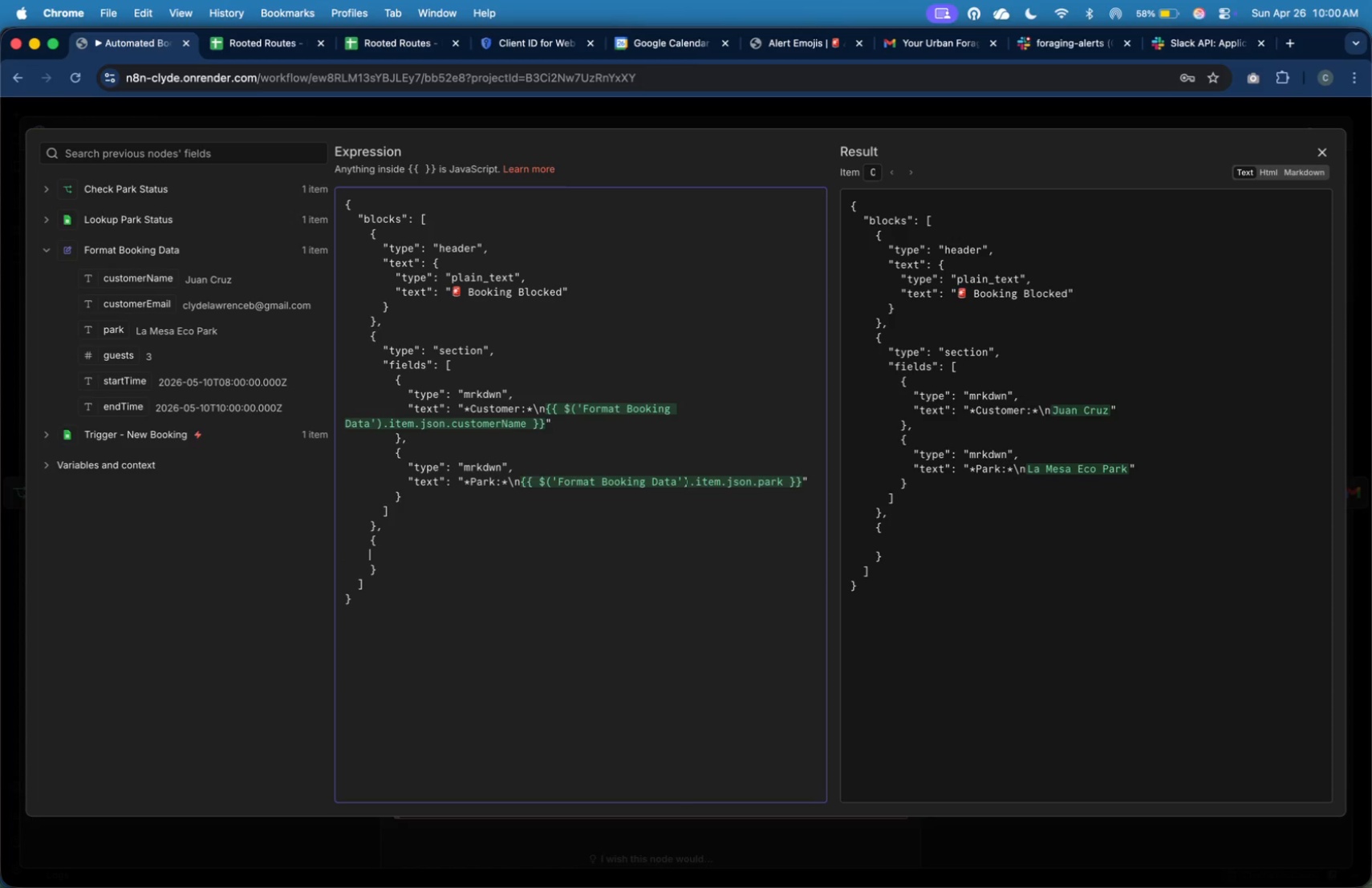 
key(Tab)
 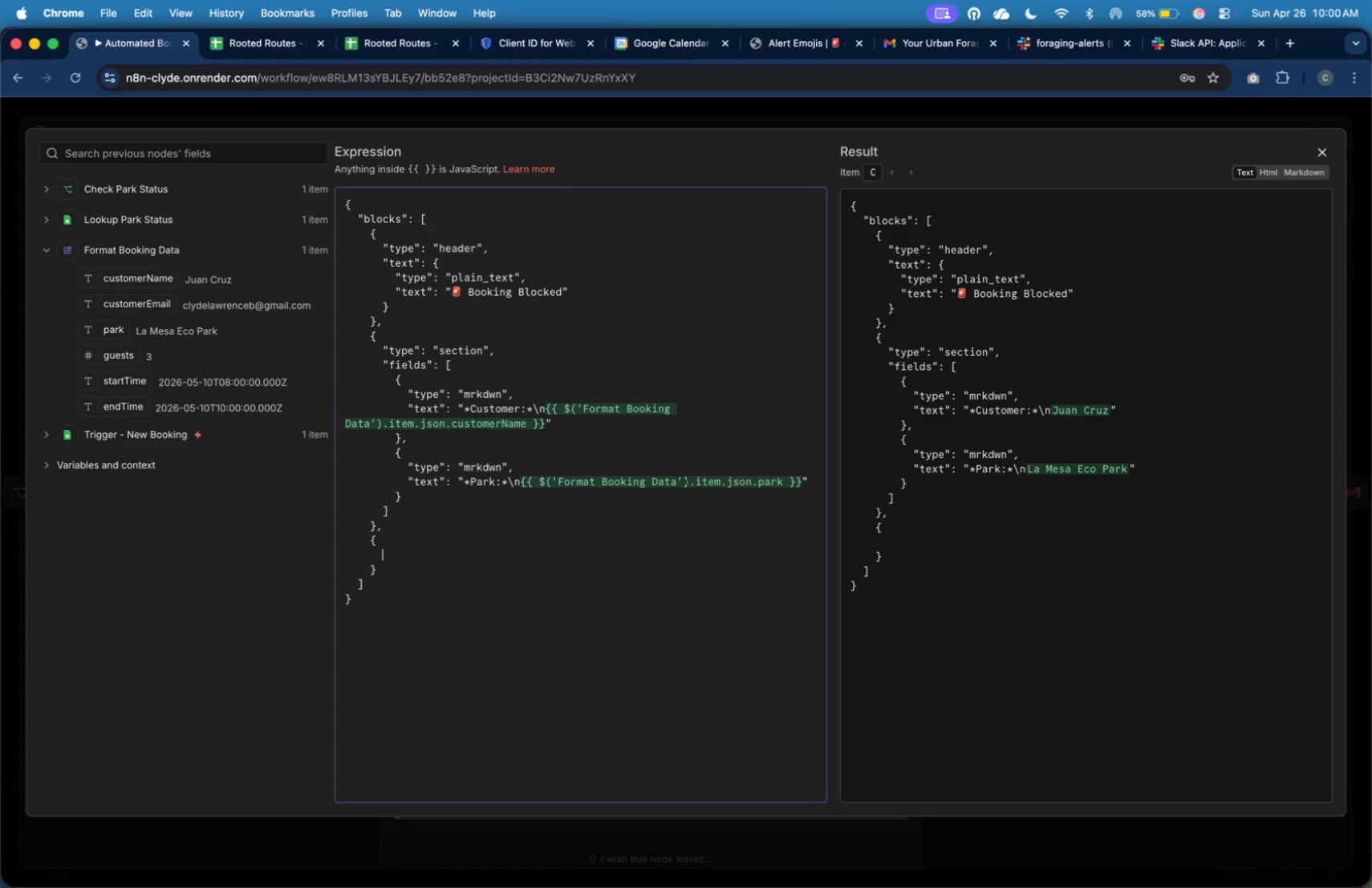 
key(Shift+Quote)
 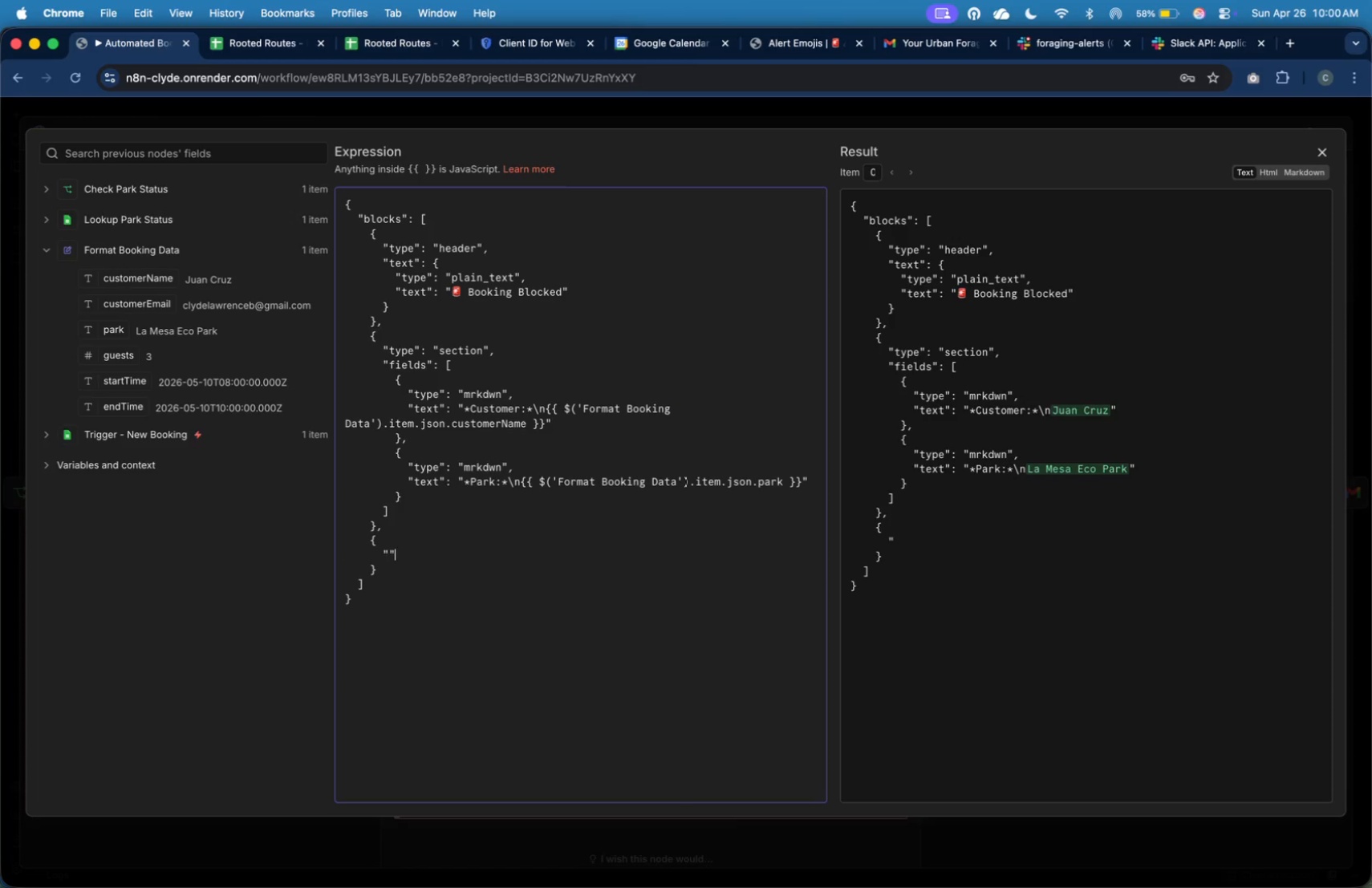 
key(Shift+Quote)
 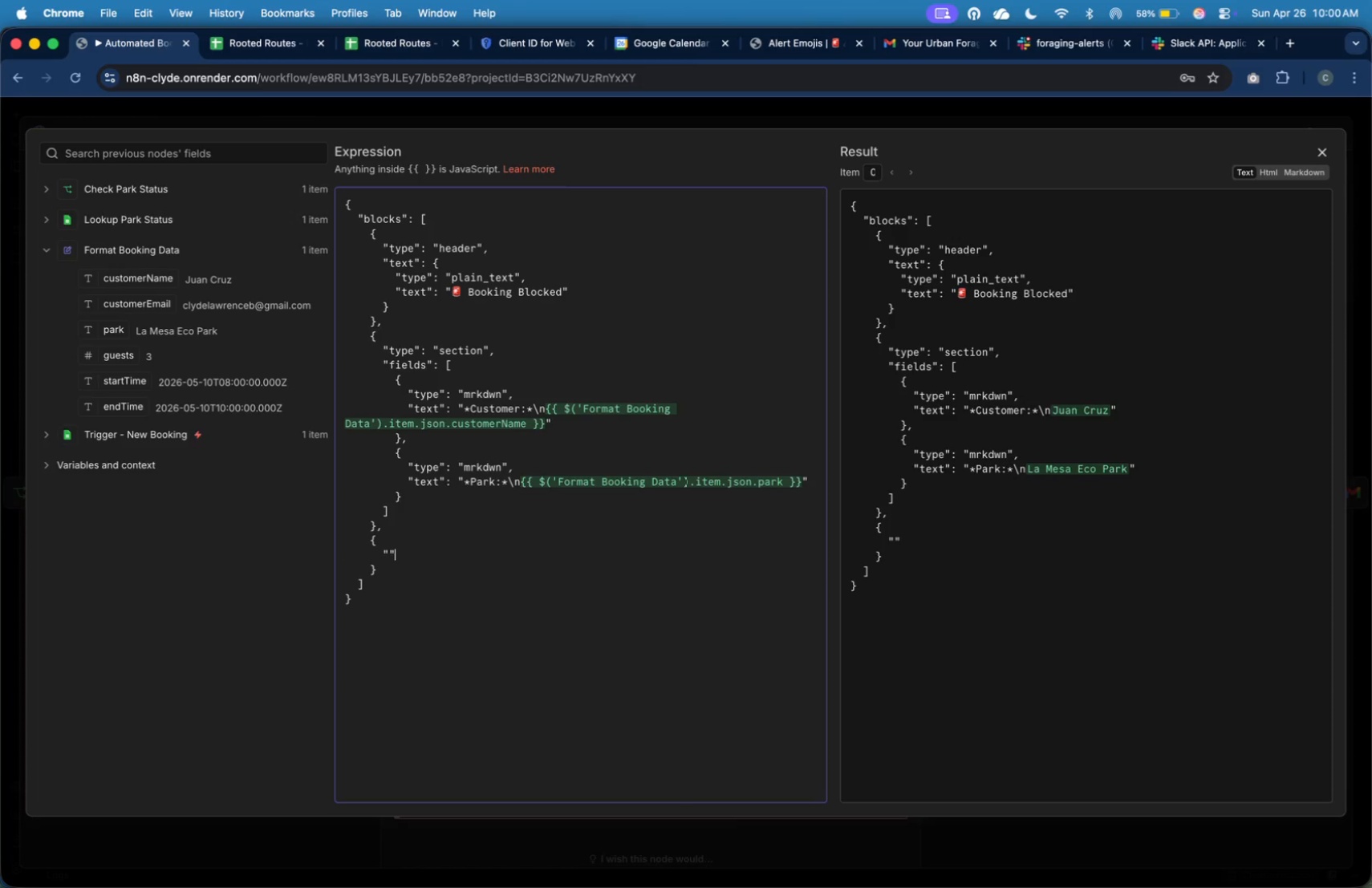 
key(ArrowLeft)
 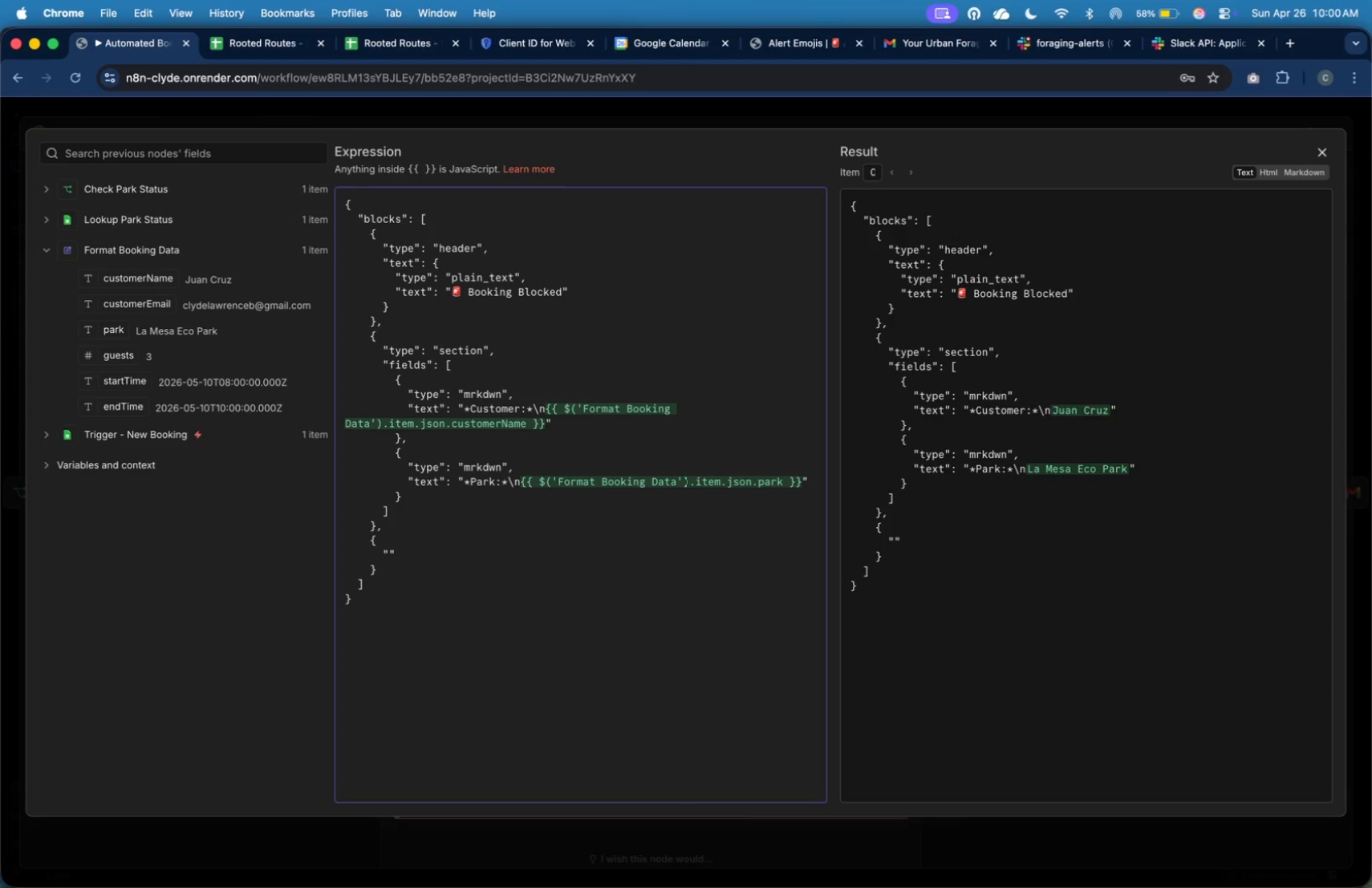 
type(type)
 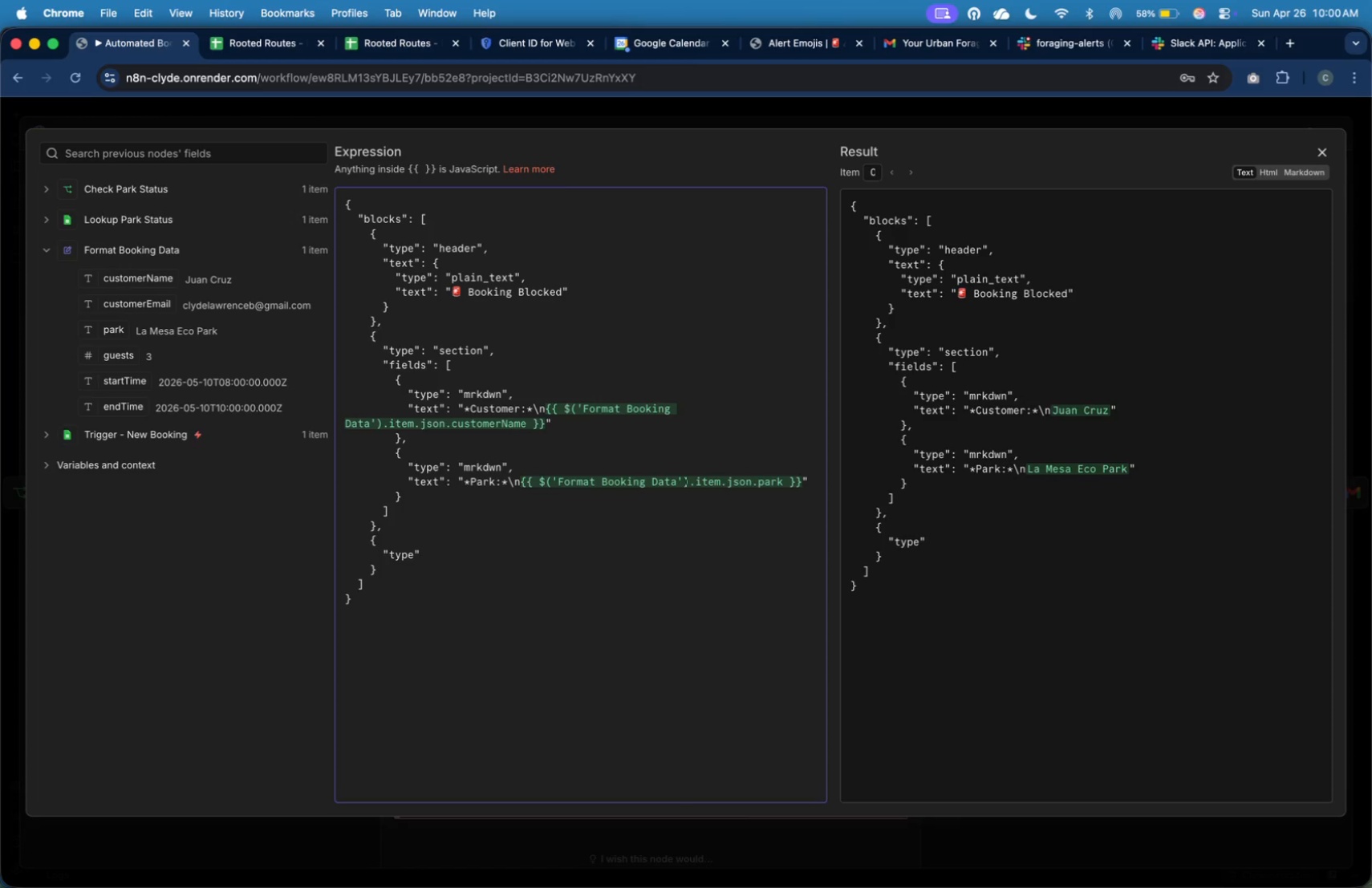 
key(ArrowRight)
 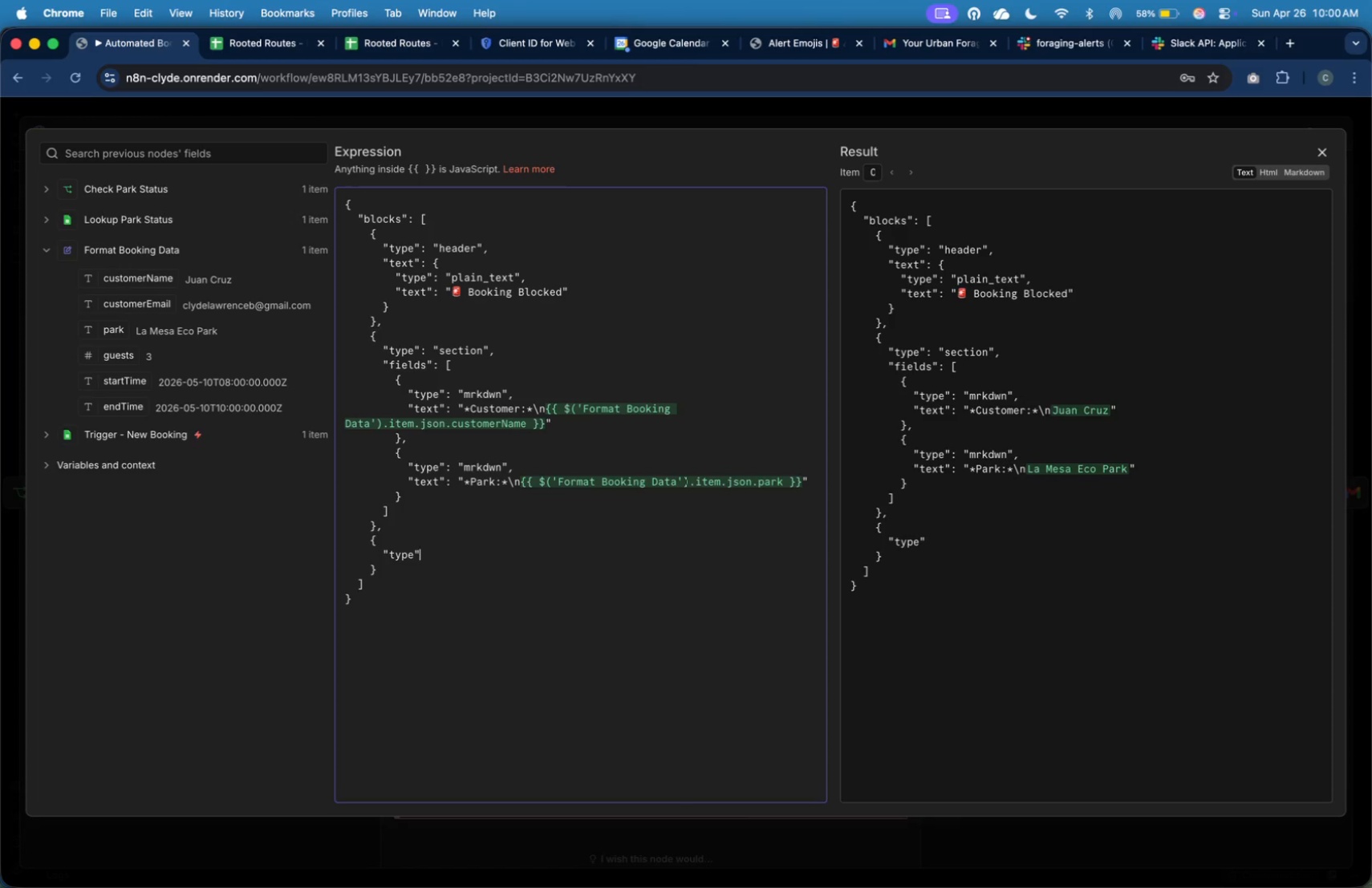 
key(Shift+Semicolon)
 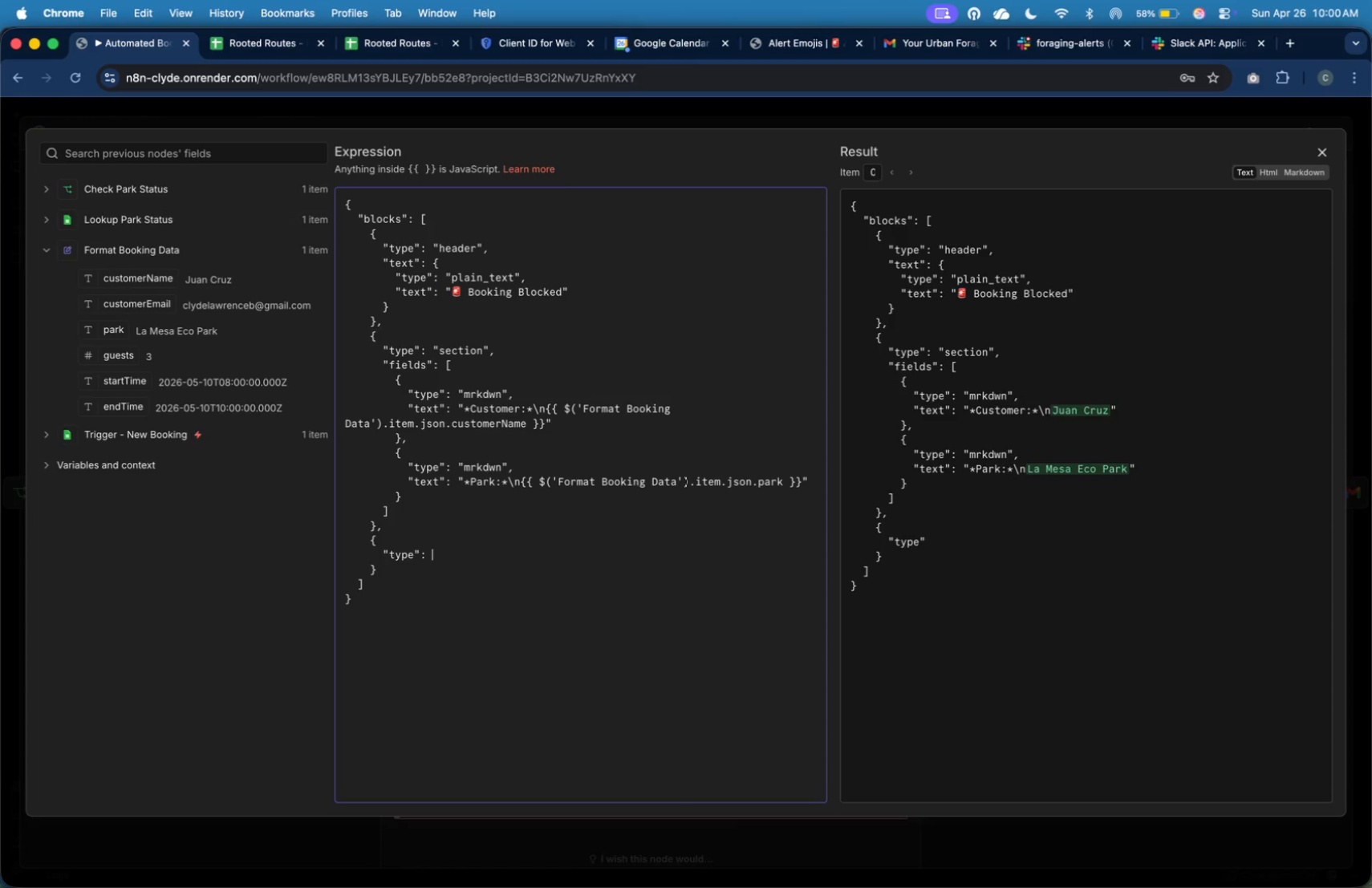 
key(Shift+Space)
 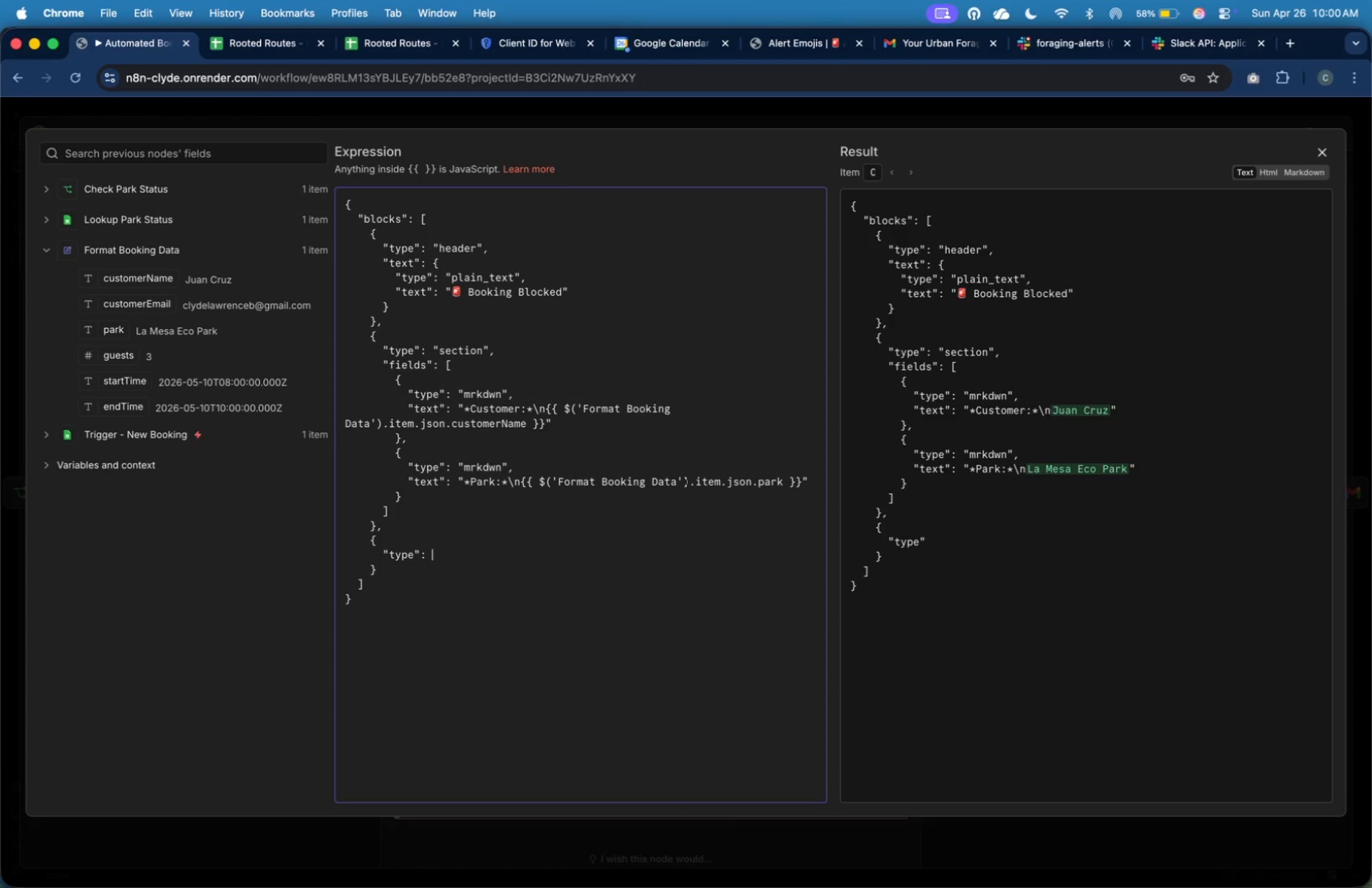 
key(Shift+Quote)
 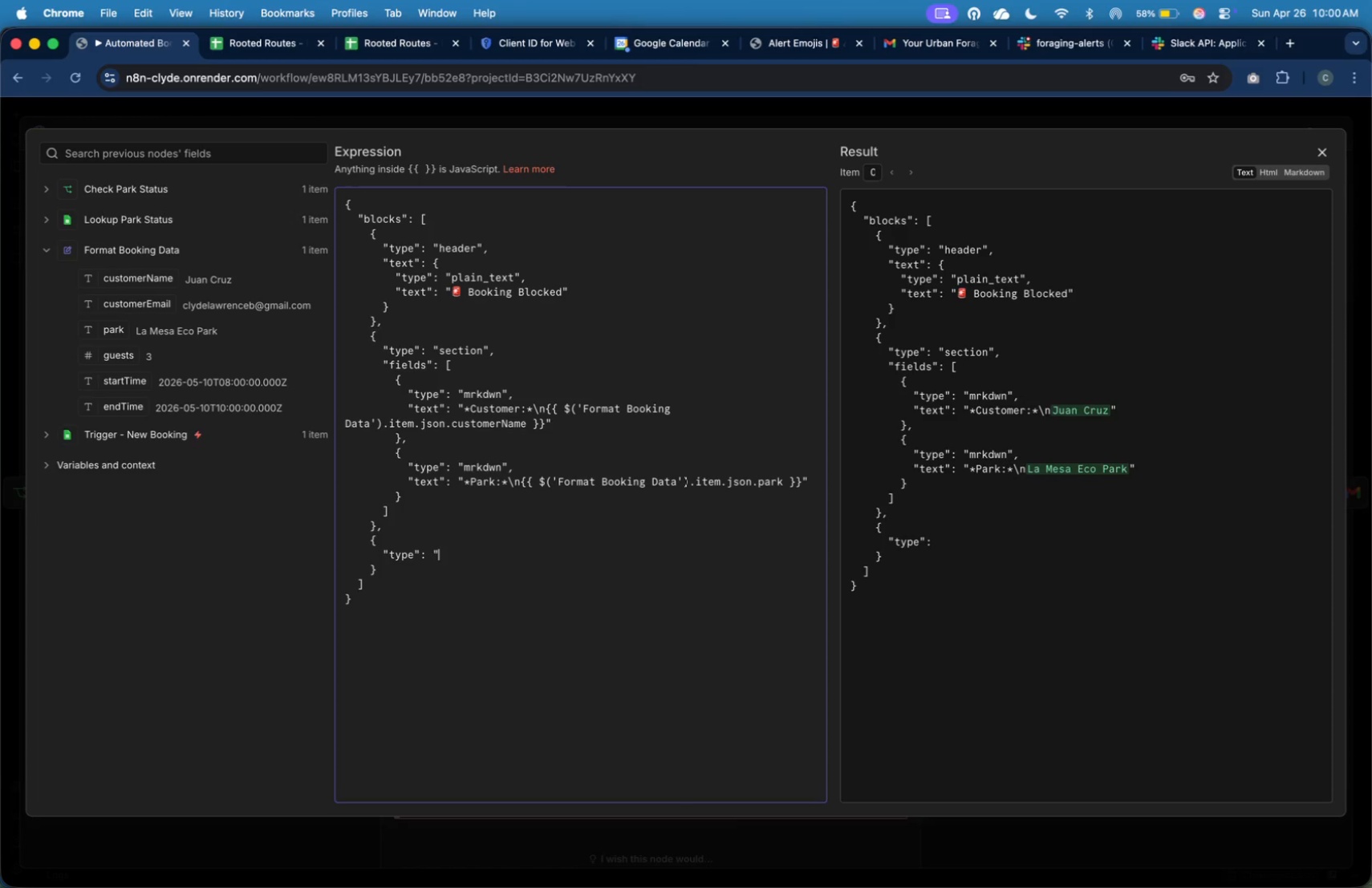 
key(Shift+Quote)
 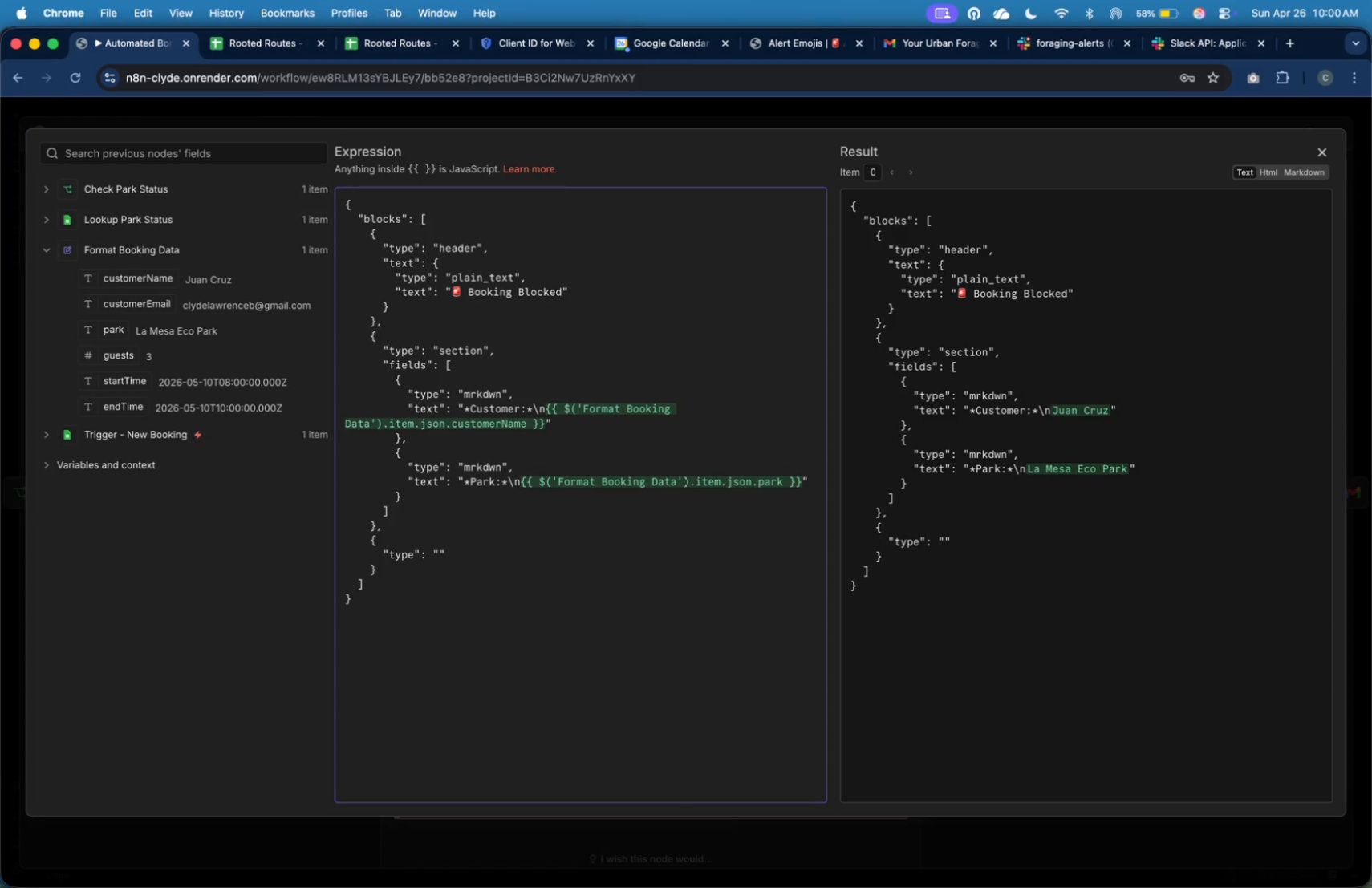 
key(ArrowLeft)
 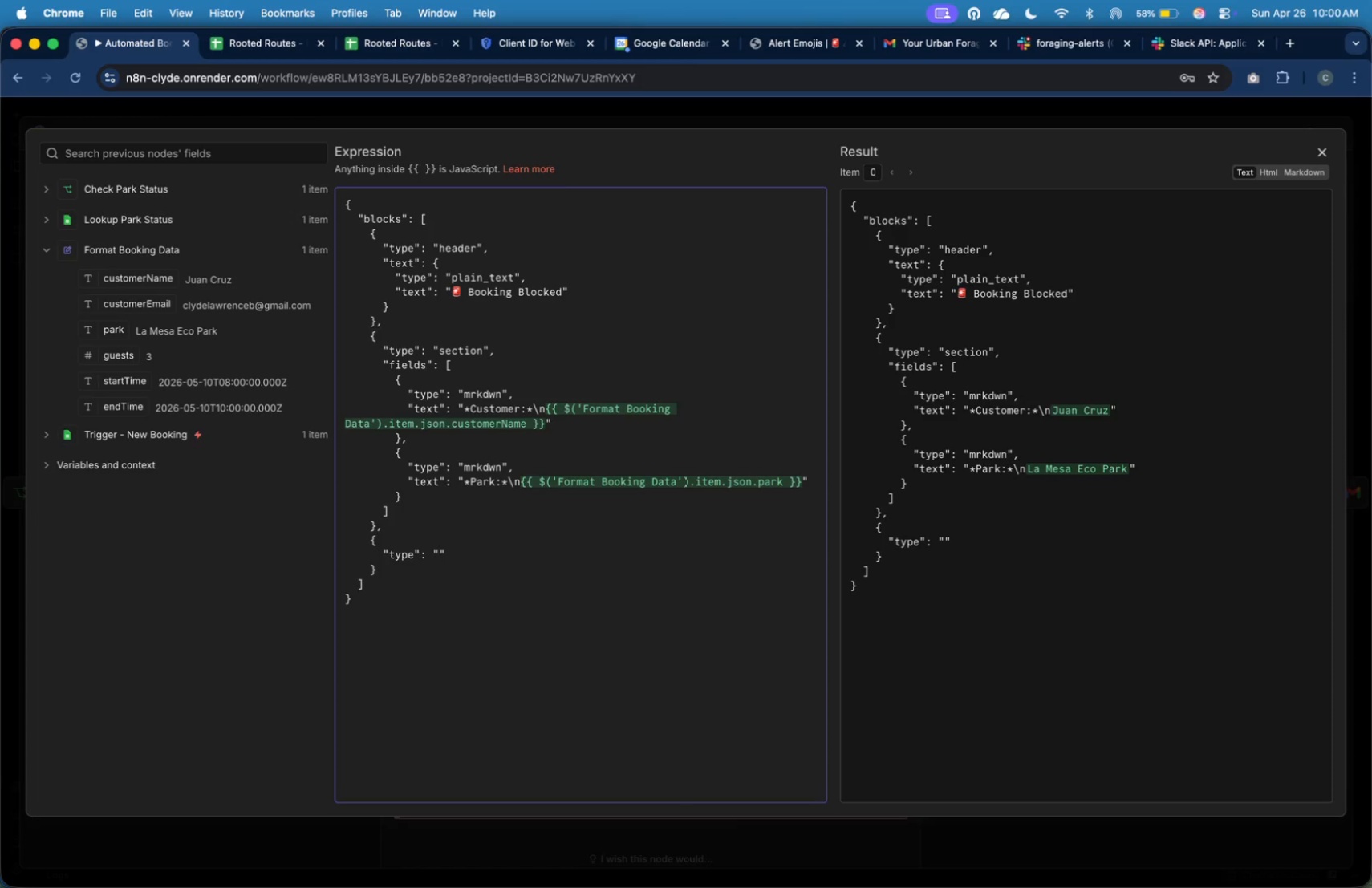 
type(section)
 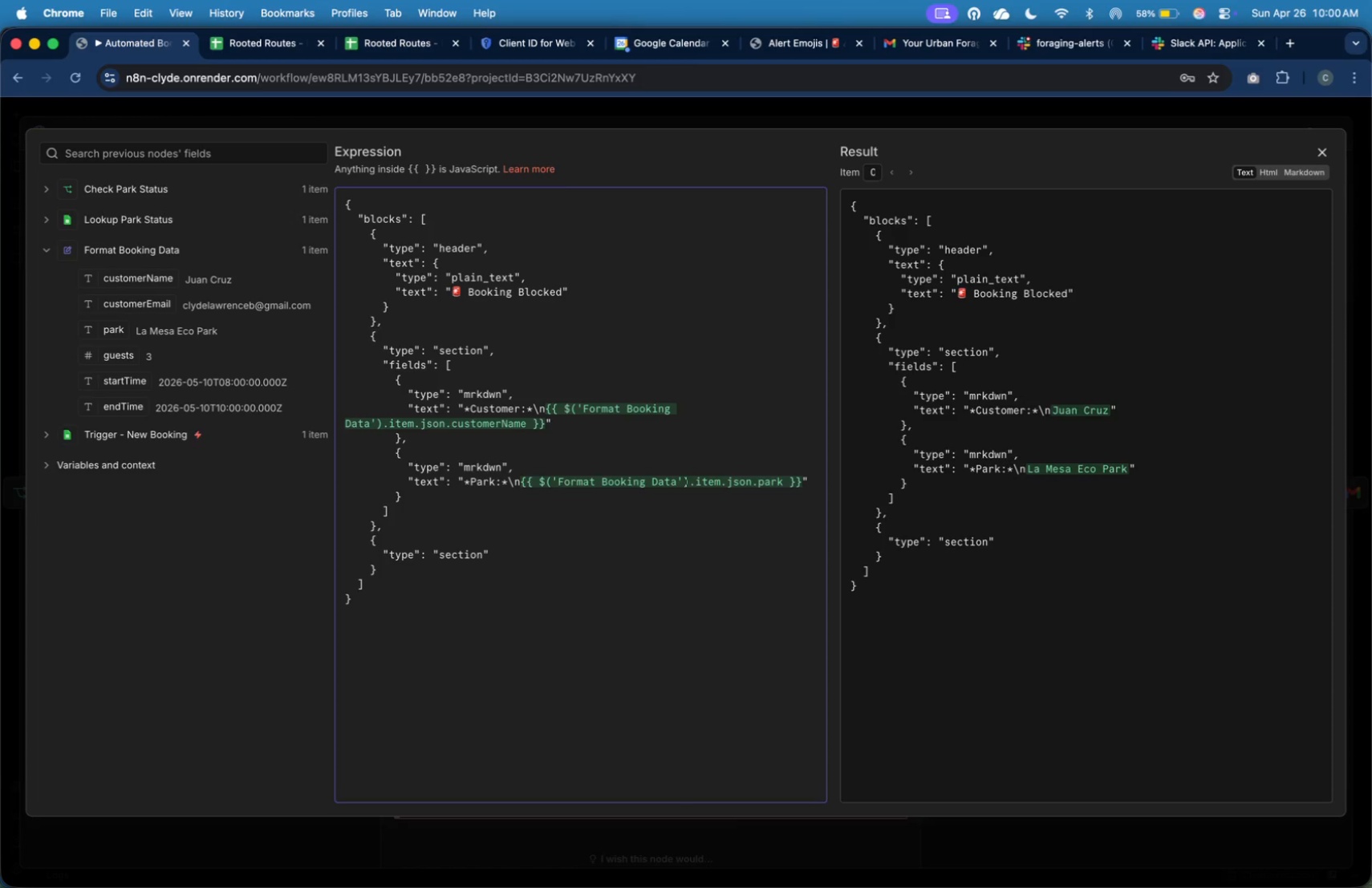 
key(ArrowRight)
 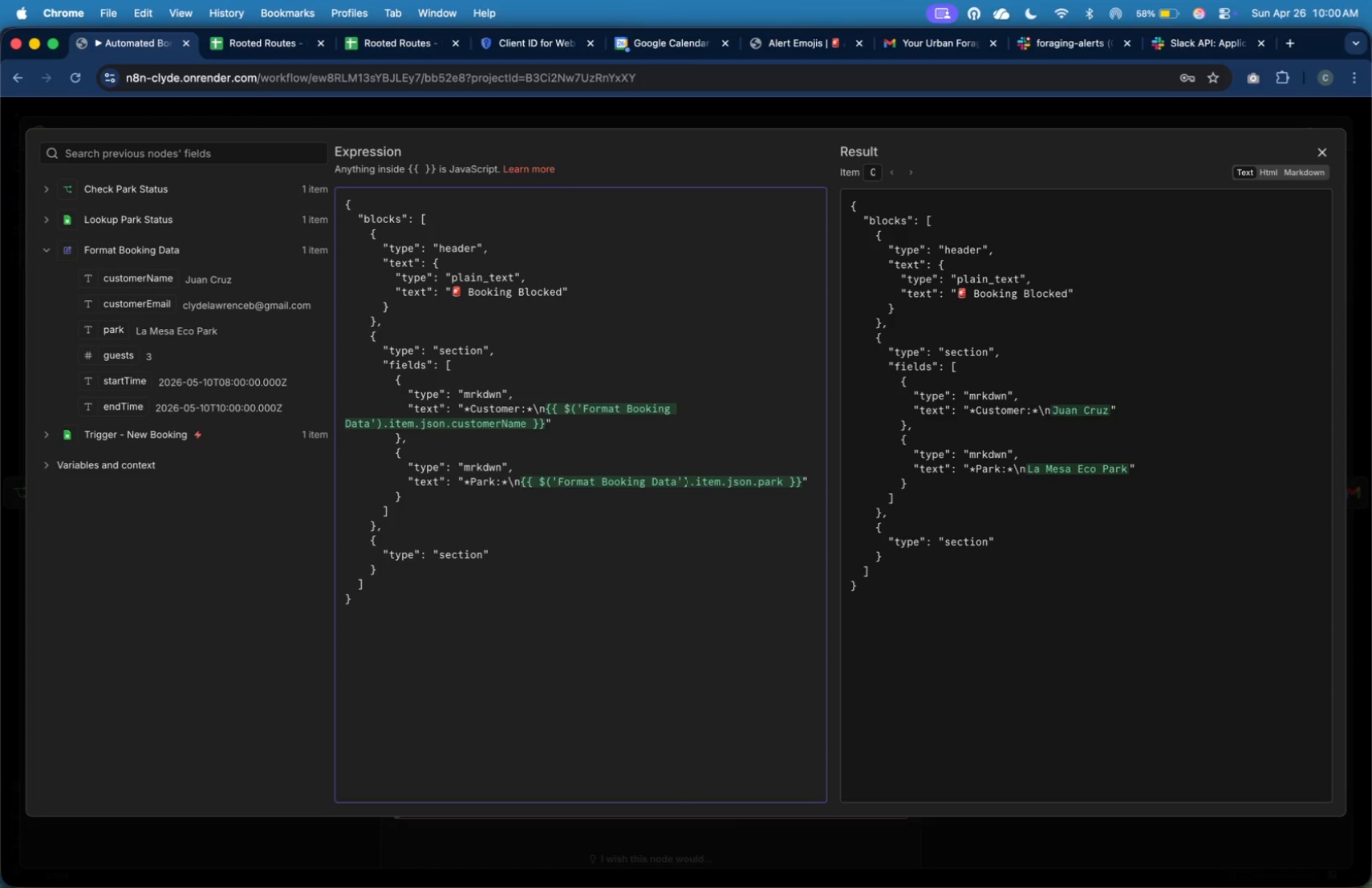 
key(Comma)
 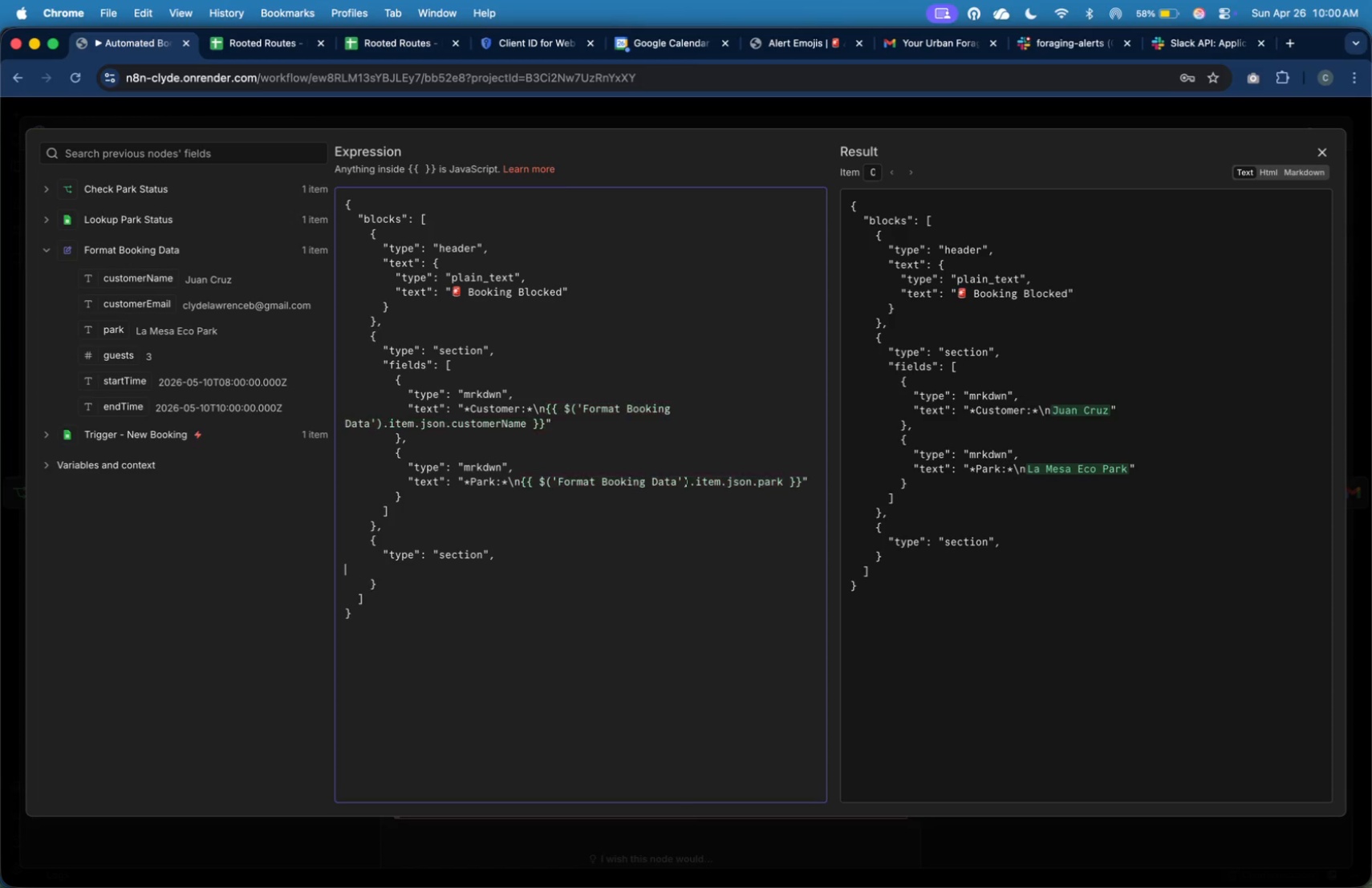 
key(Enter)
 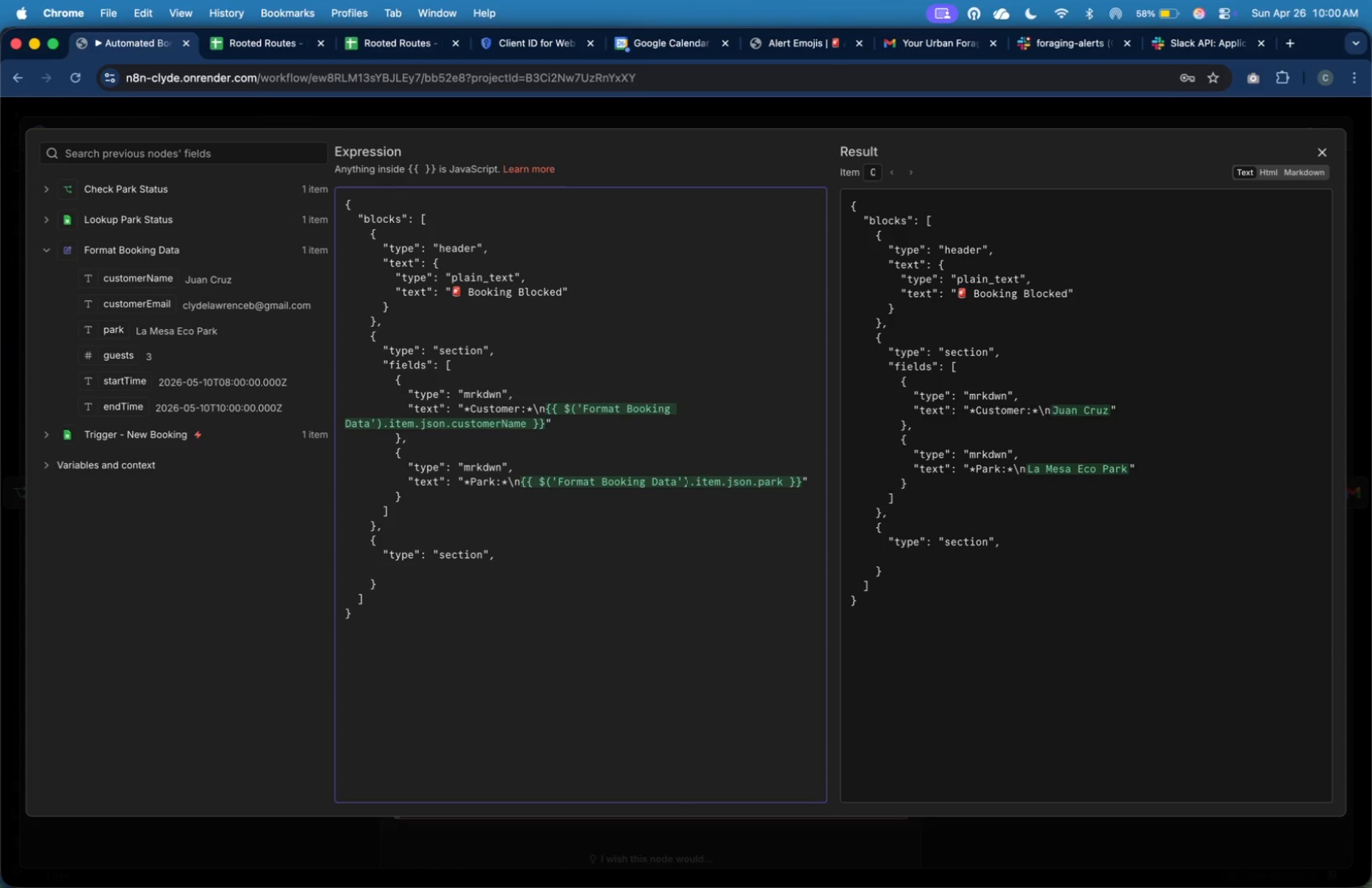 
key(Tab)
 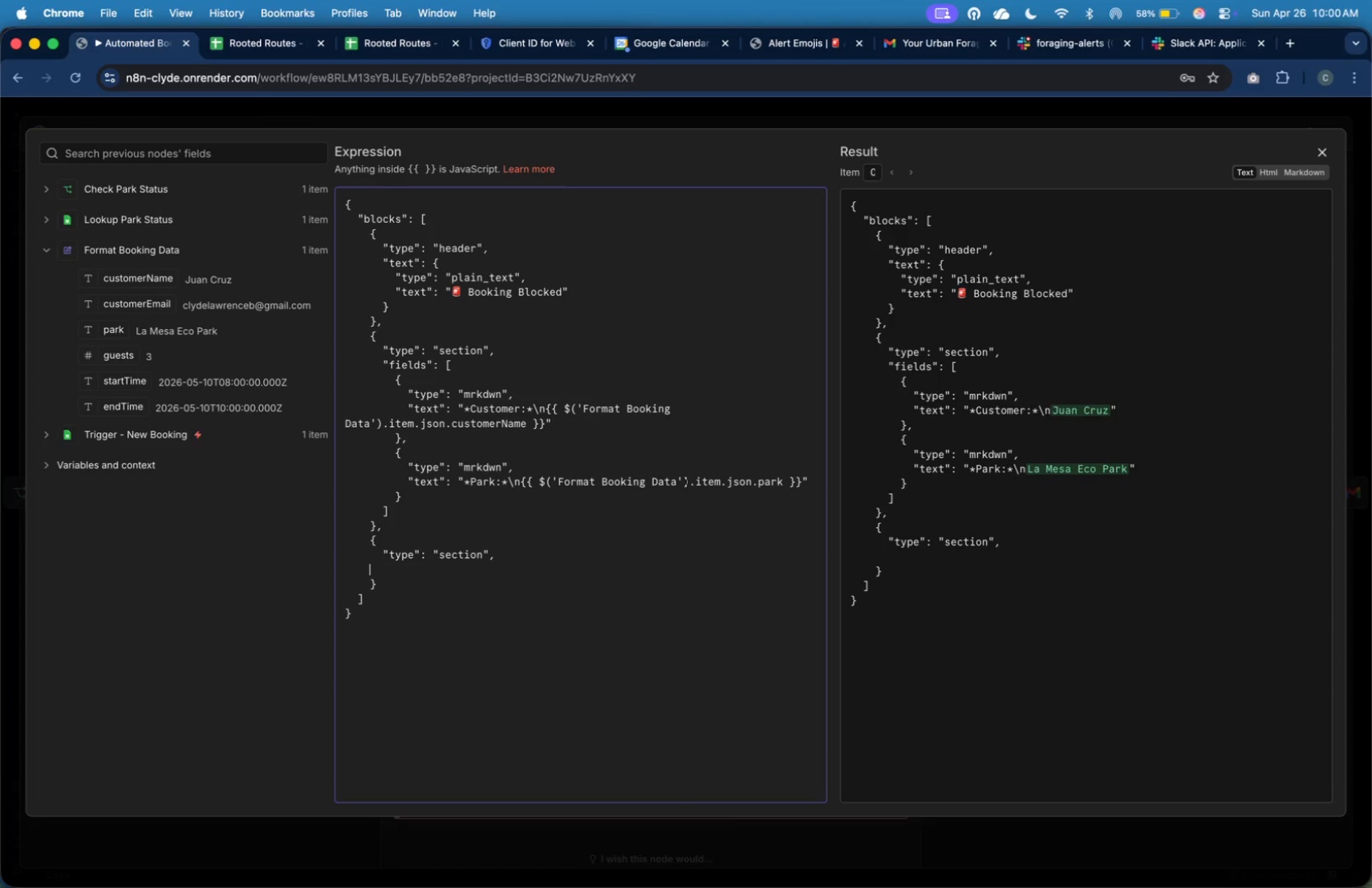 
key(Tab)
 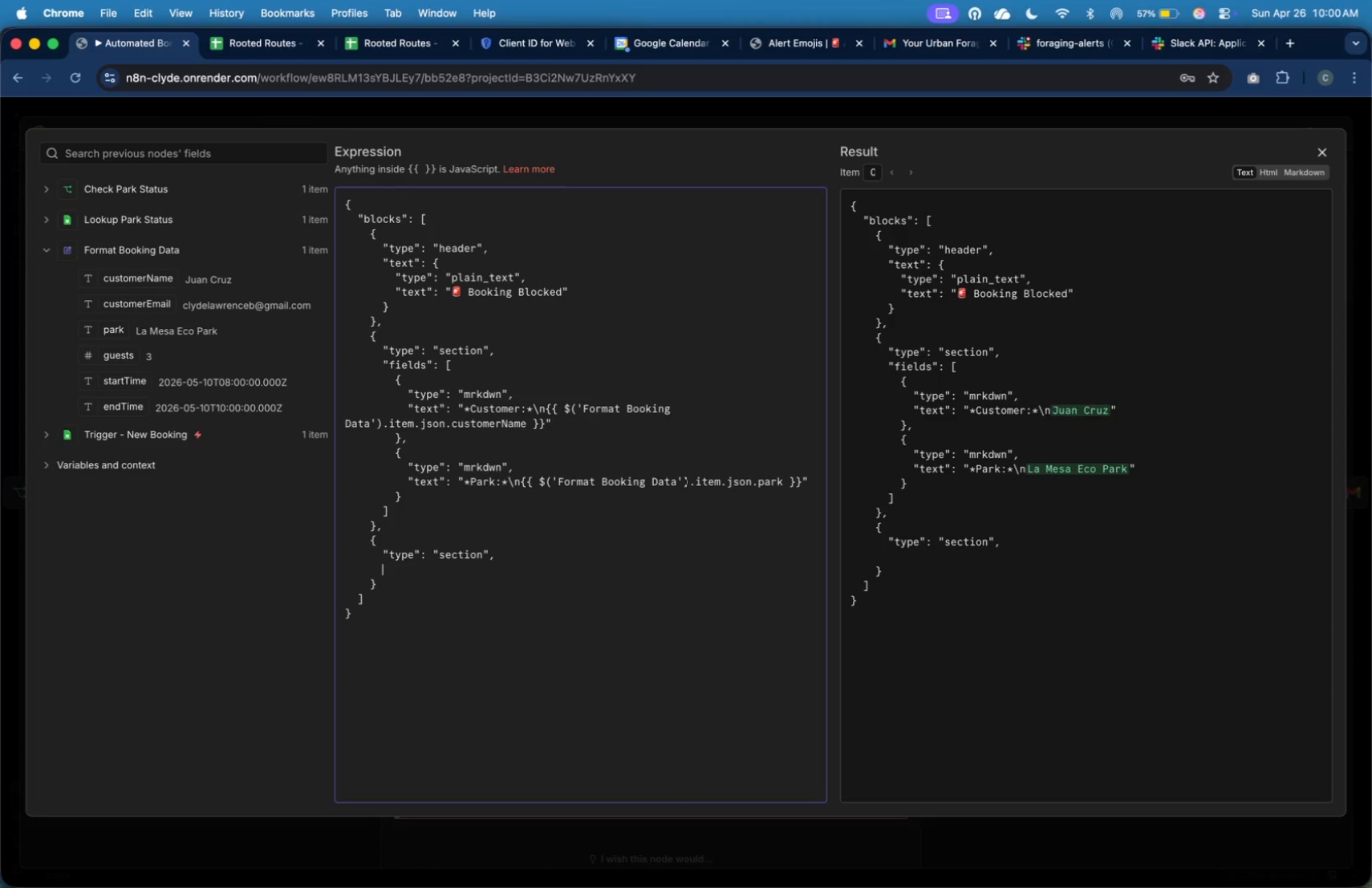 
key(Tab)
 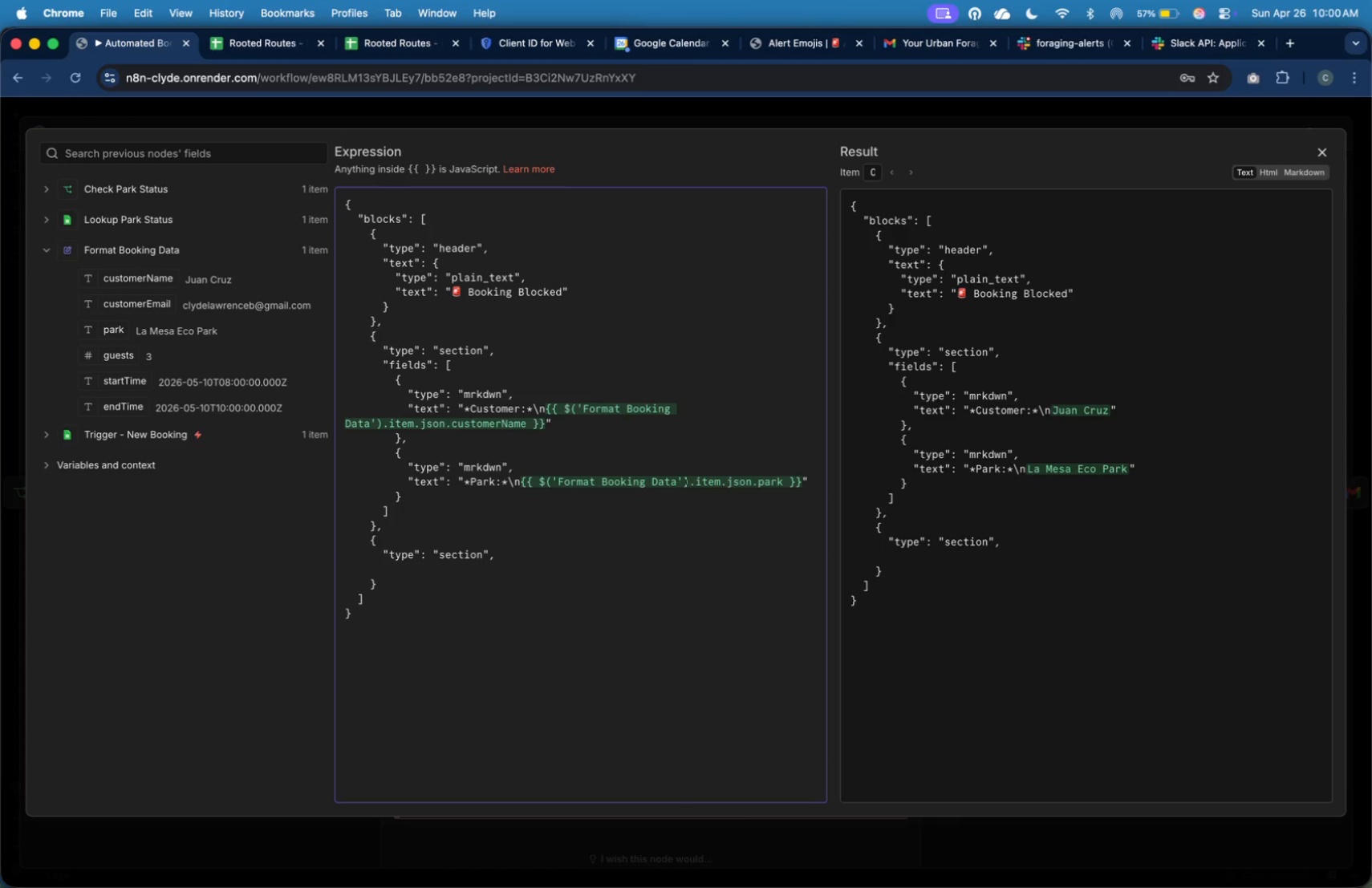 
key(Shift+Quote)
 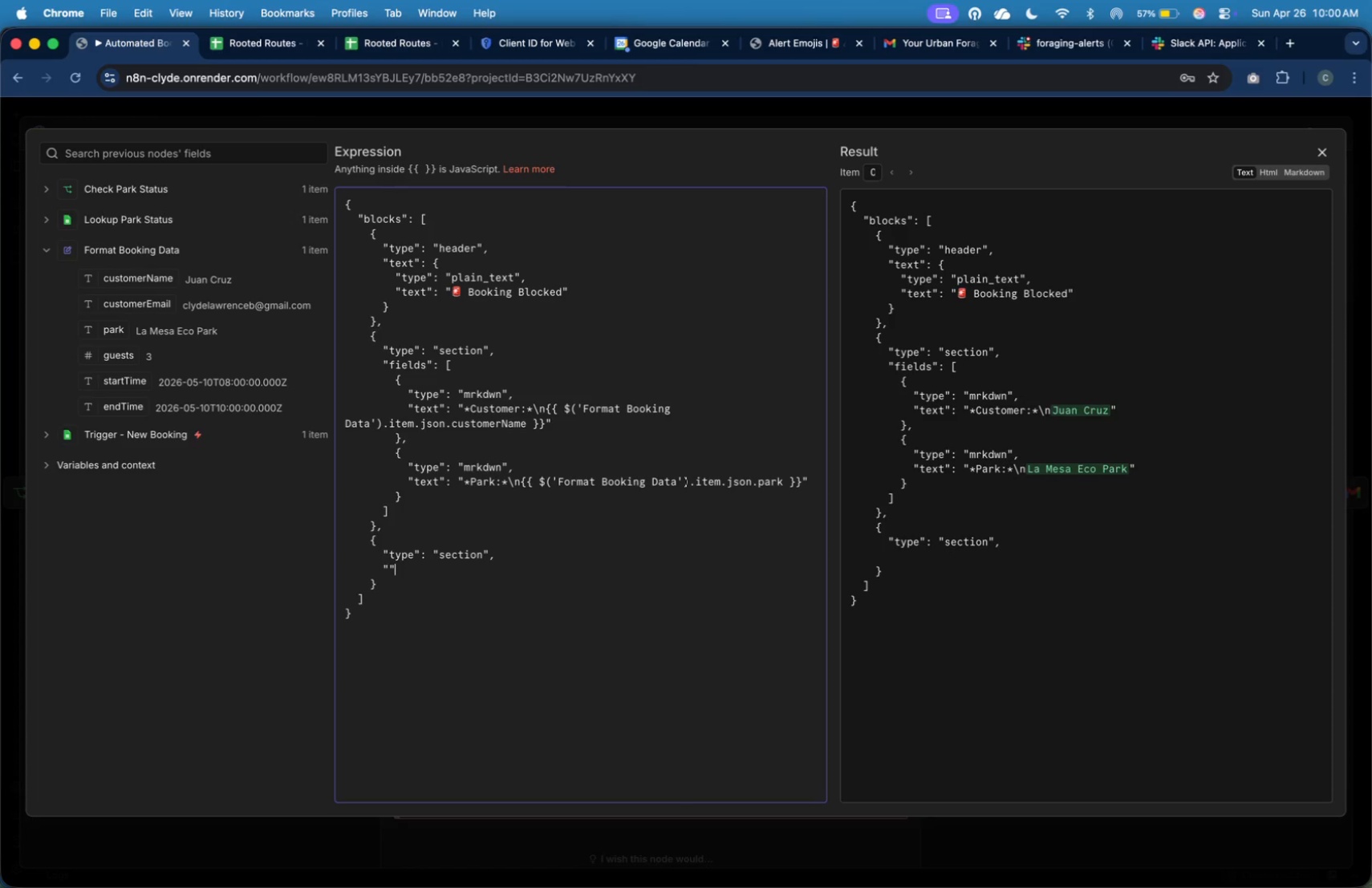 
key(Shift+Quote)
 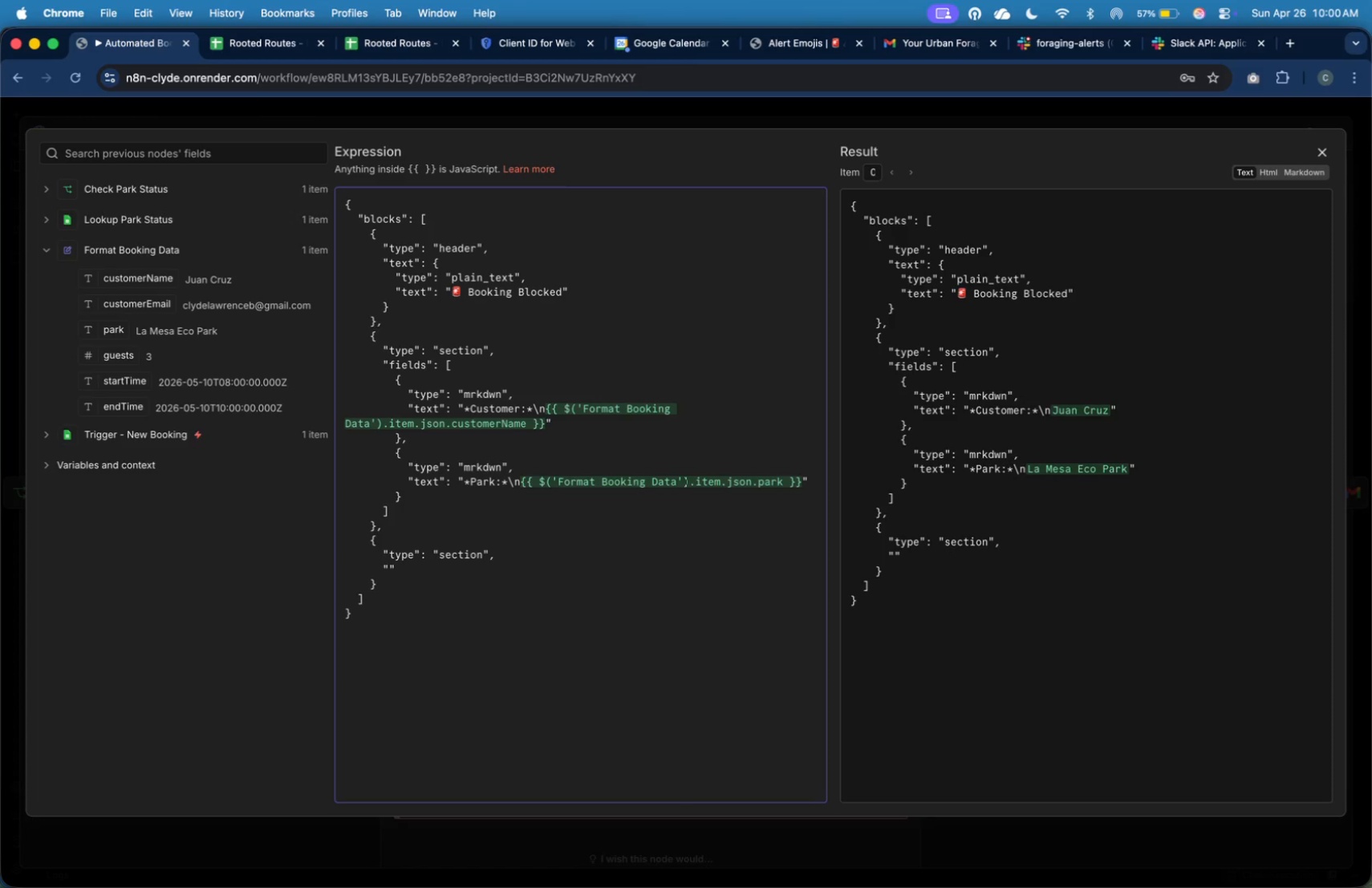 
key(ArrowLeft)
 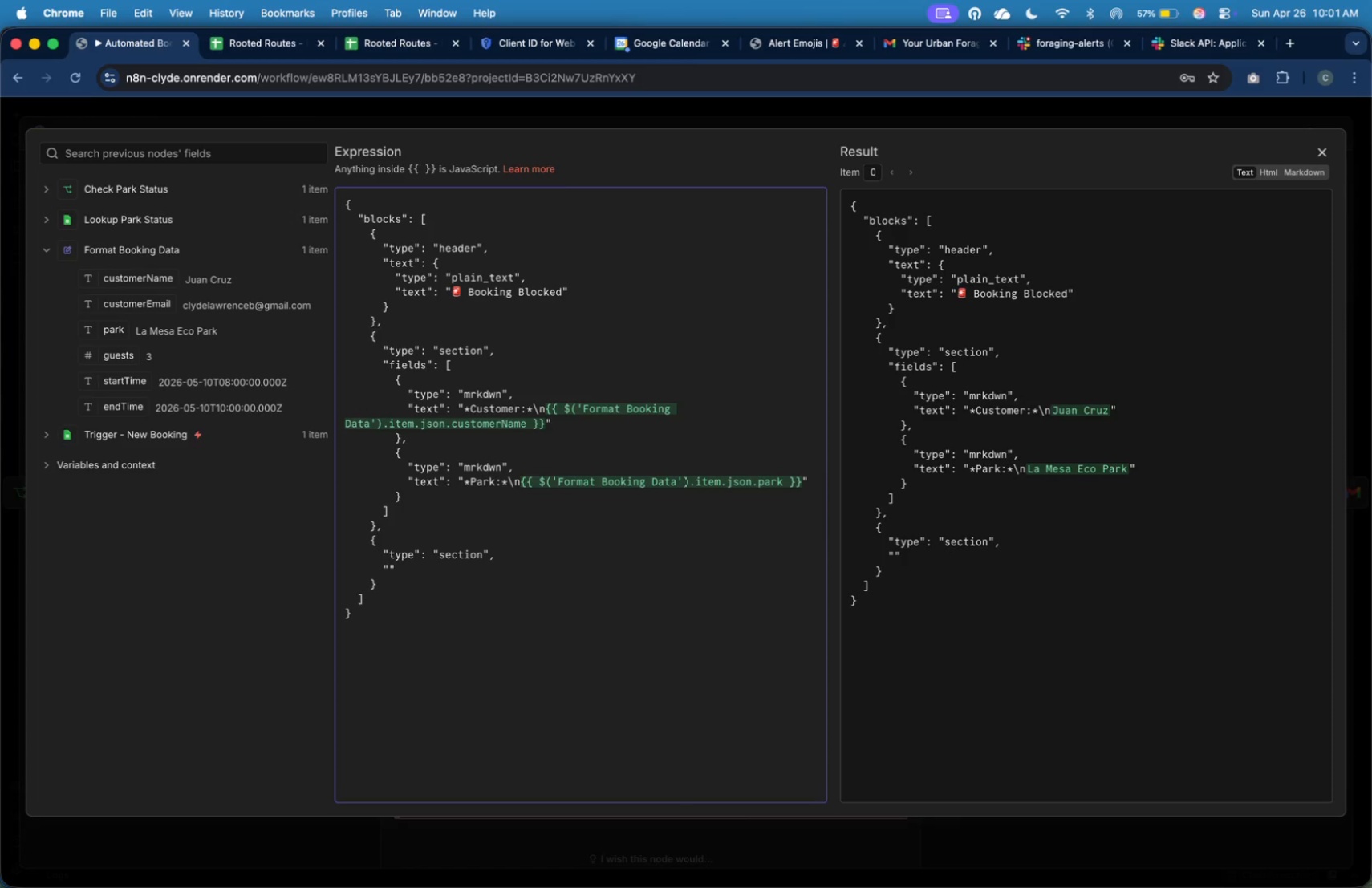 
wait(15.6)
 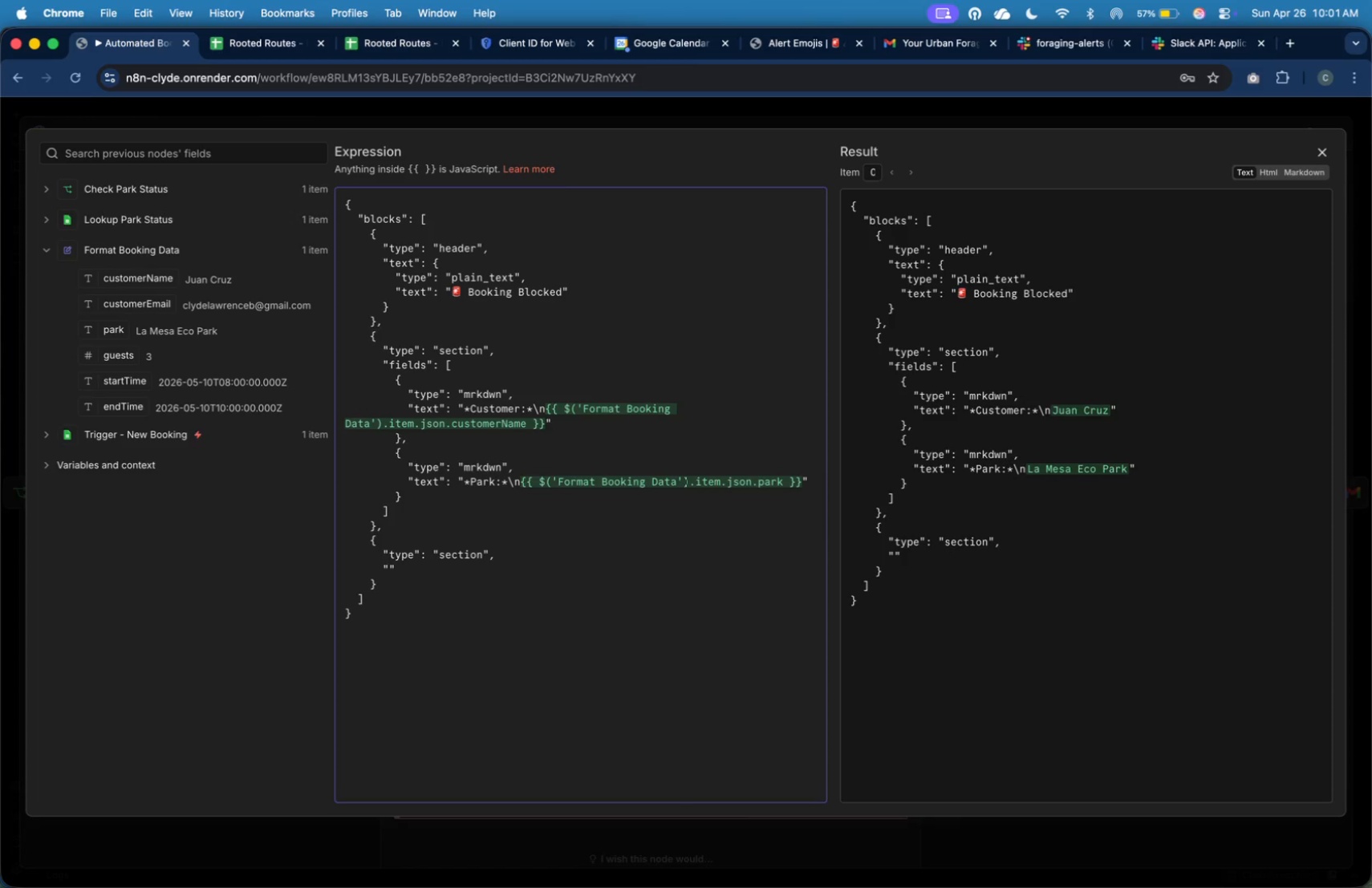 
type(fields)
 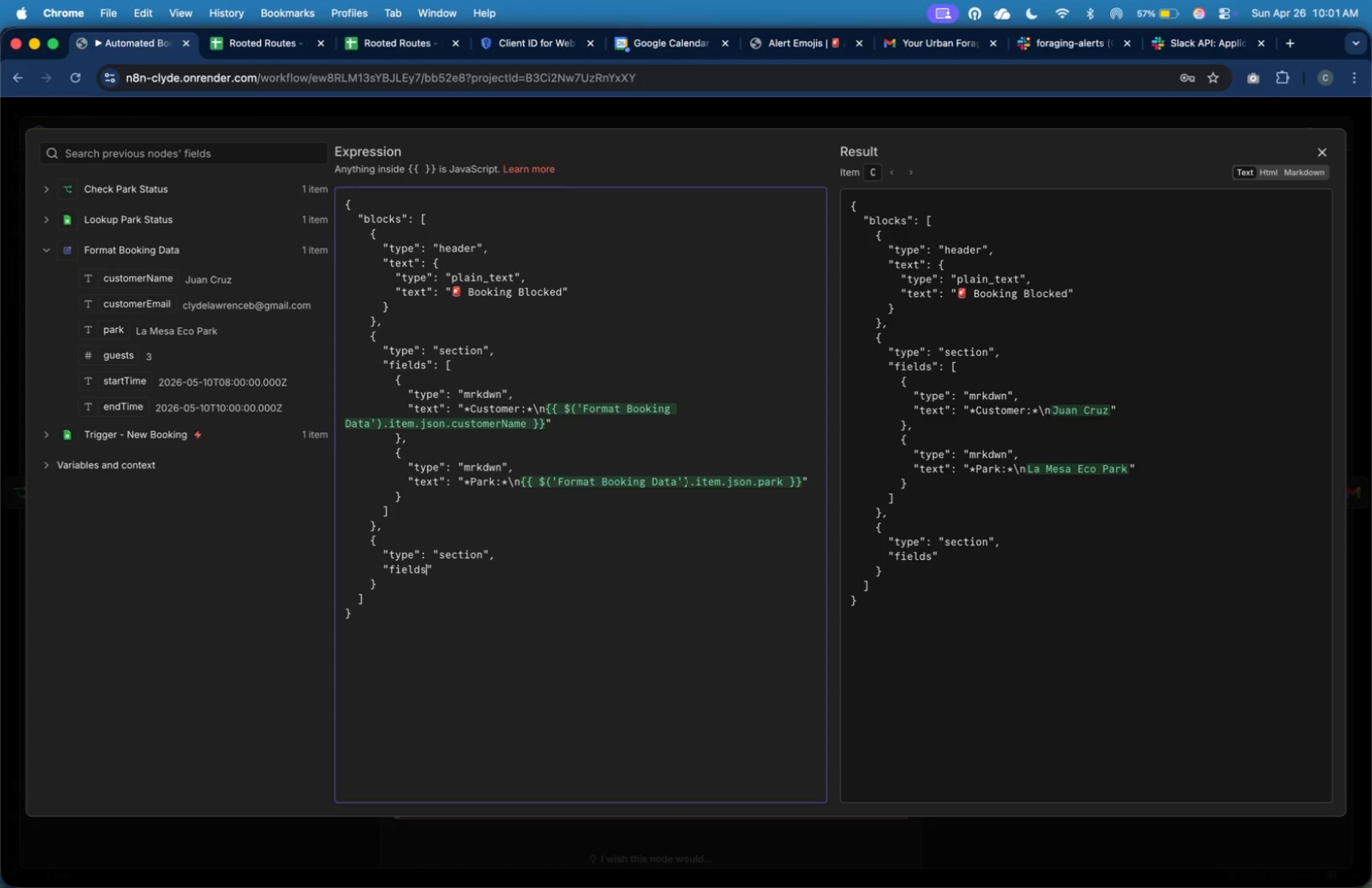 
key(ArrowRight)
 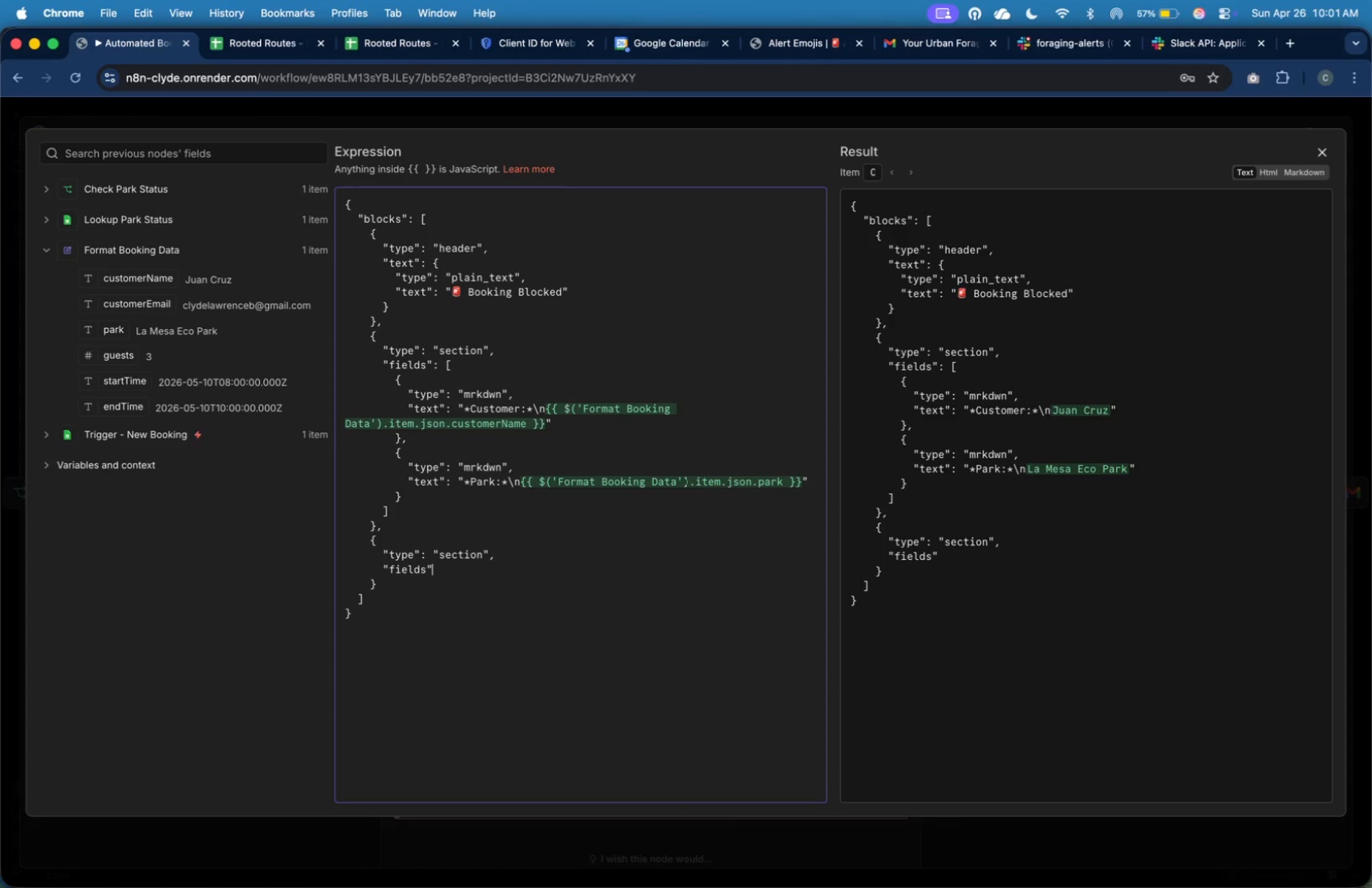 
key(Shift+Semicolon)
 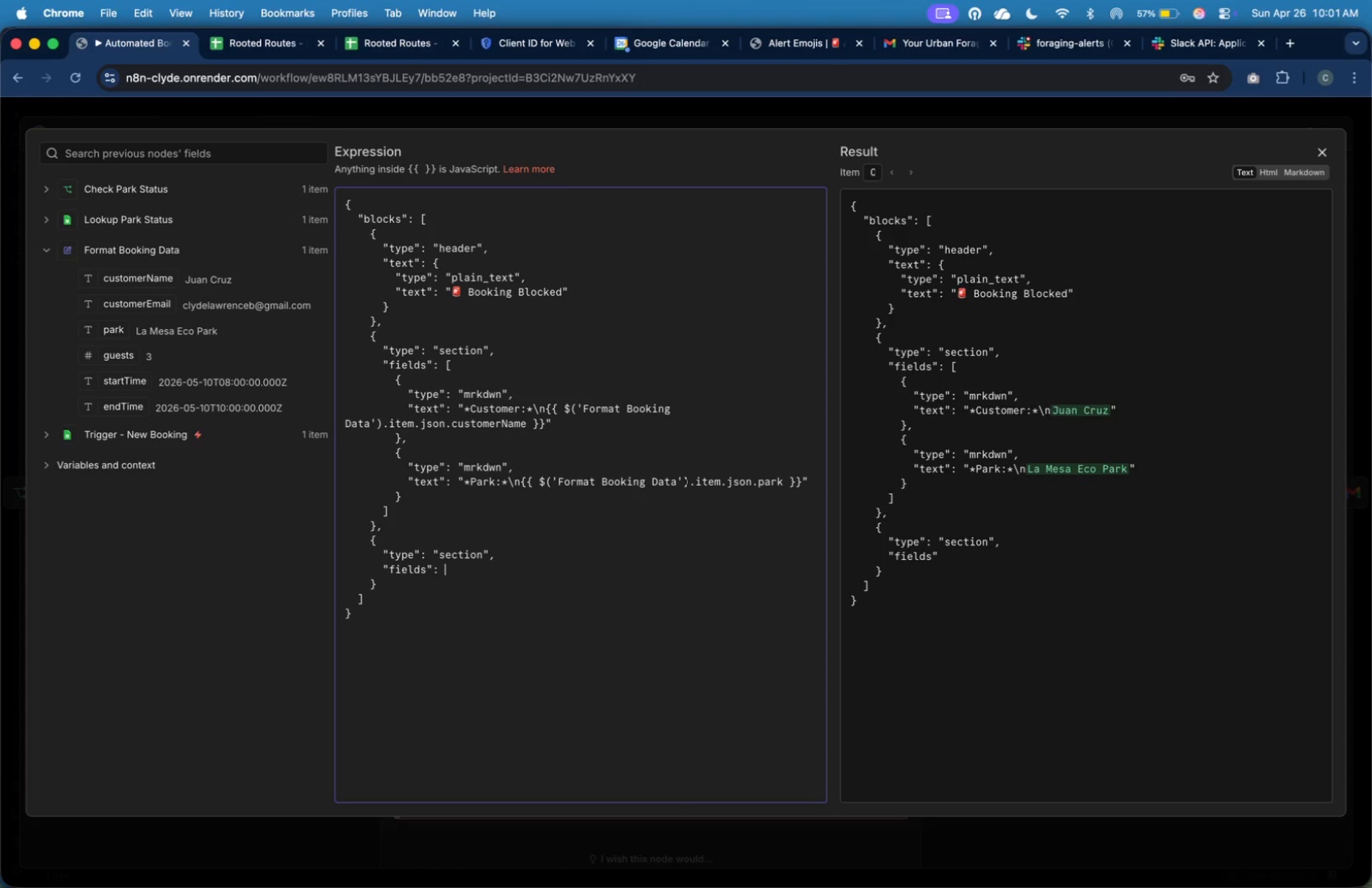 
key(Shift+Space)
 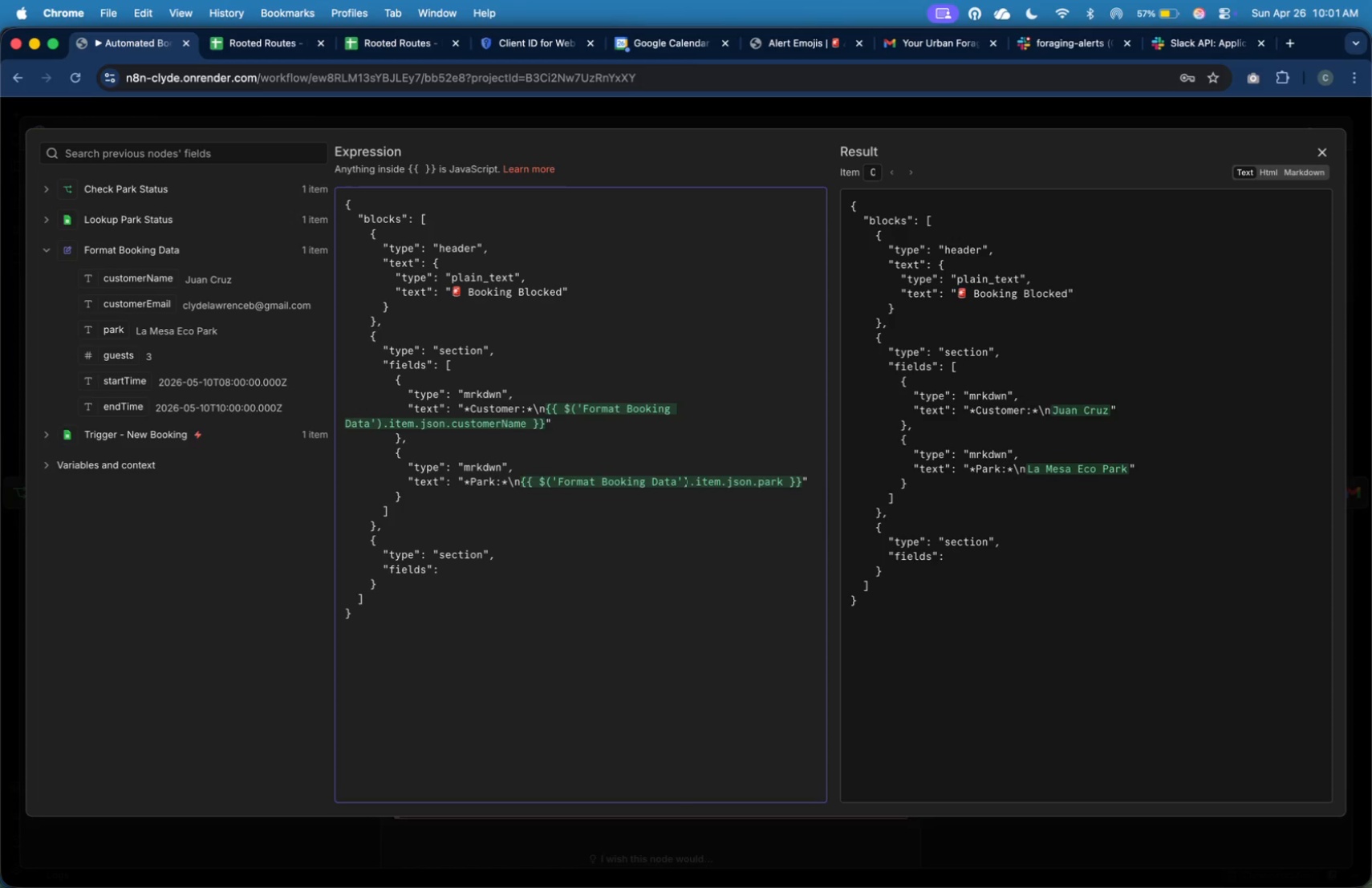 
wait(5.41)
 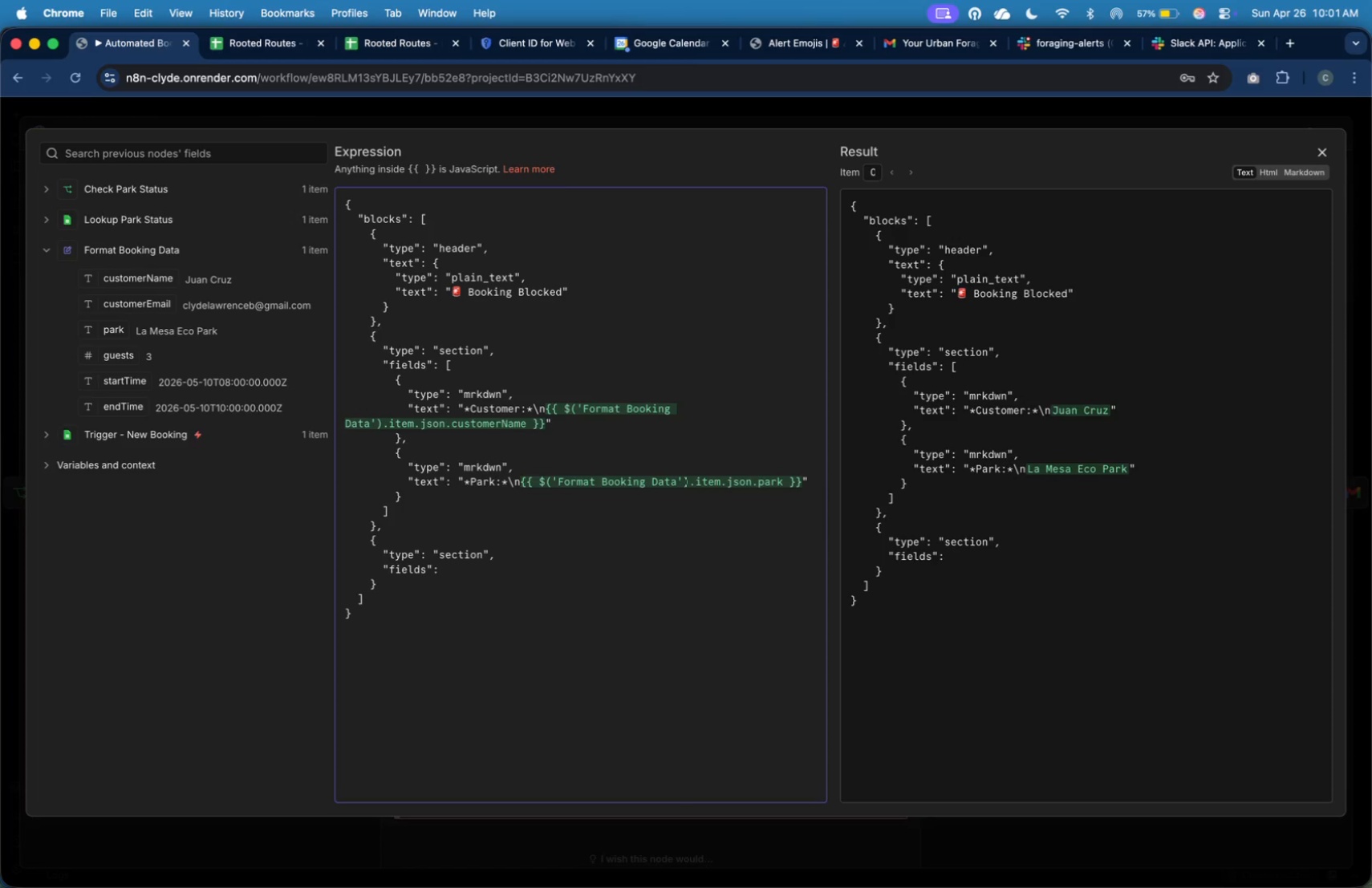 
key(Shift+BracketLeft)
 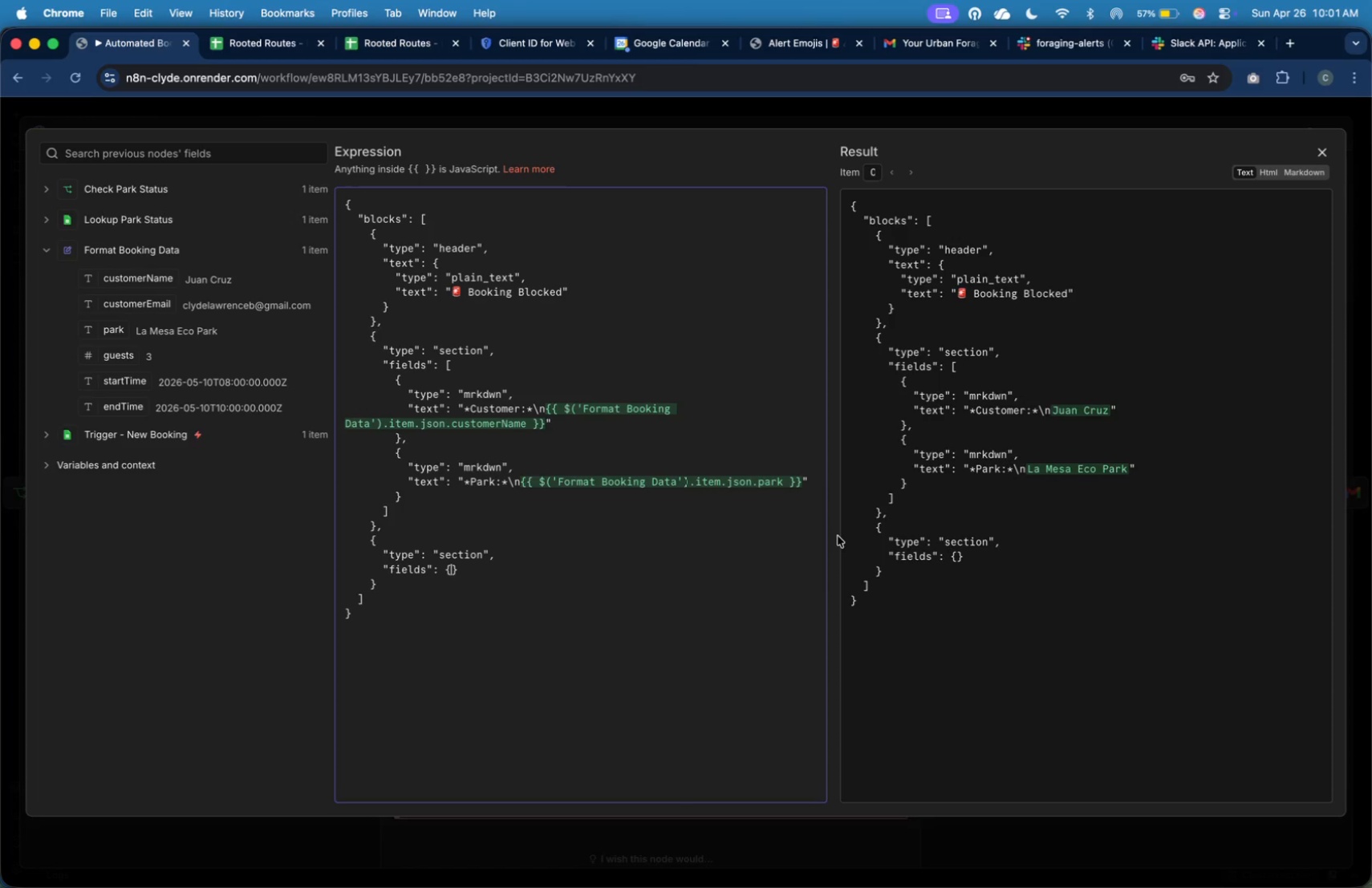 
wait(7.32)
 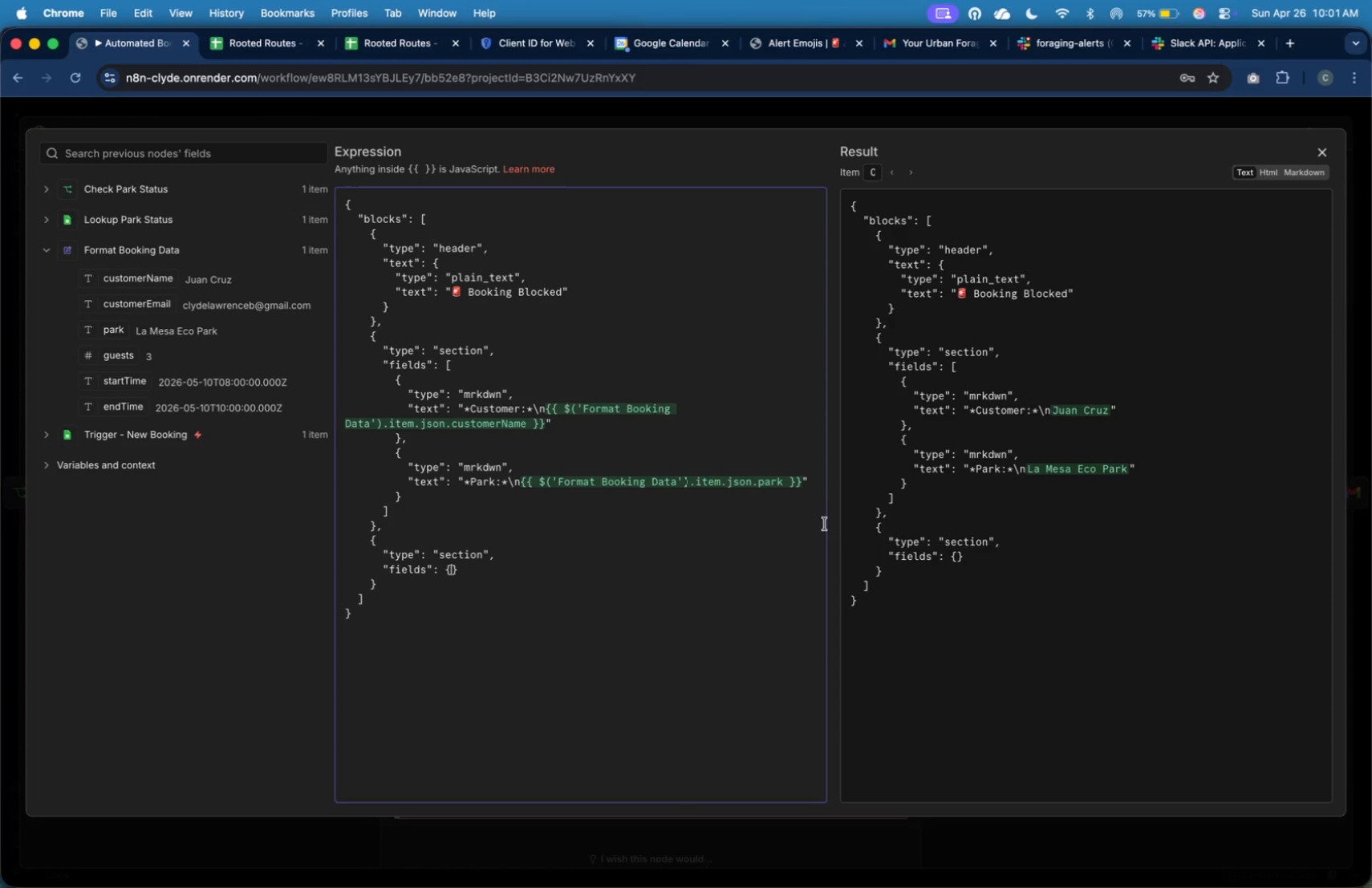 
key(Backspace)
 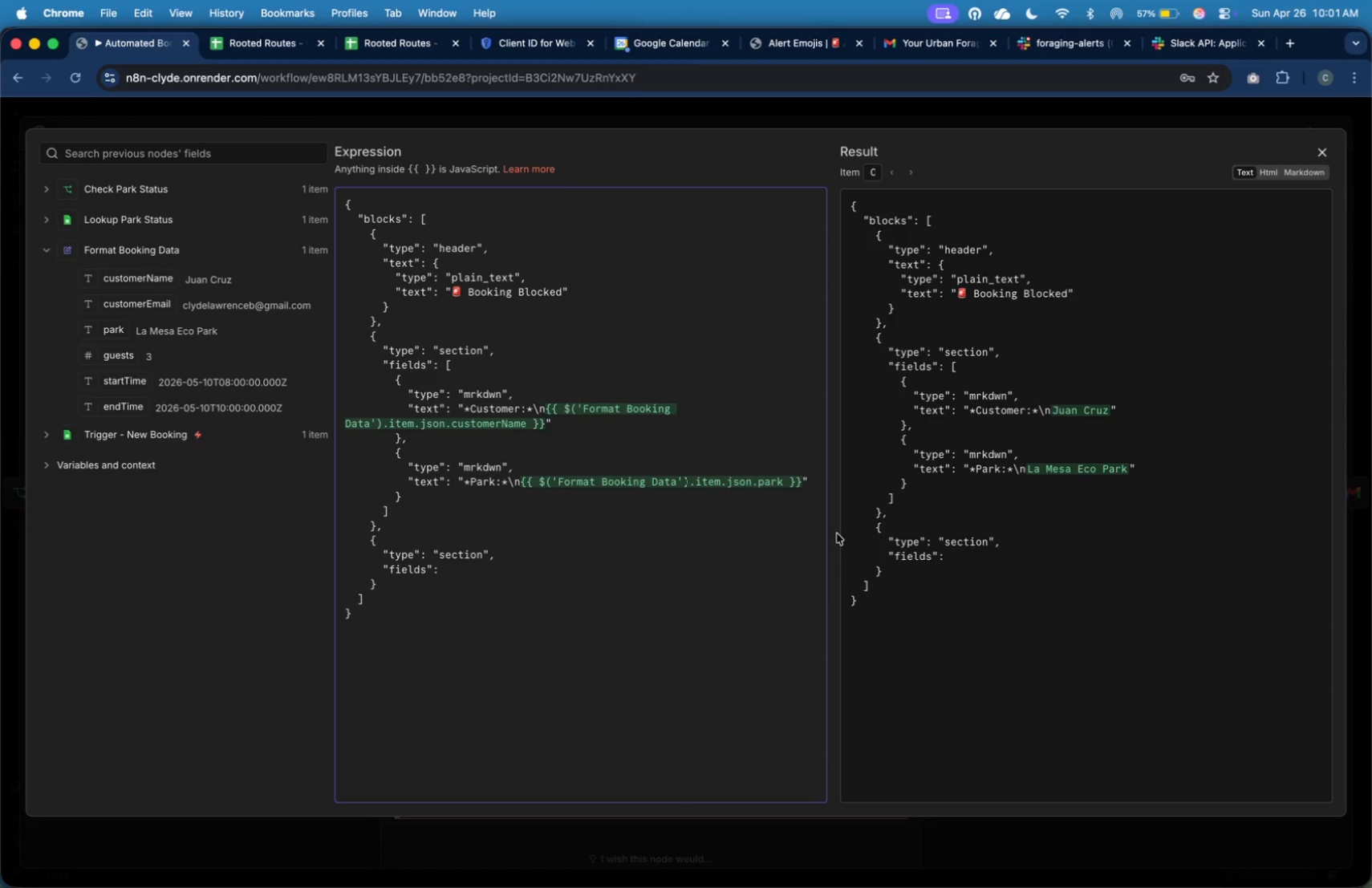 
wait(5.14)
 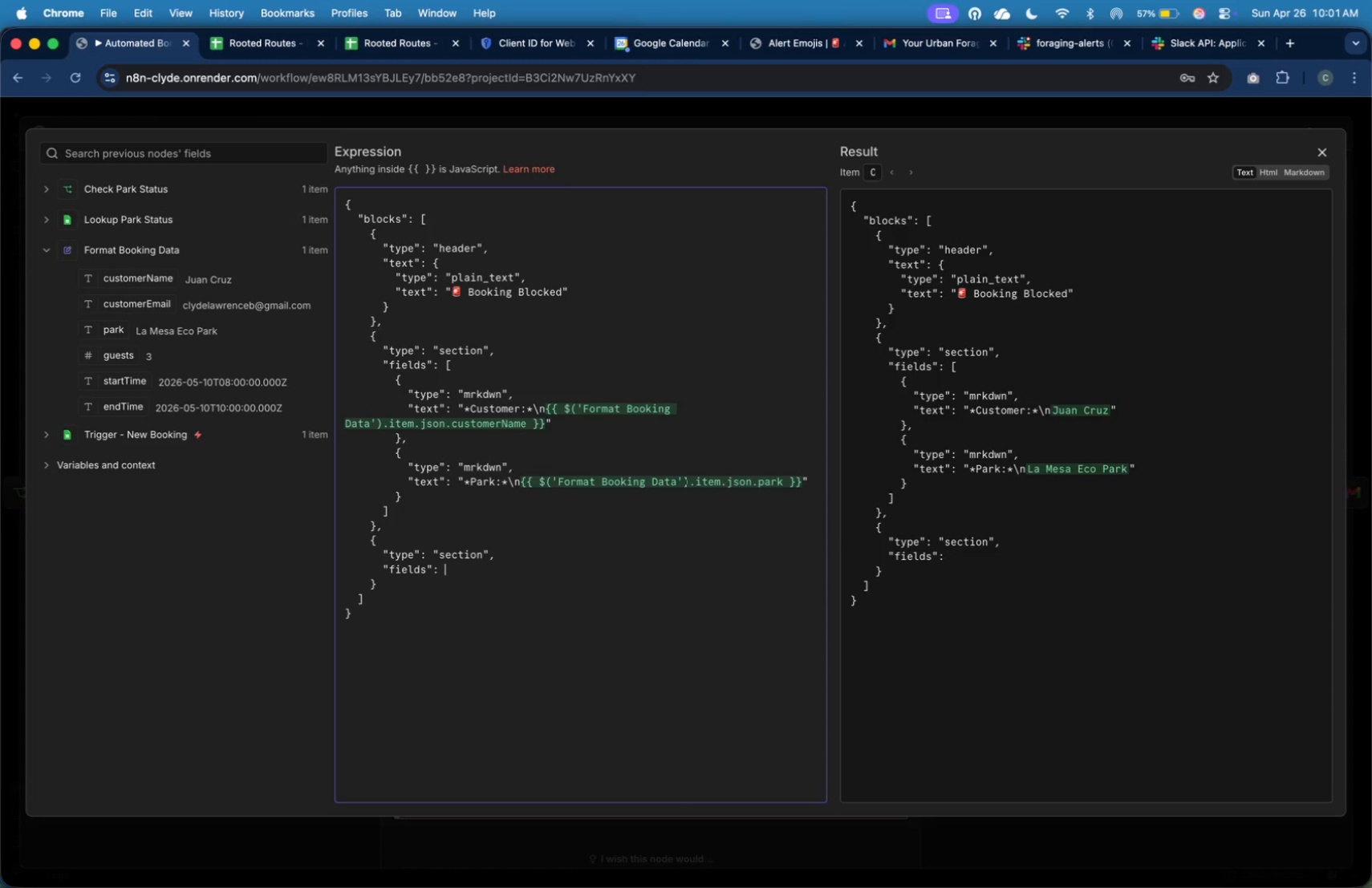 
key(BracketLeft)
 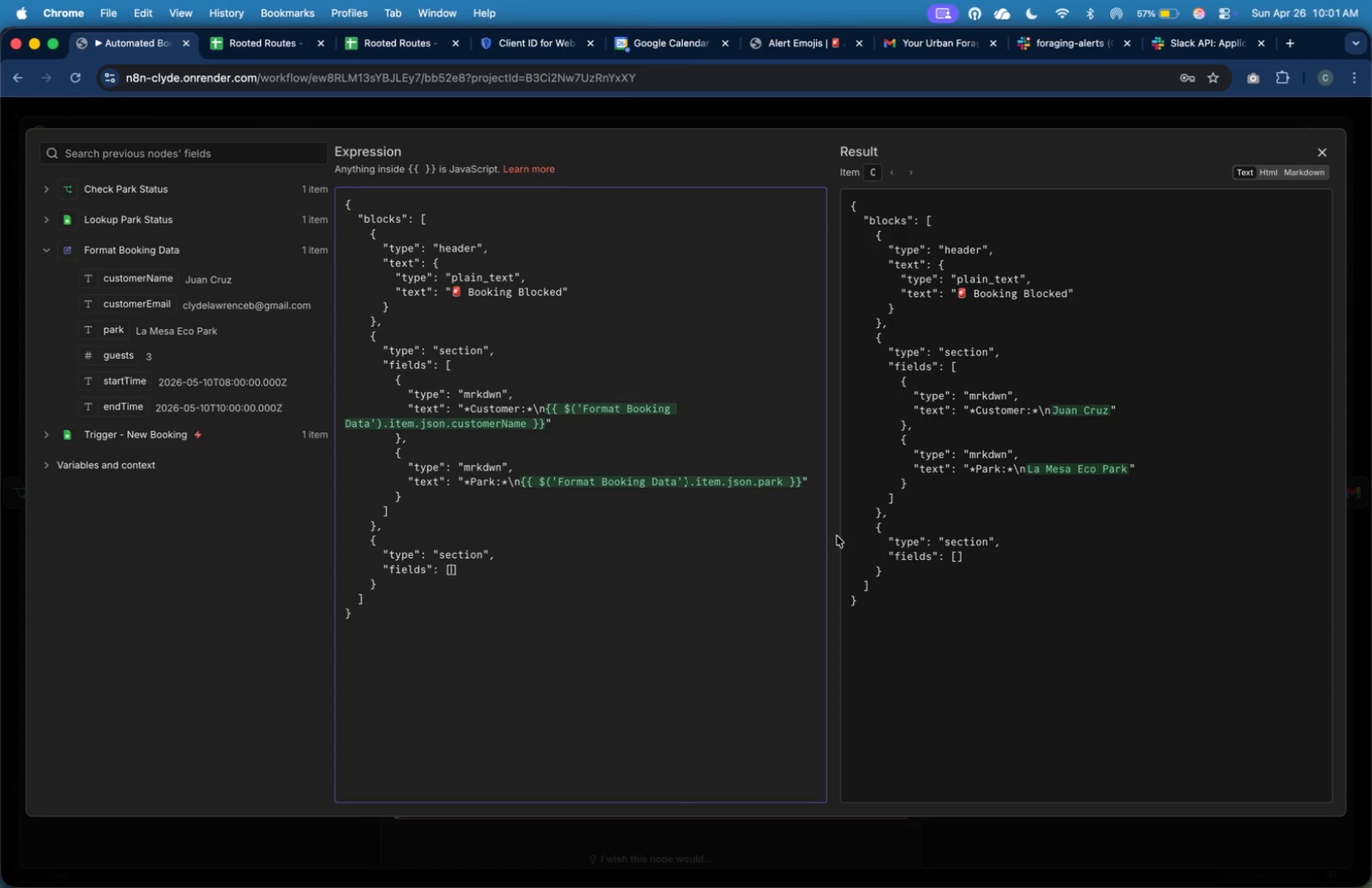 
key(Enter)
 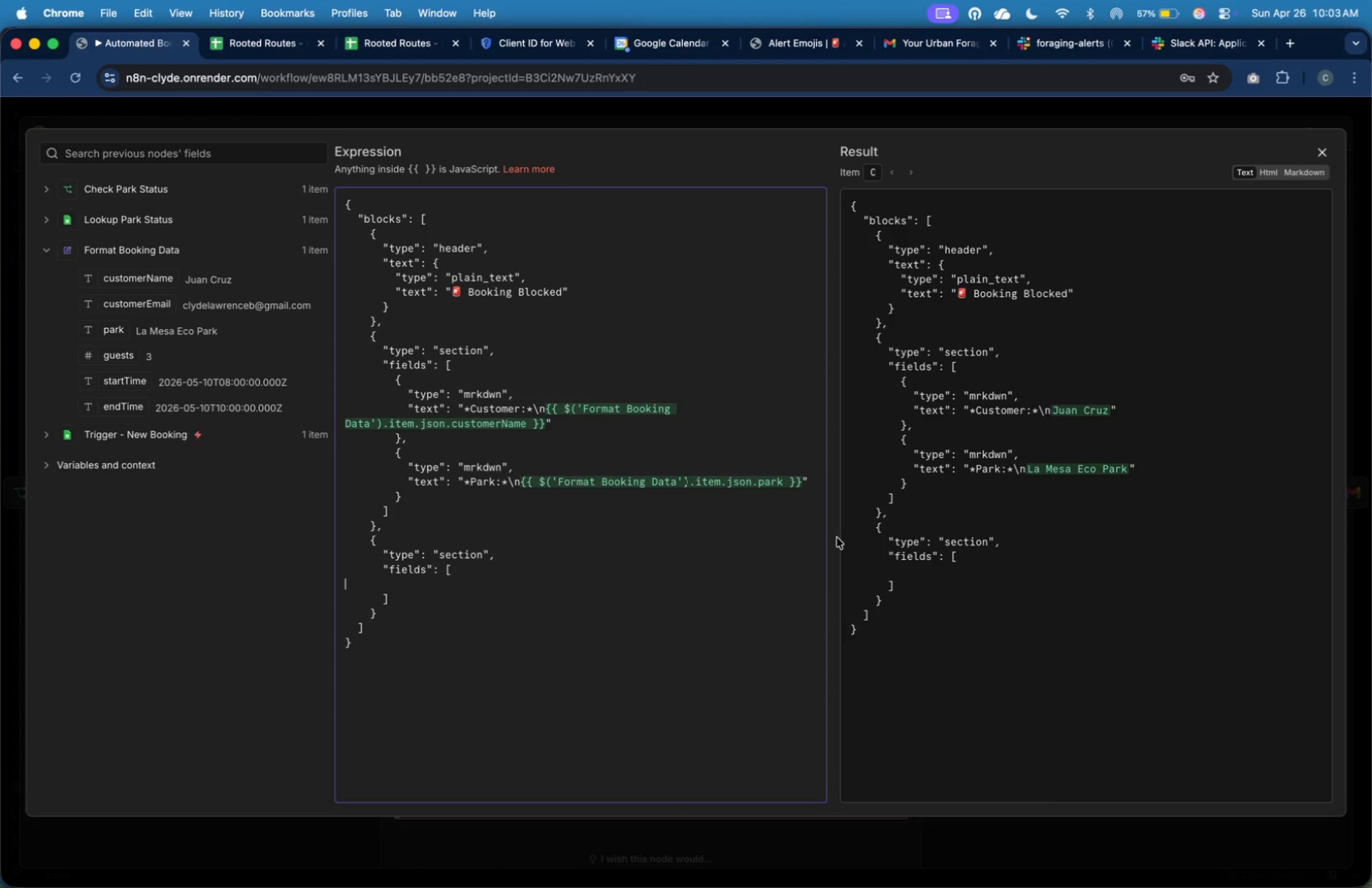 
wait(92.13)
 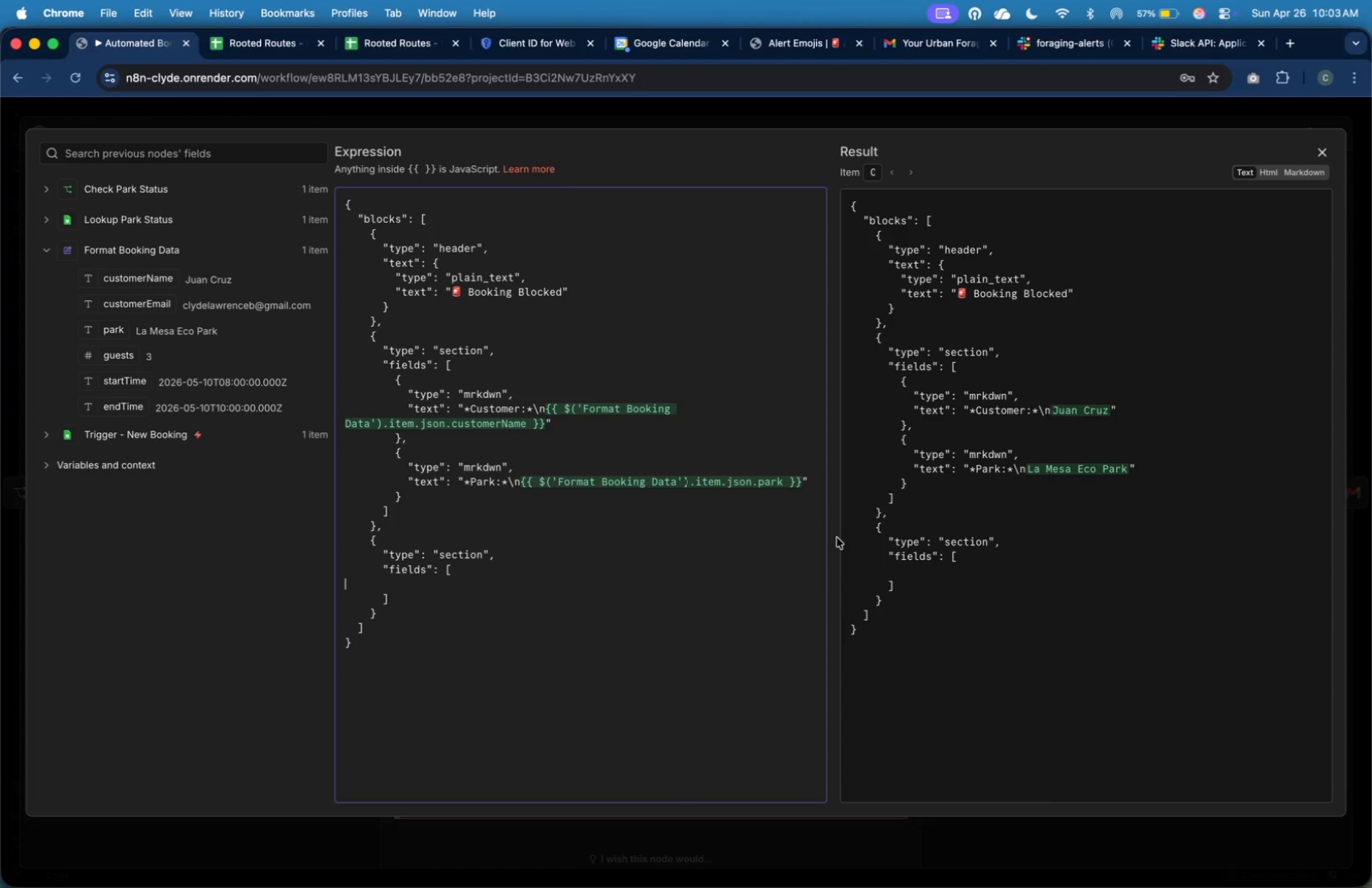 
key(ArrowRight)
 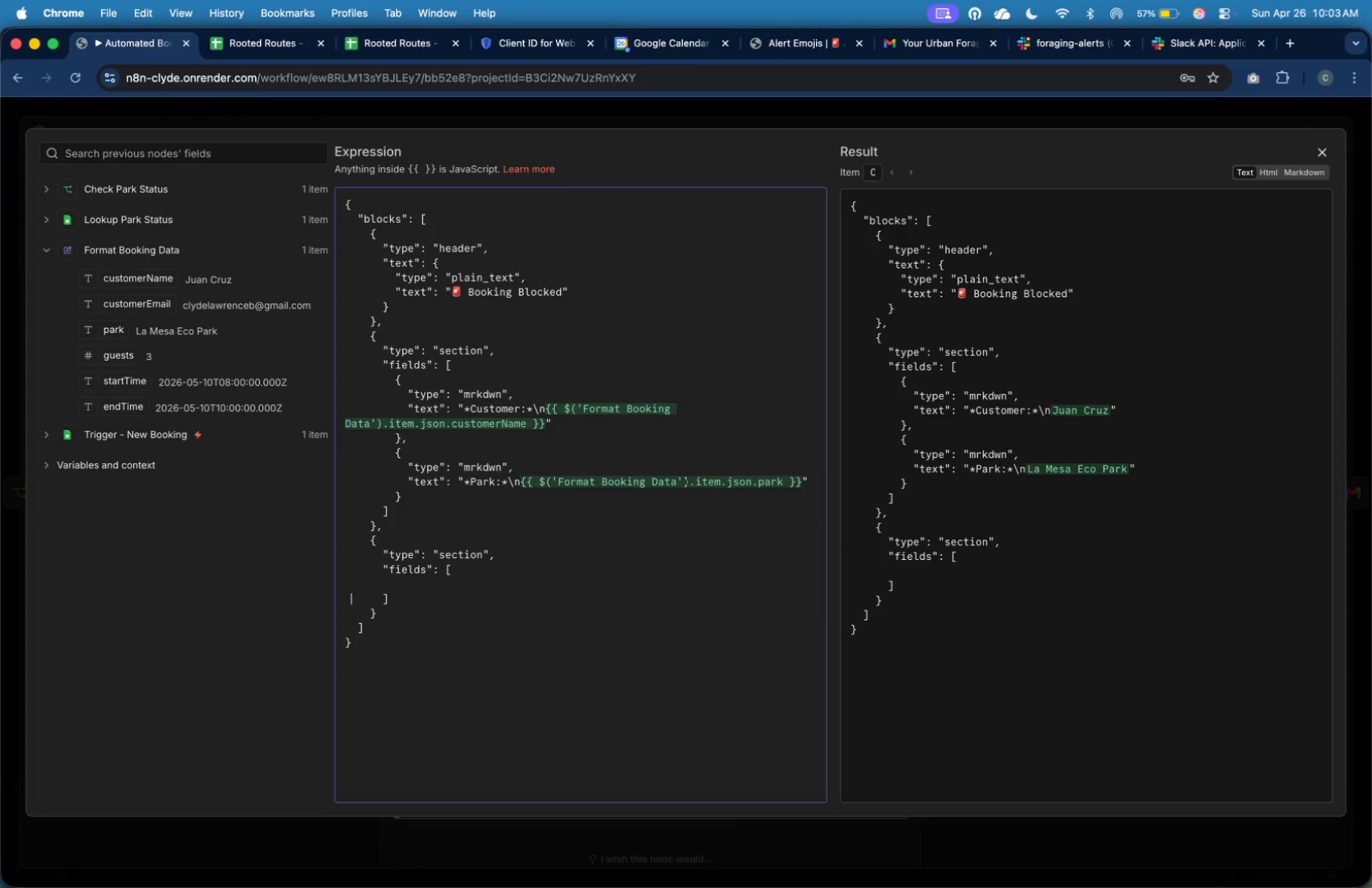 
key(ArrowRight)
 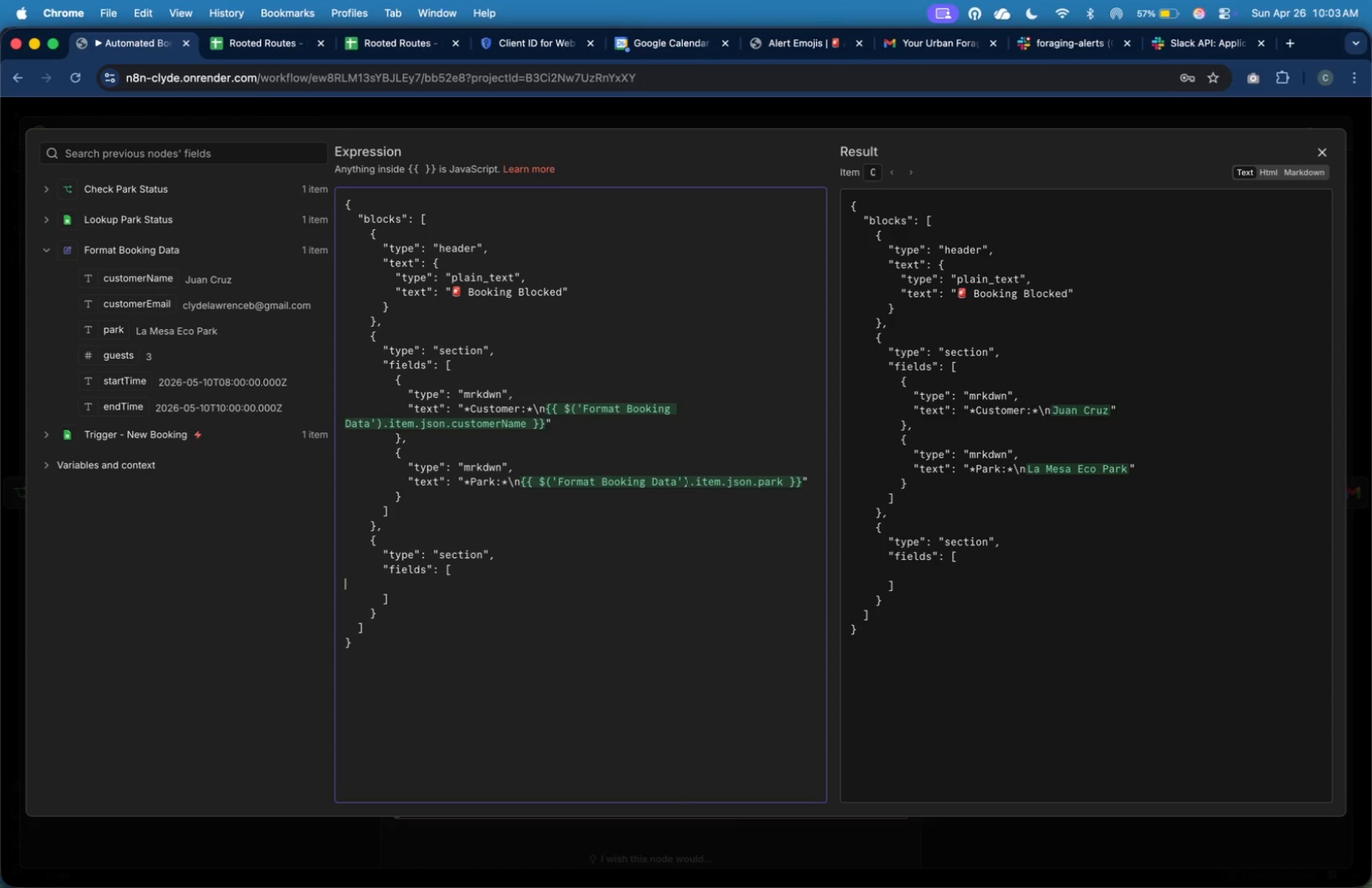 
key(ArrowUp)
 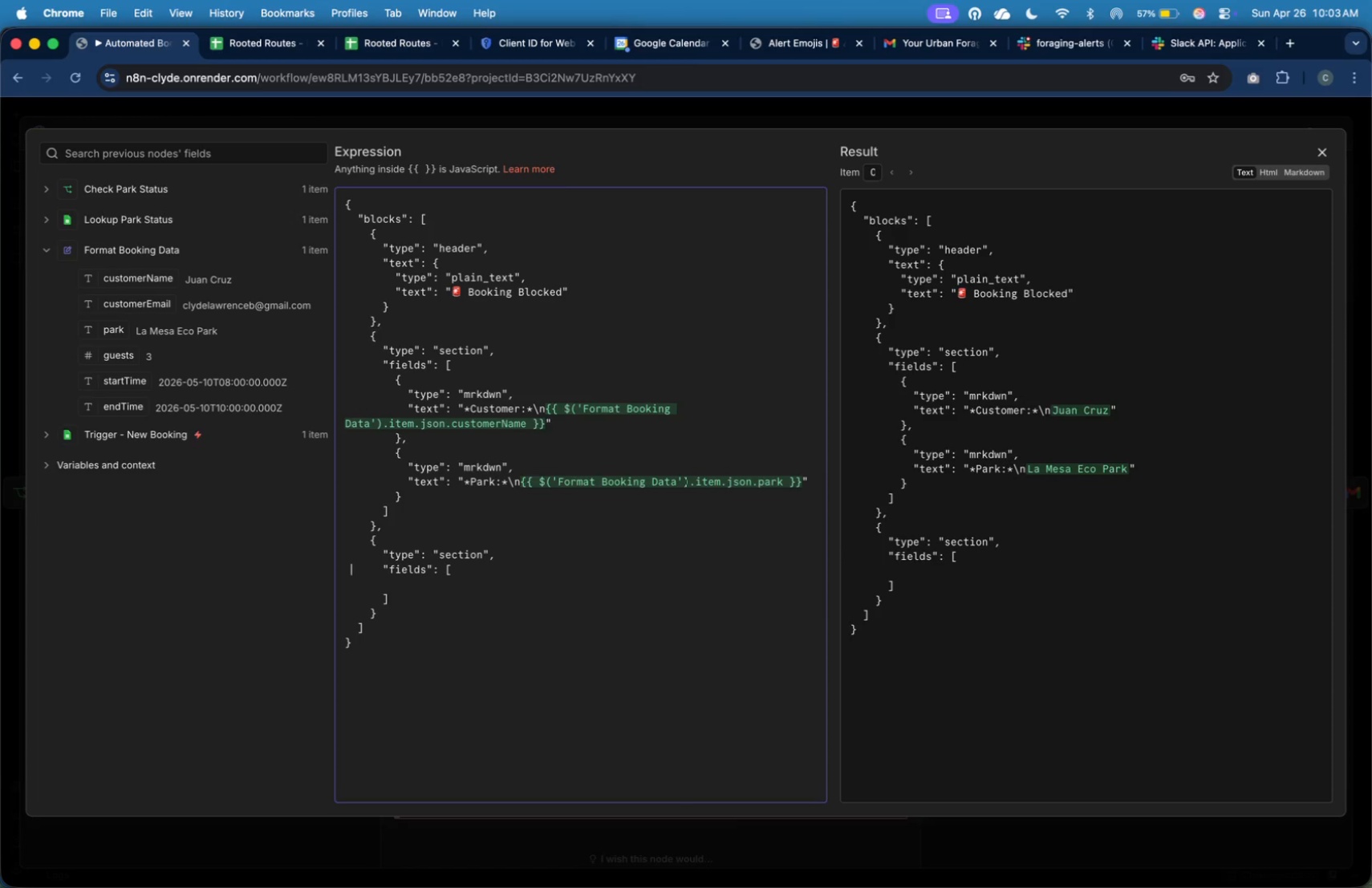 
key(ArrowUp)
 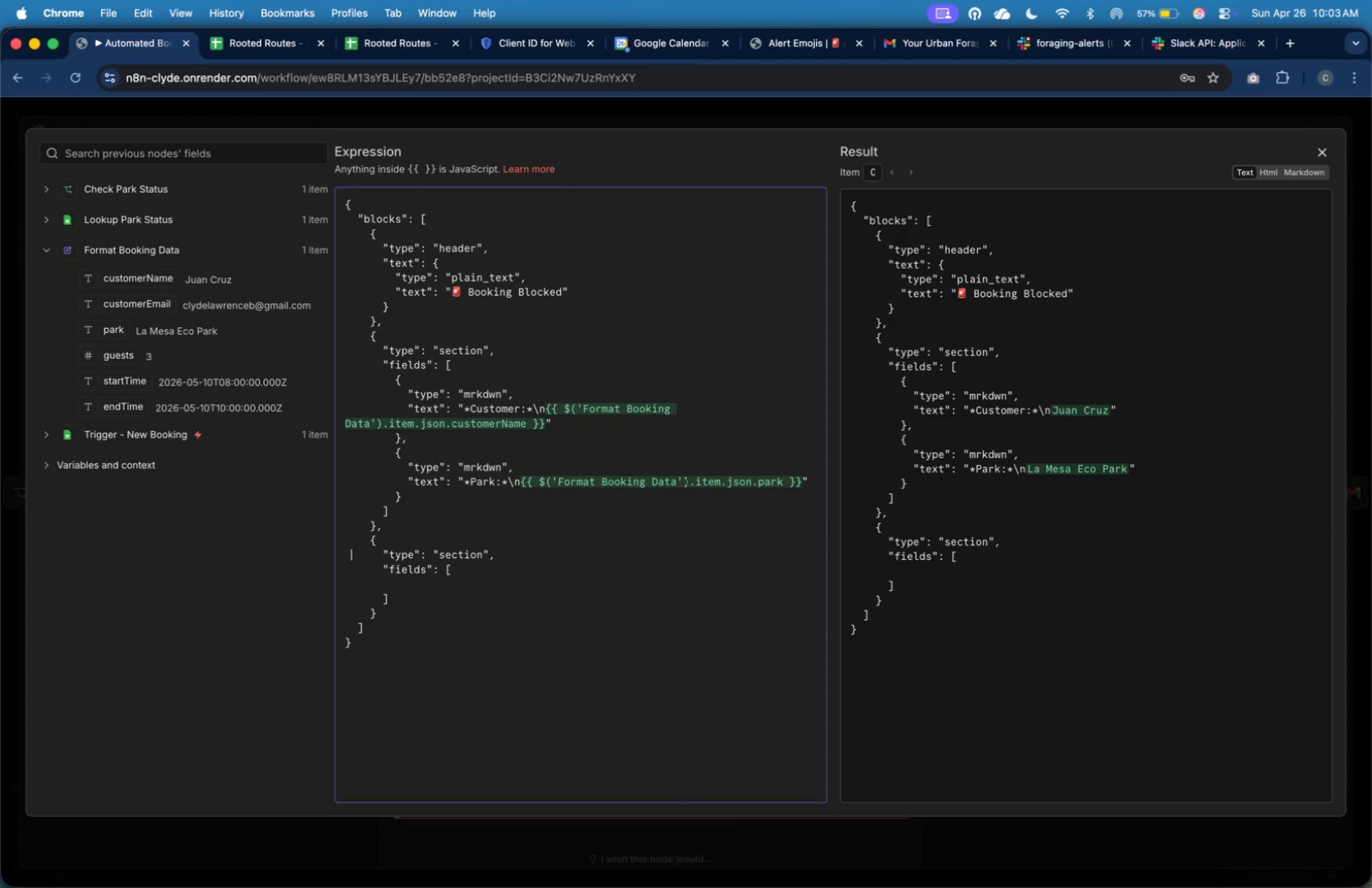 
key(ArrowUp)
 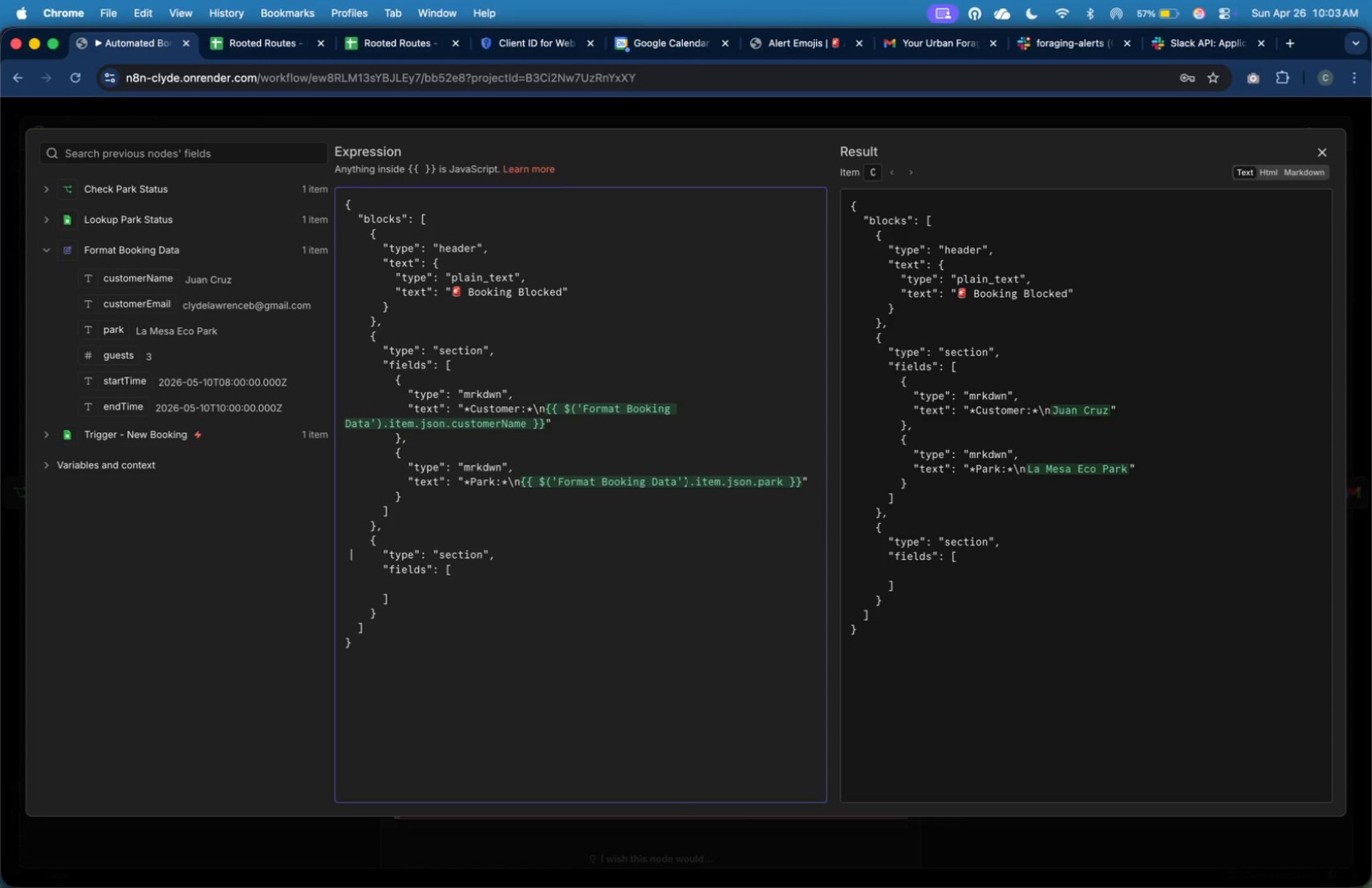 
wait(12.98)
 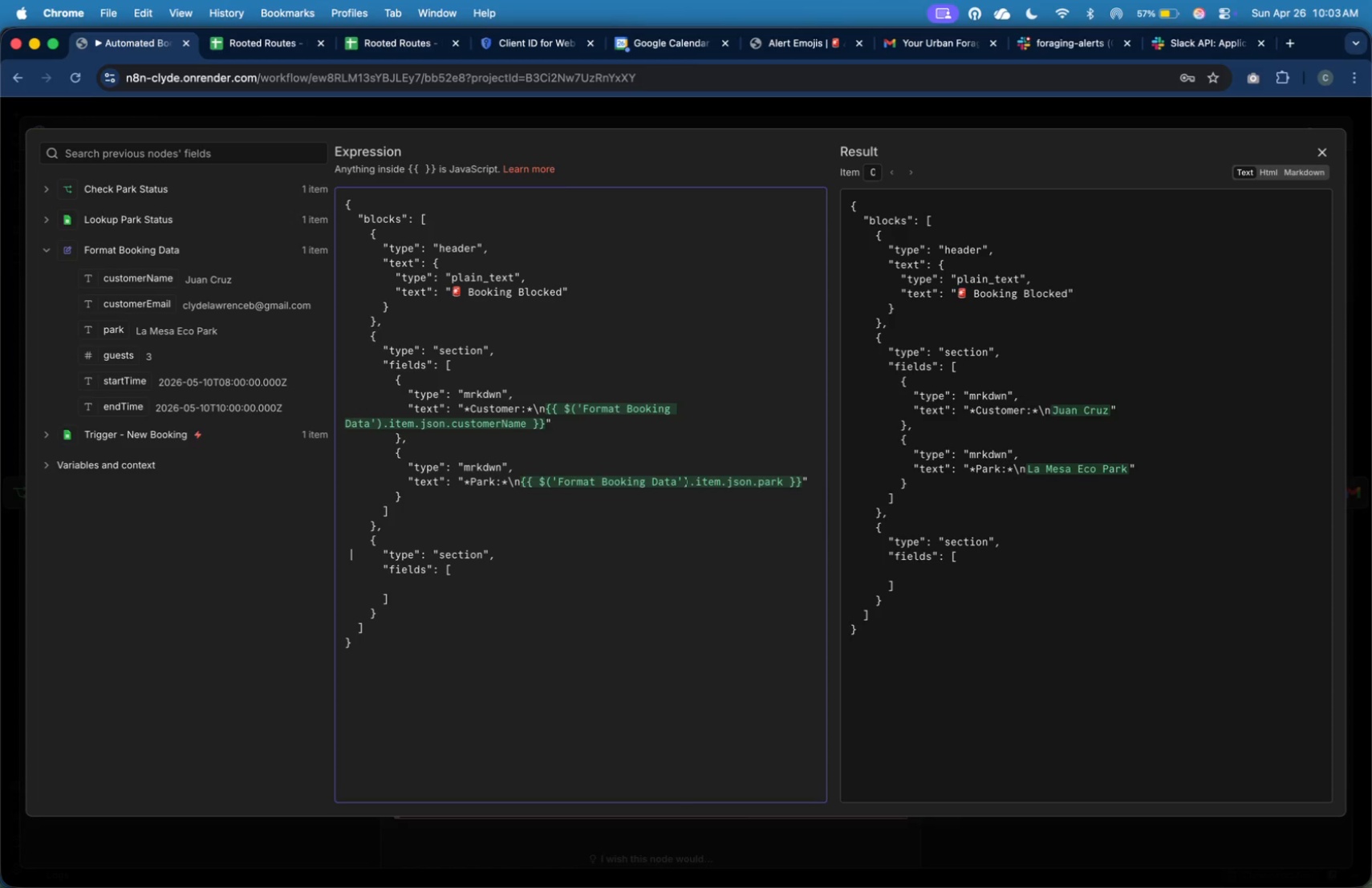 
key(ArrowDown)
 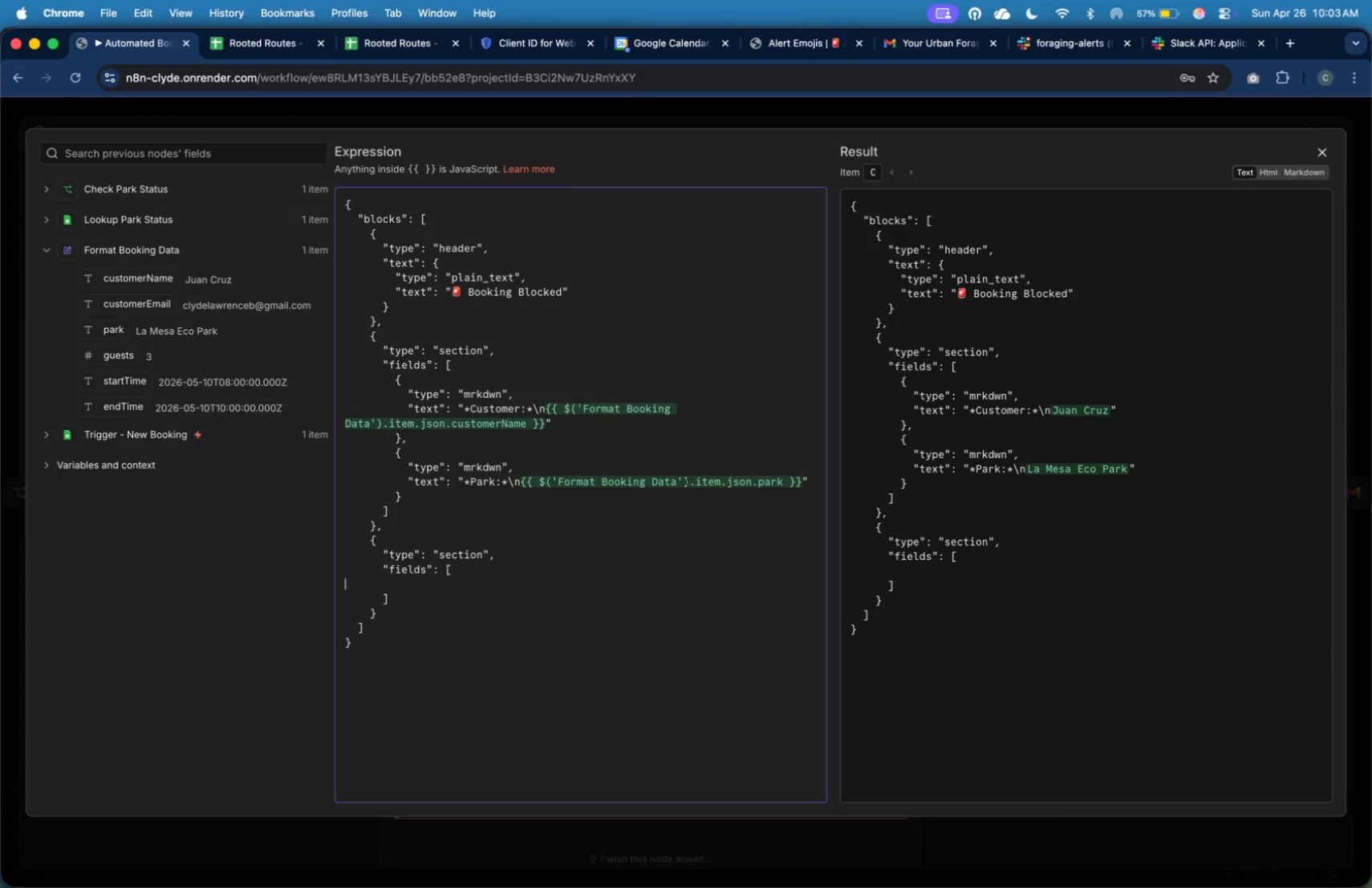 
key(ArrowDown)
 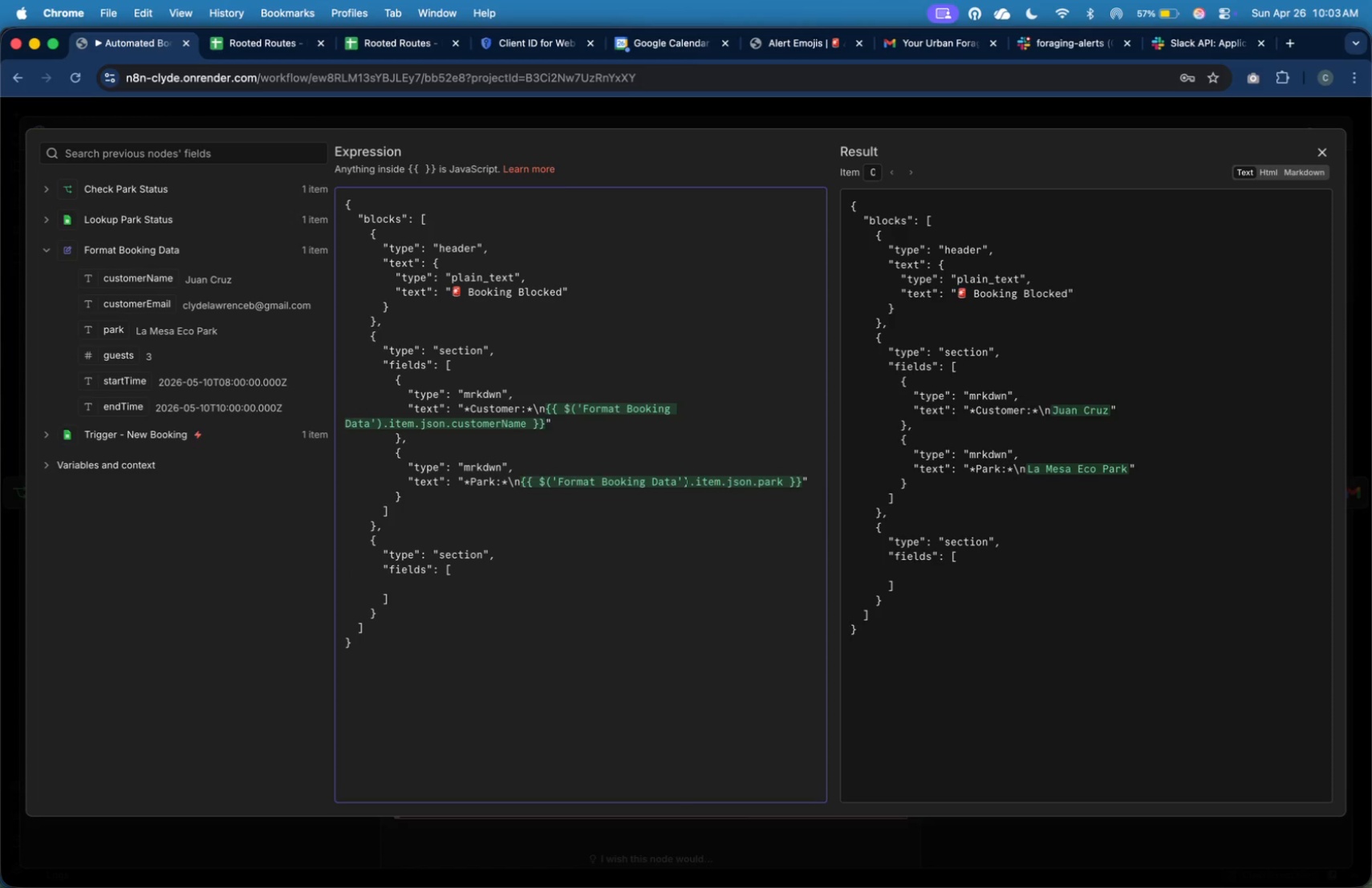 
key(ArrowDown)
 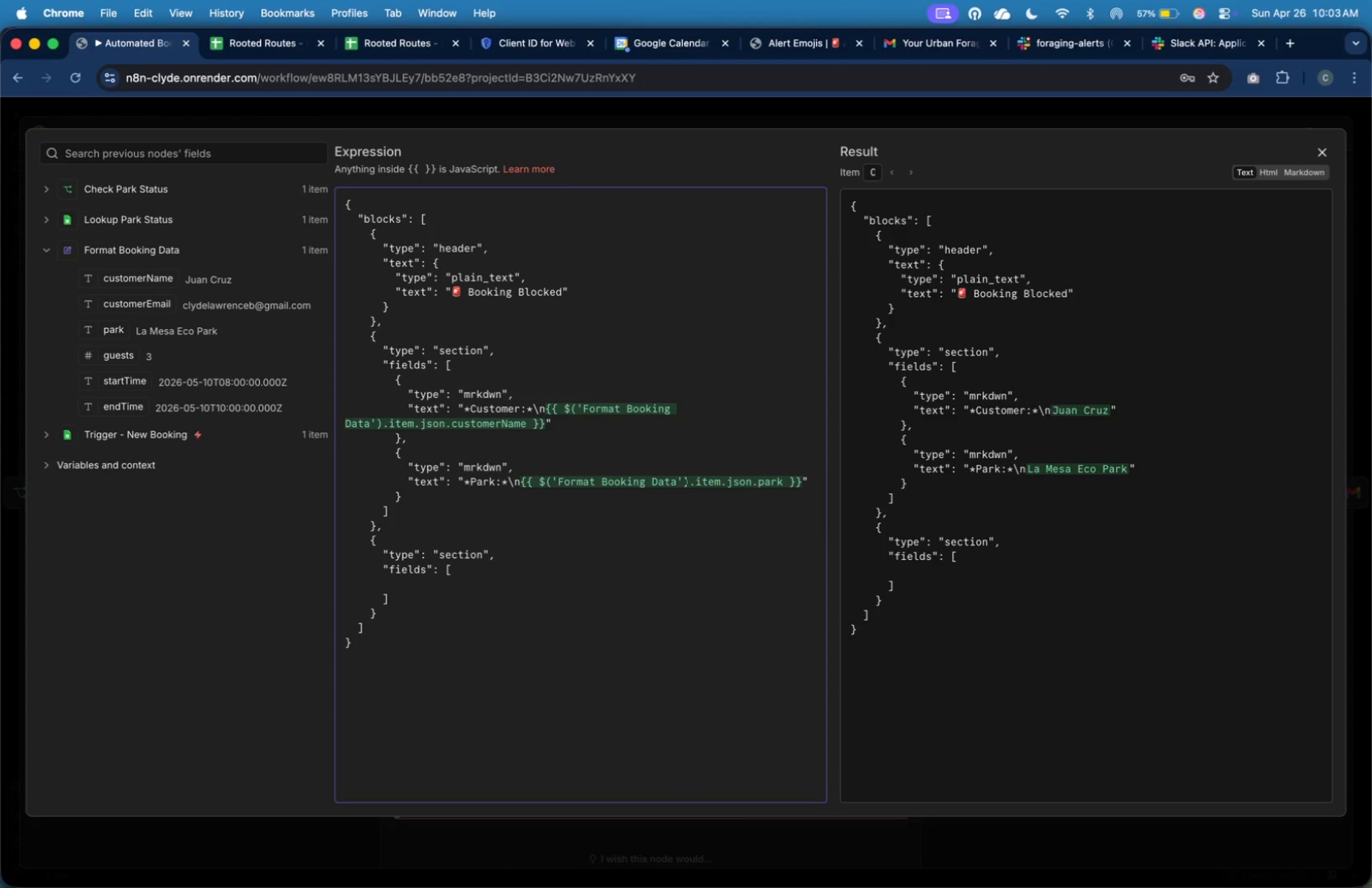 
key(ArrowUp)
 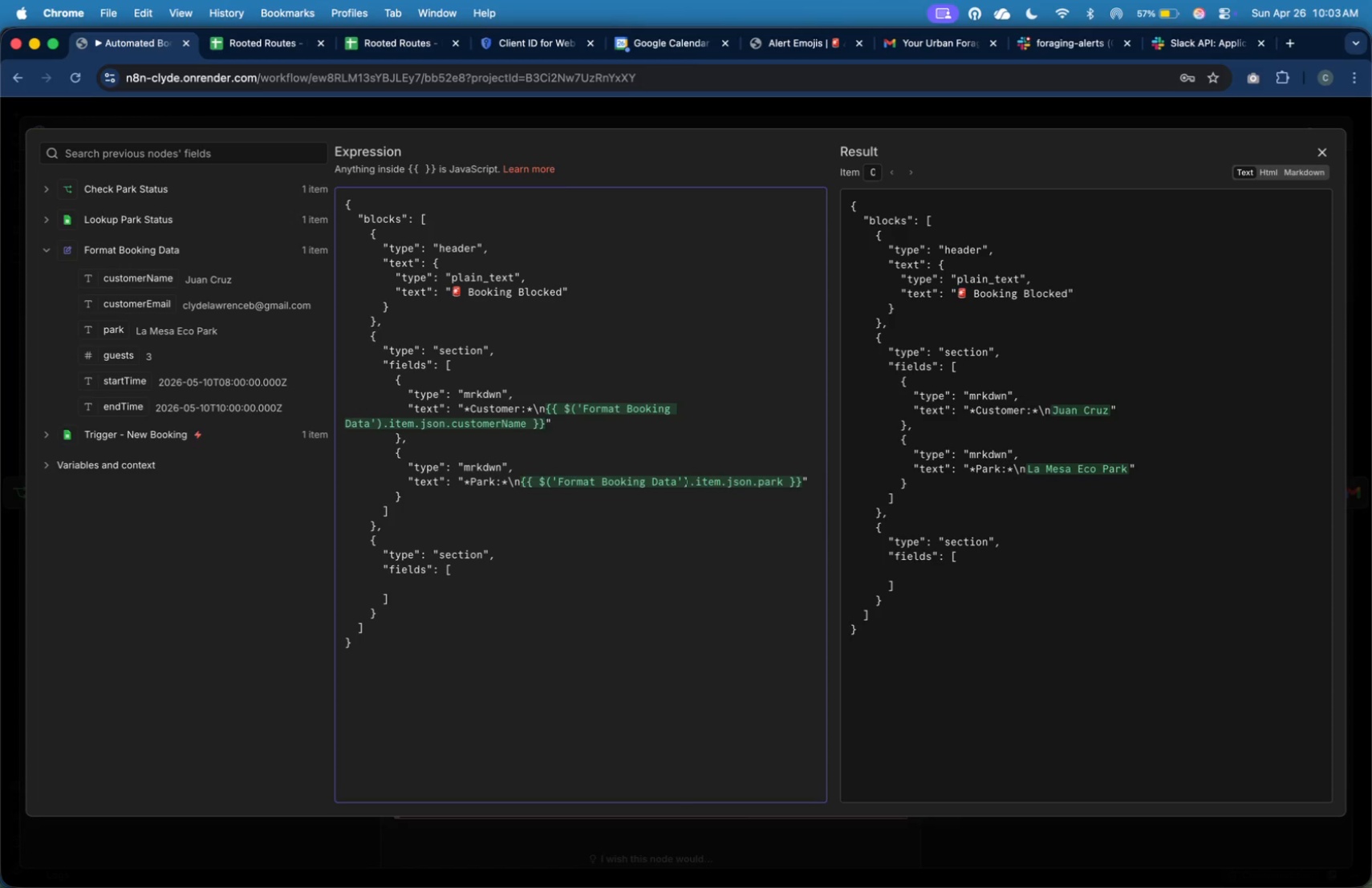 
key(ArrowLeft)
 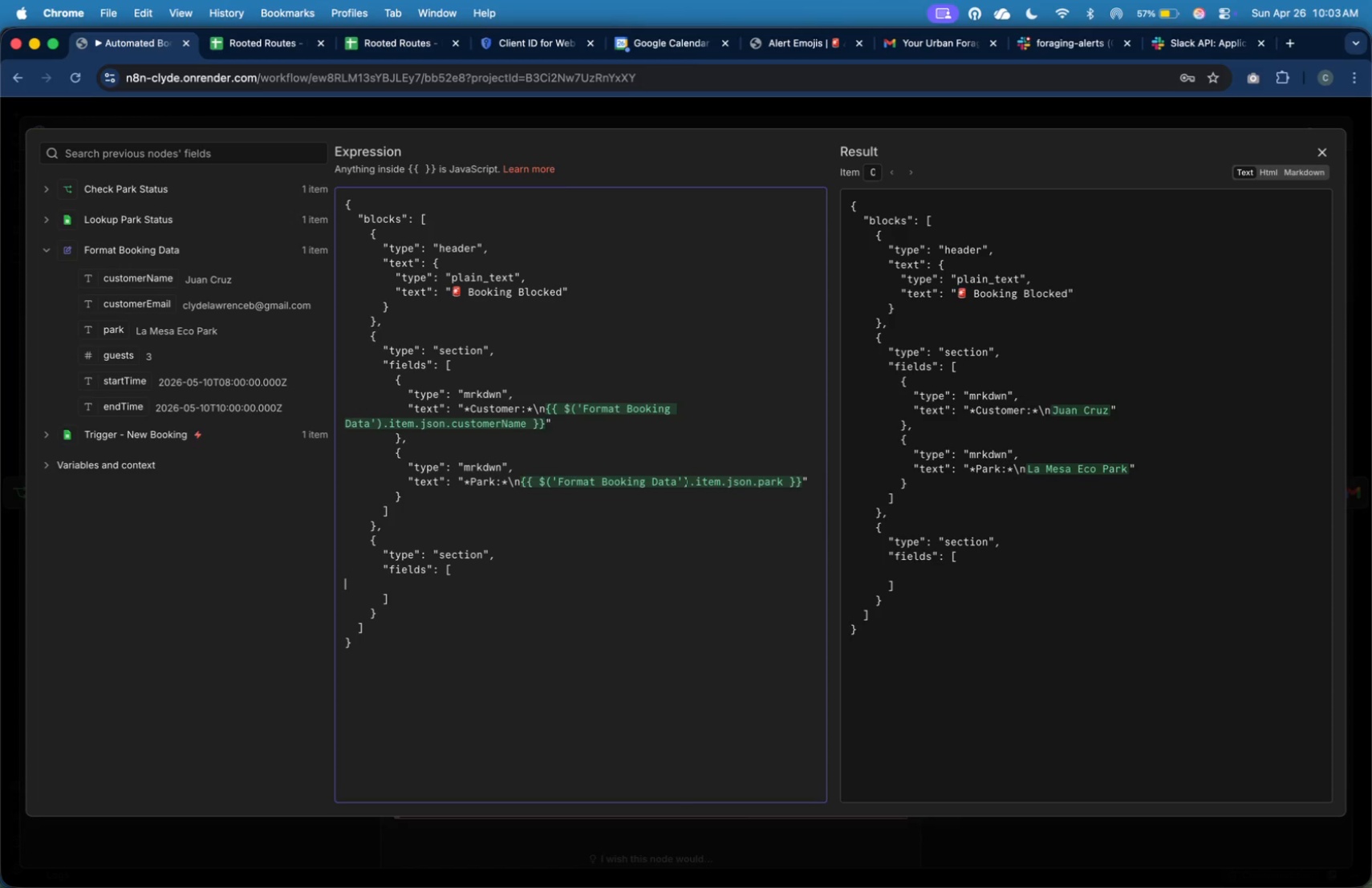 
key(ArrowDown)
 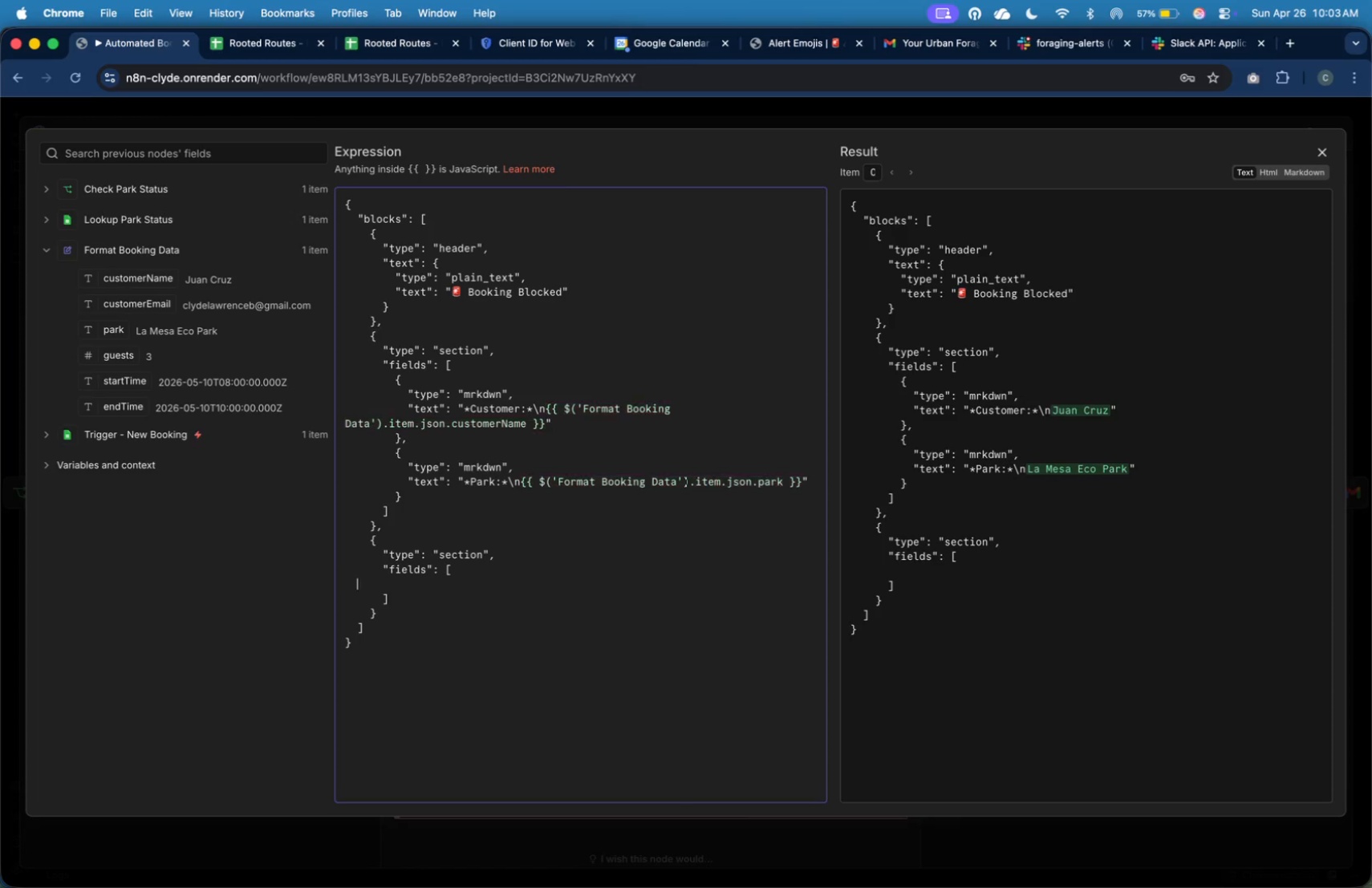 
key(Tab)
 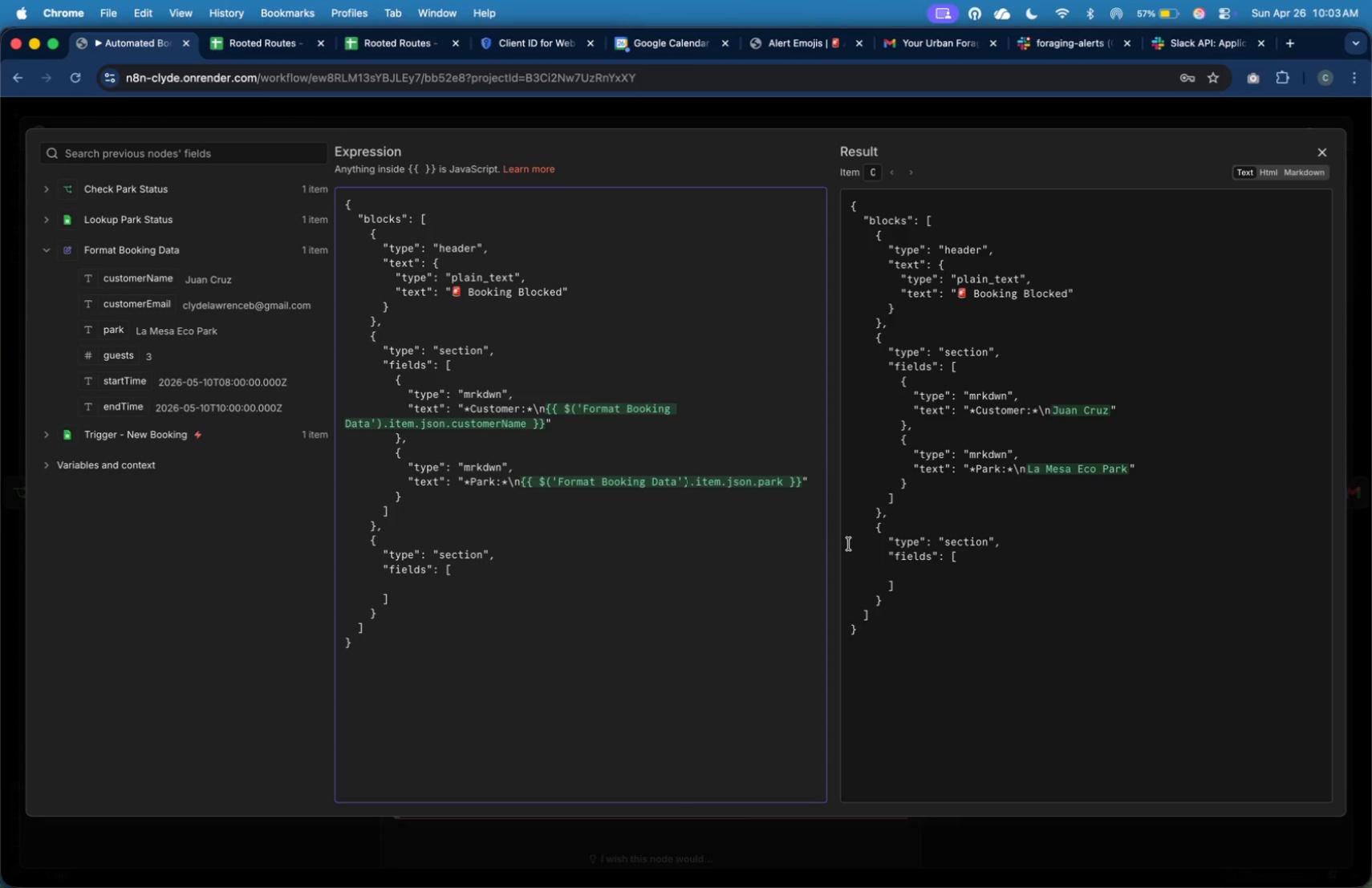 
key(Tab)
 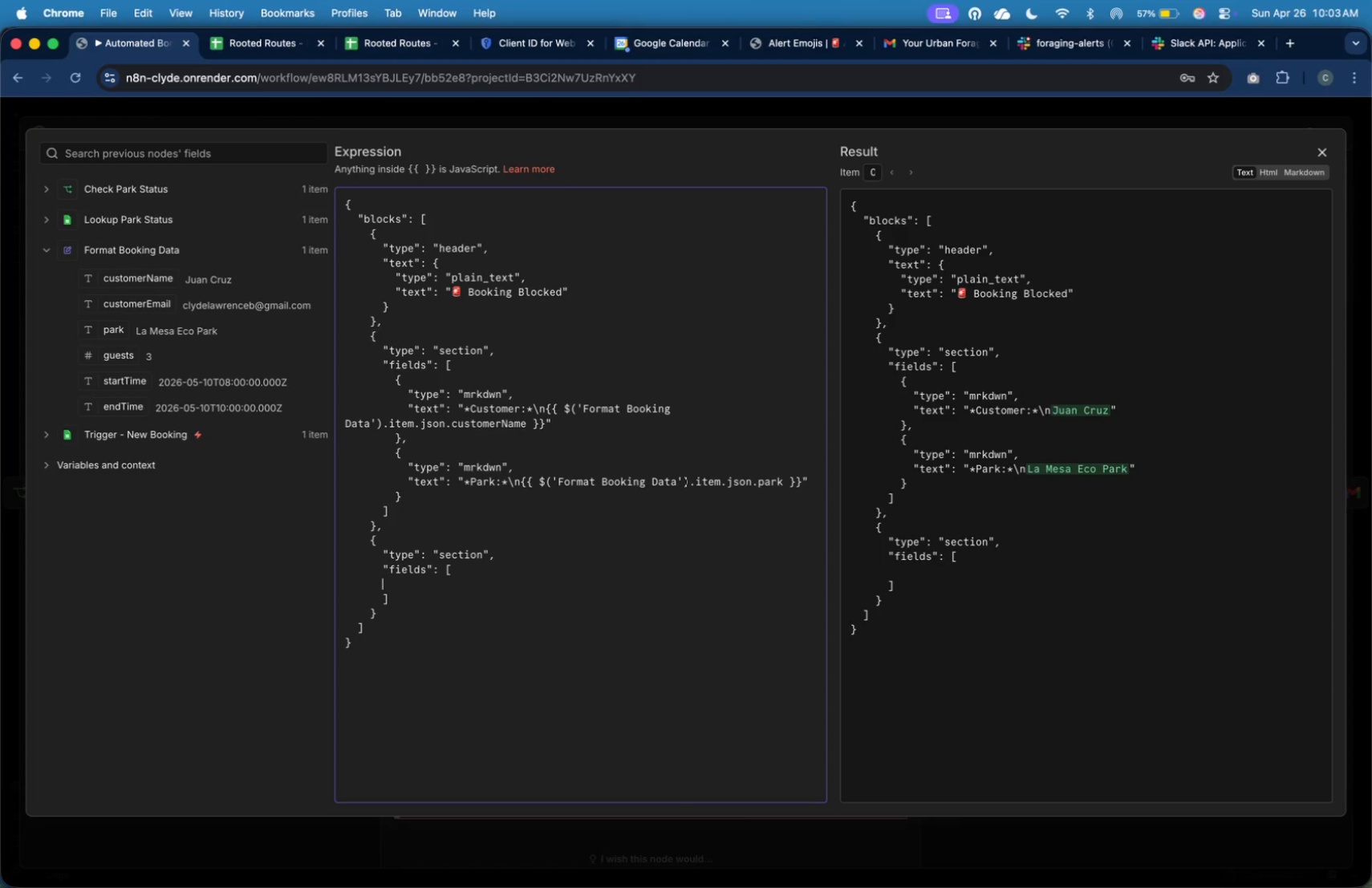 
key(Tab)
 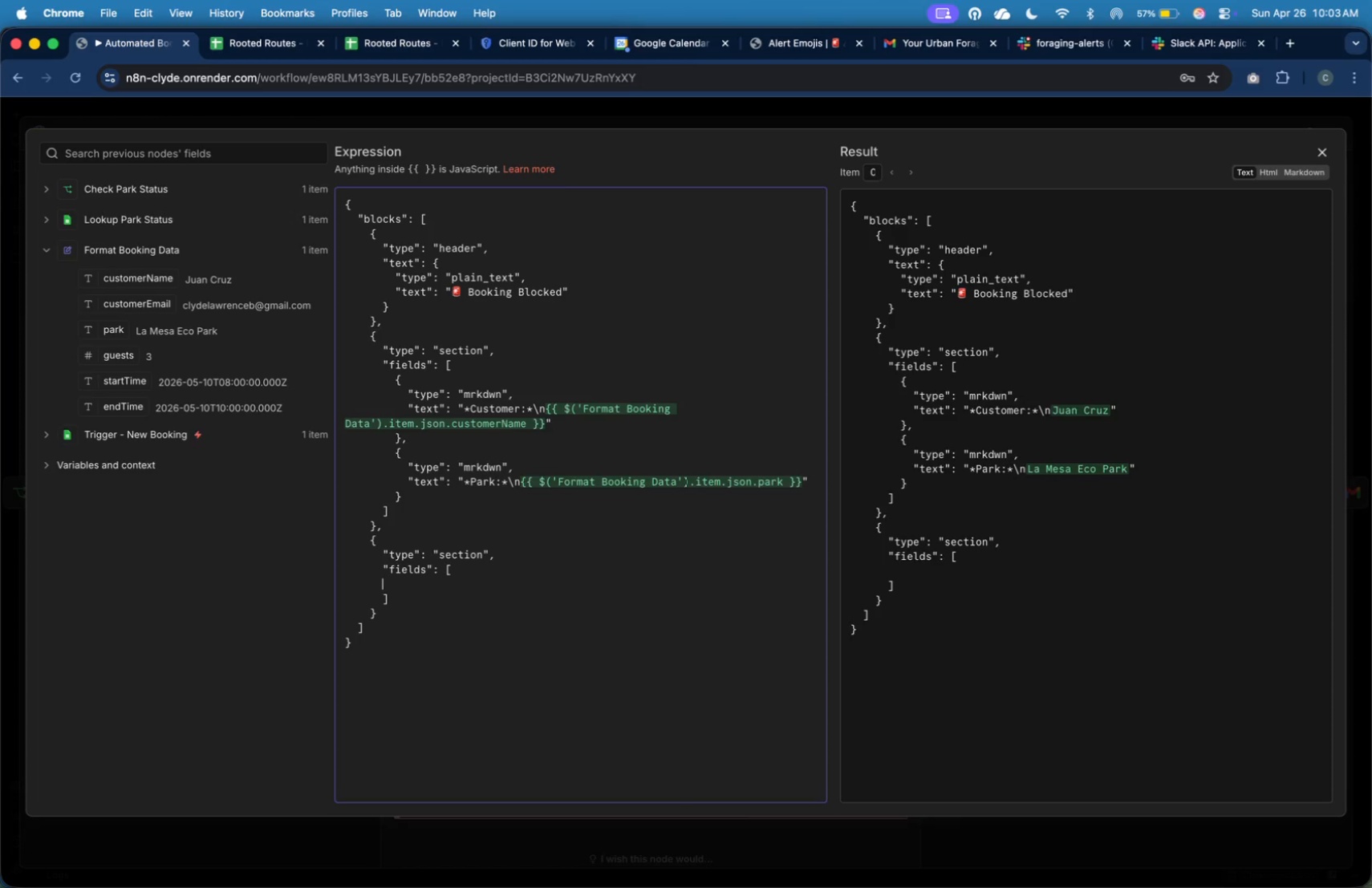 
key(Tab)
 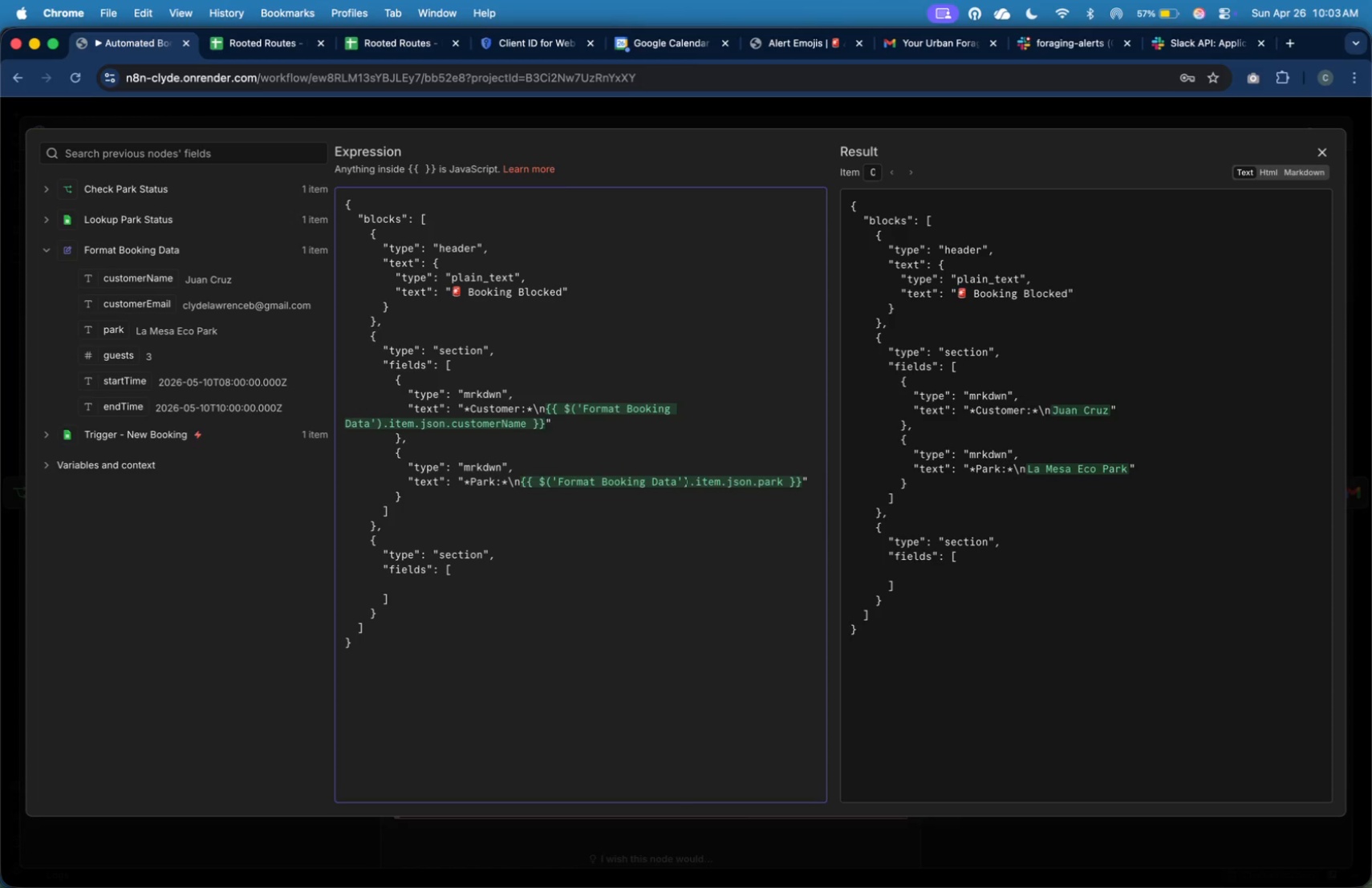 
key(Shift+BracketLeft)
 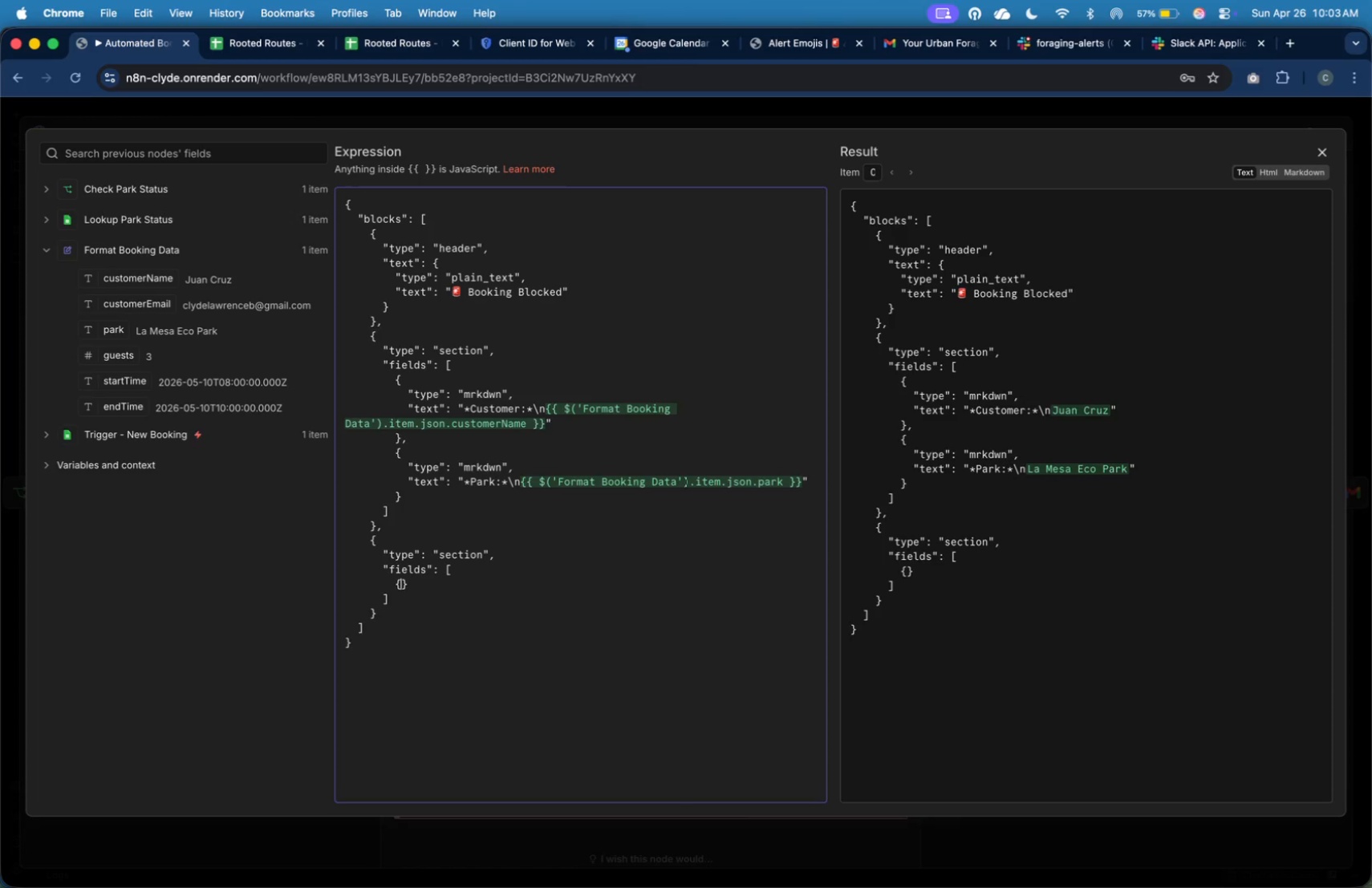 
key(Enter)
 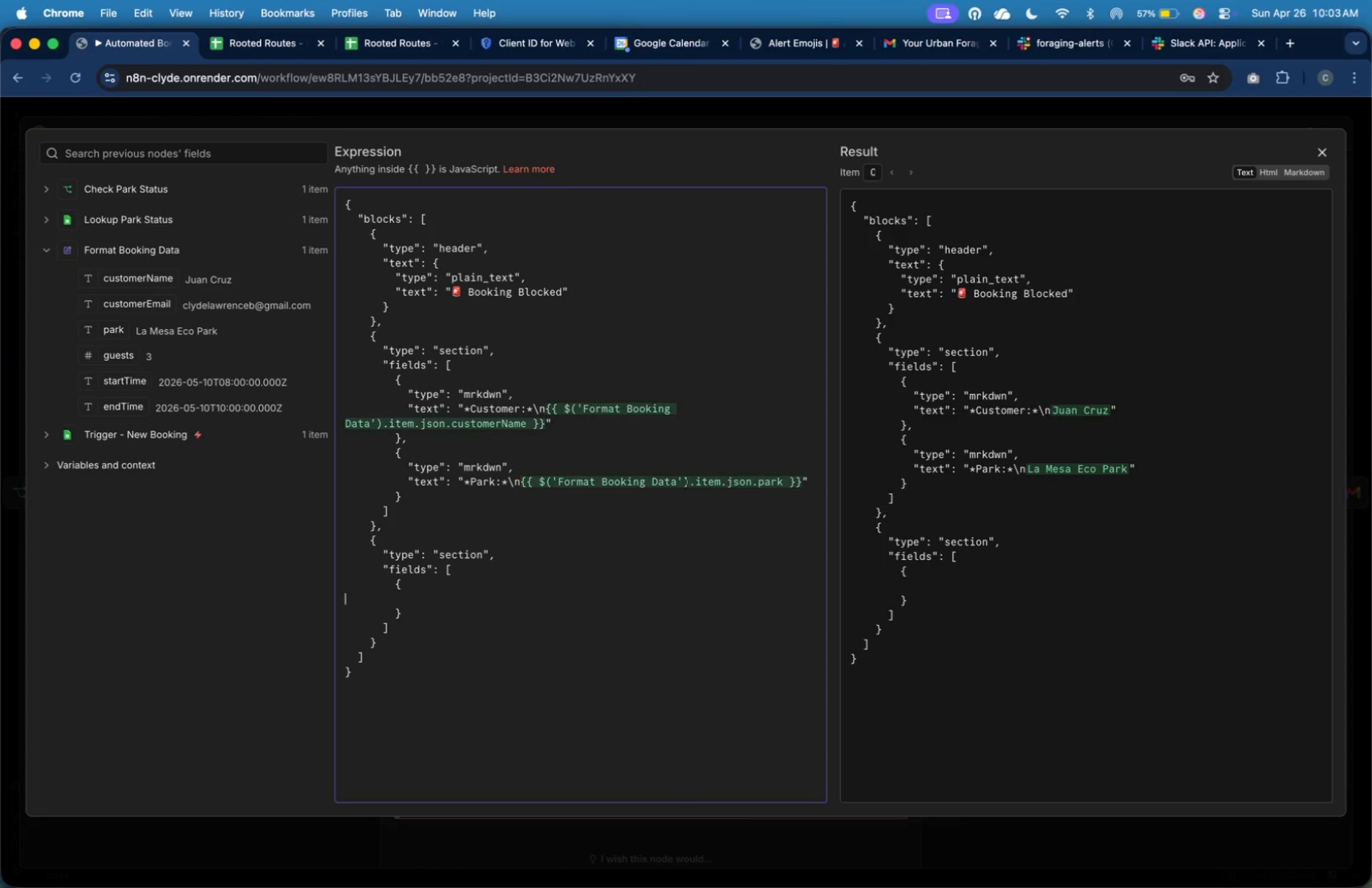 
key(Tab)
 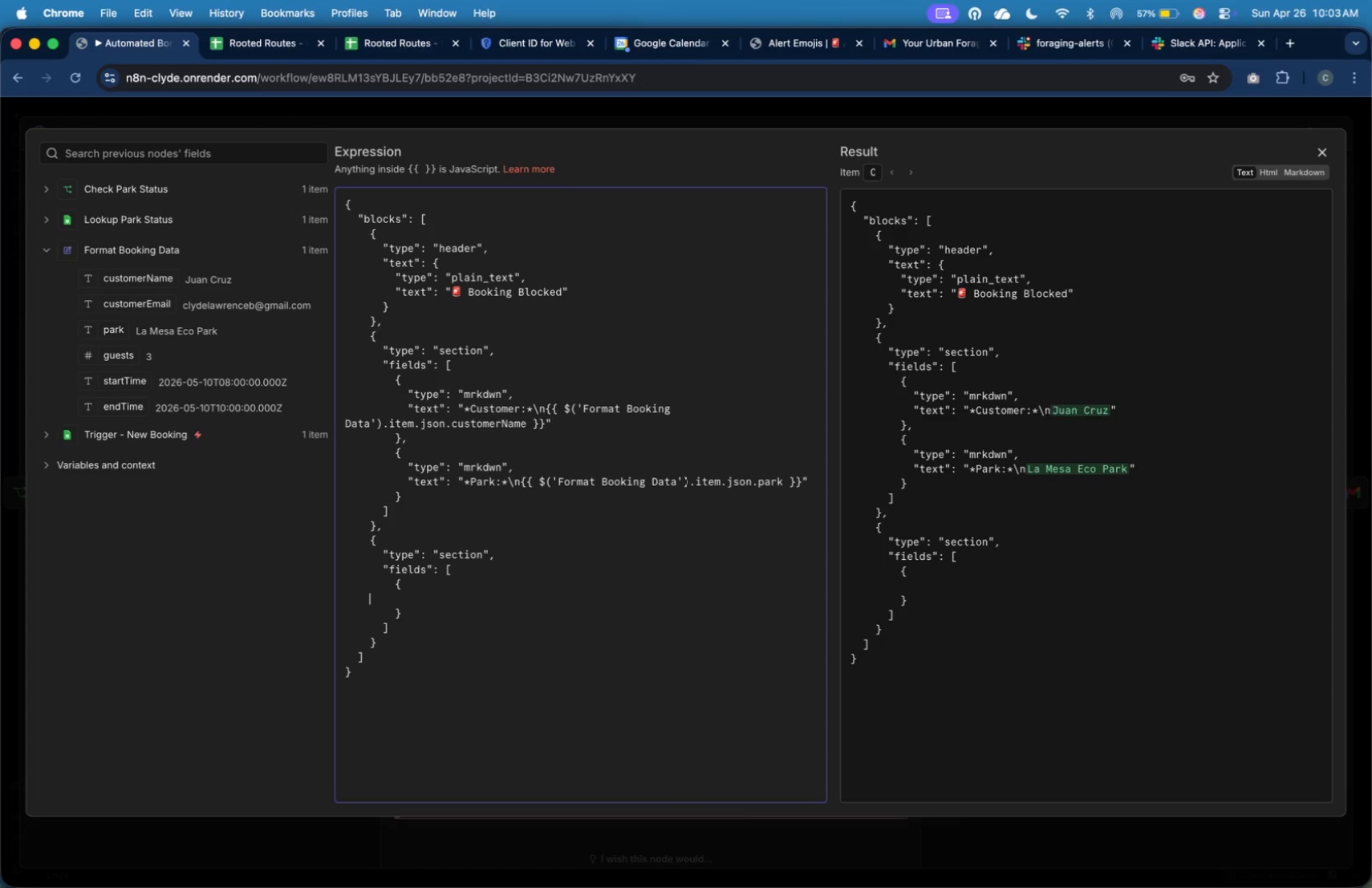 
key(Tab)
 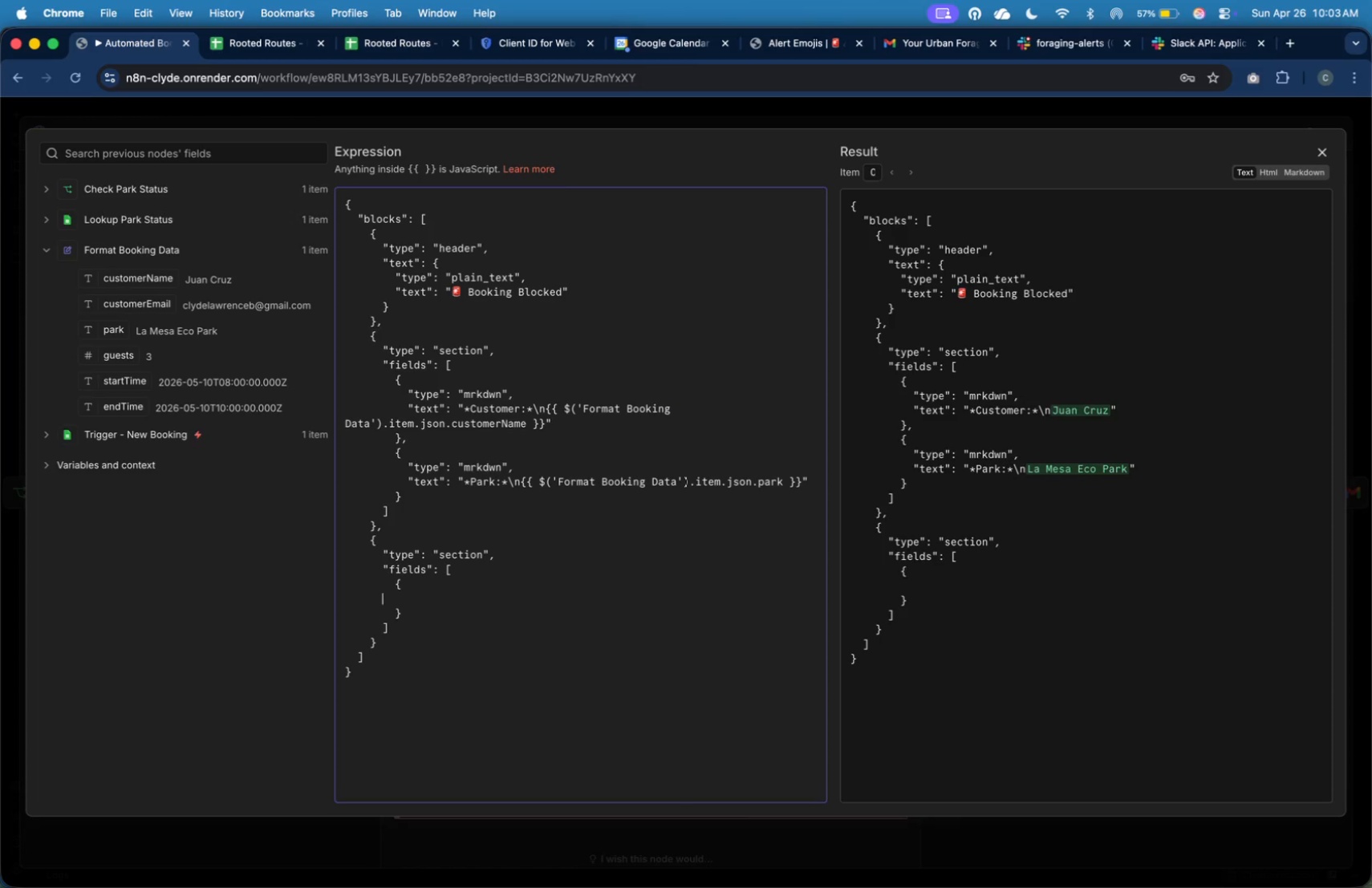 
key(Tab)
 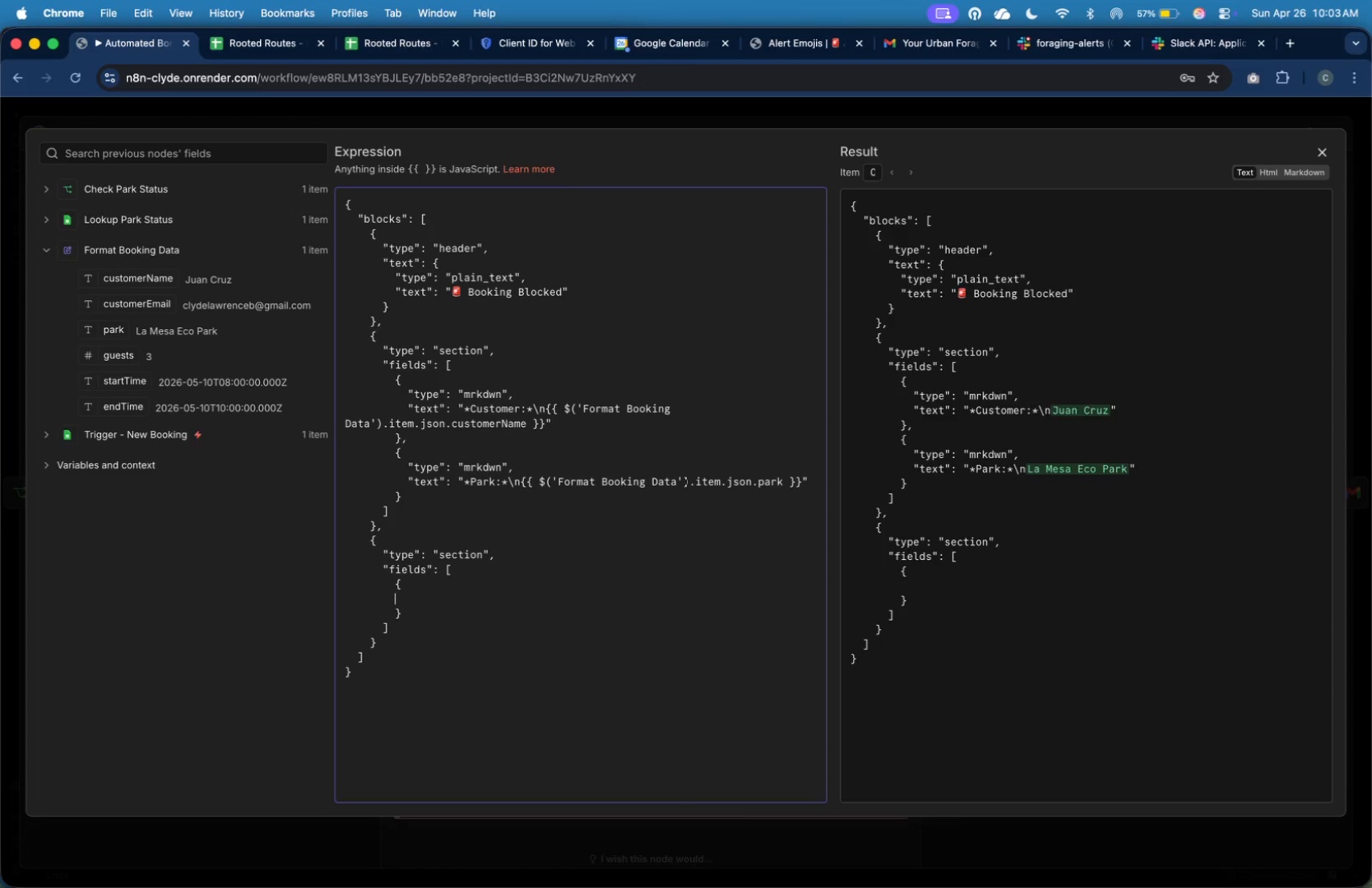 
key(Tab)
 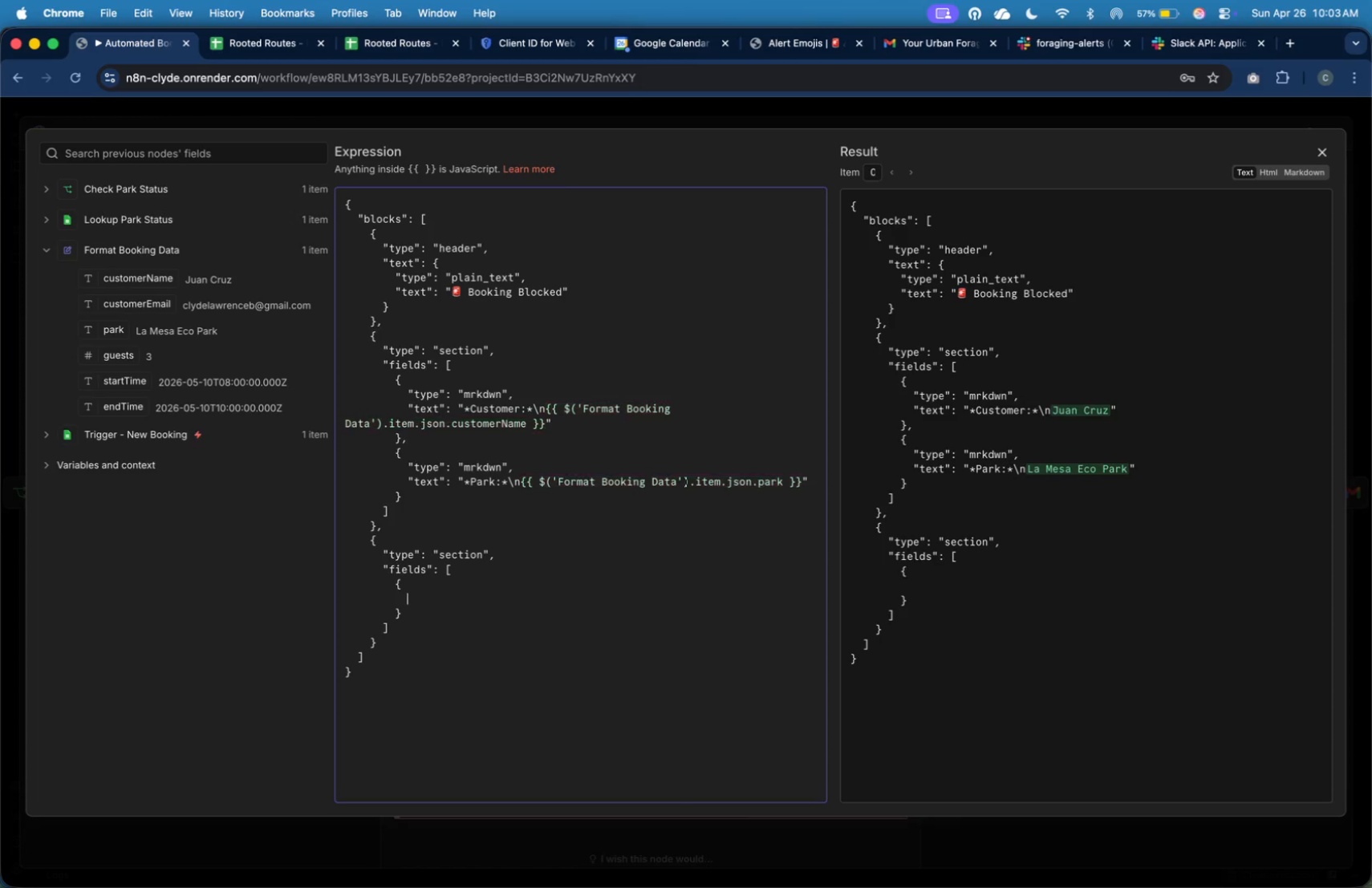 
key(Tab)
 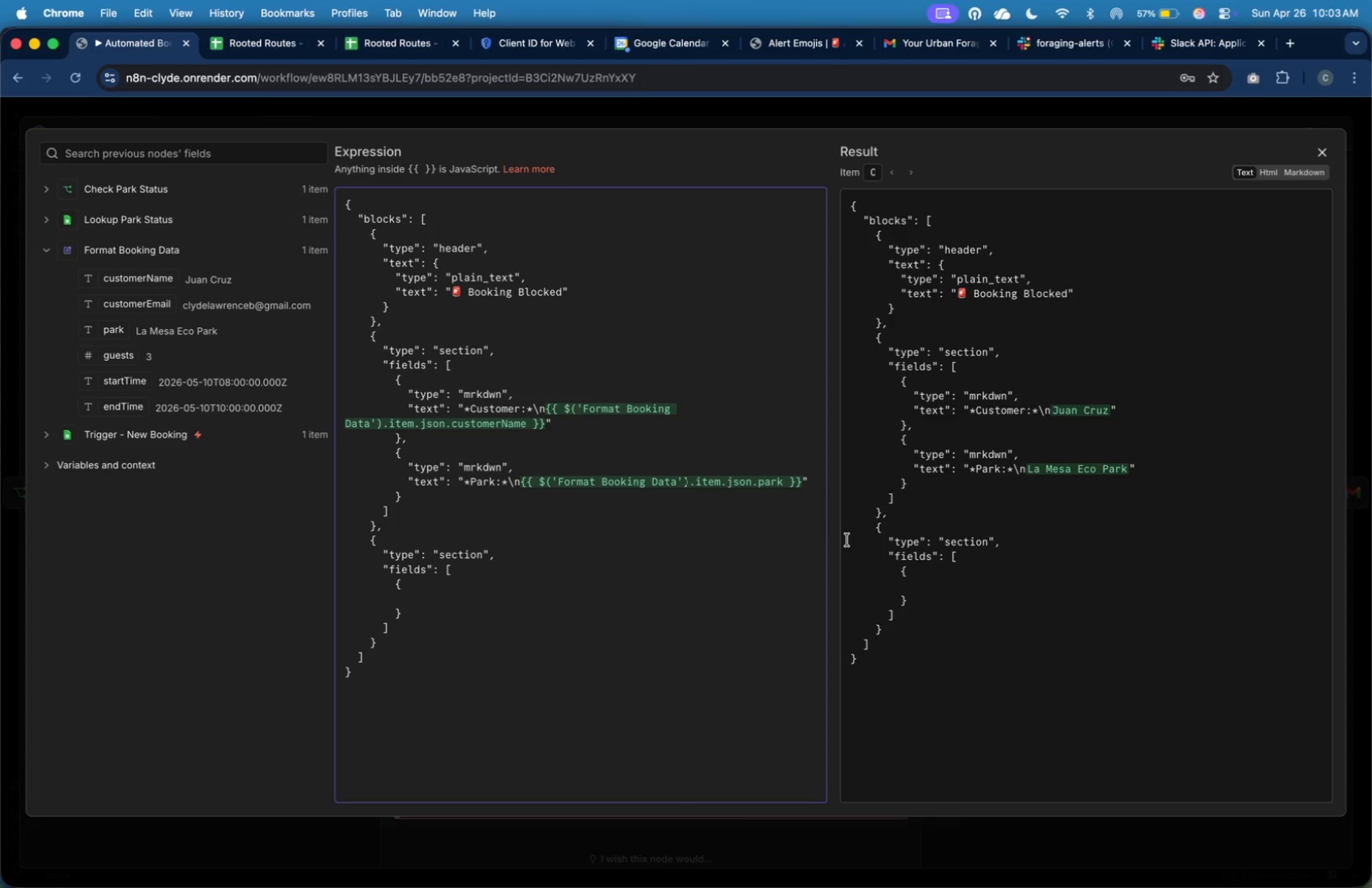 
wait(7.93)
 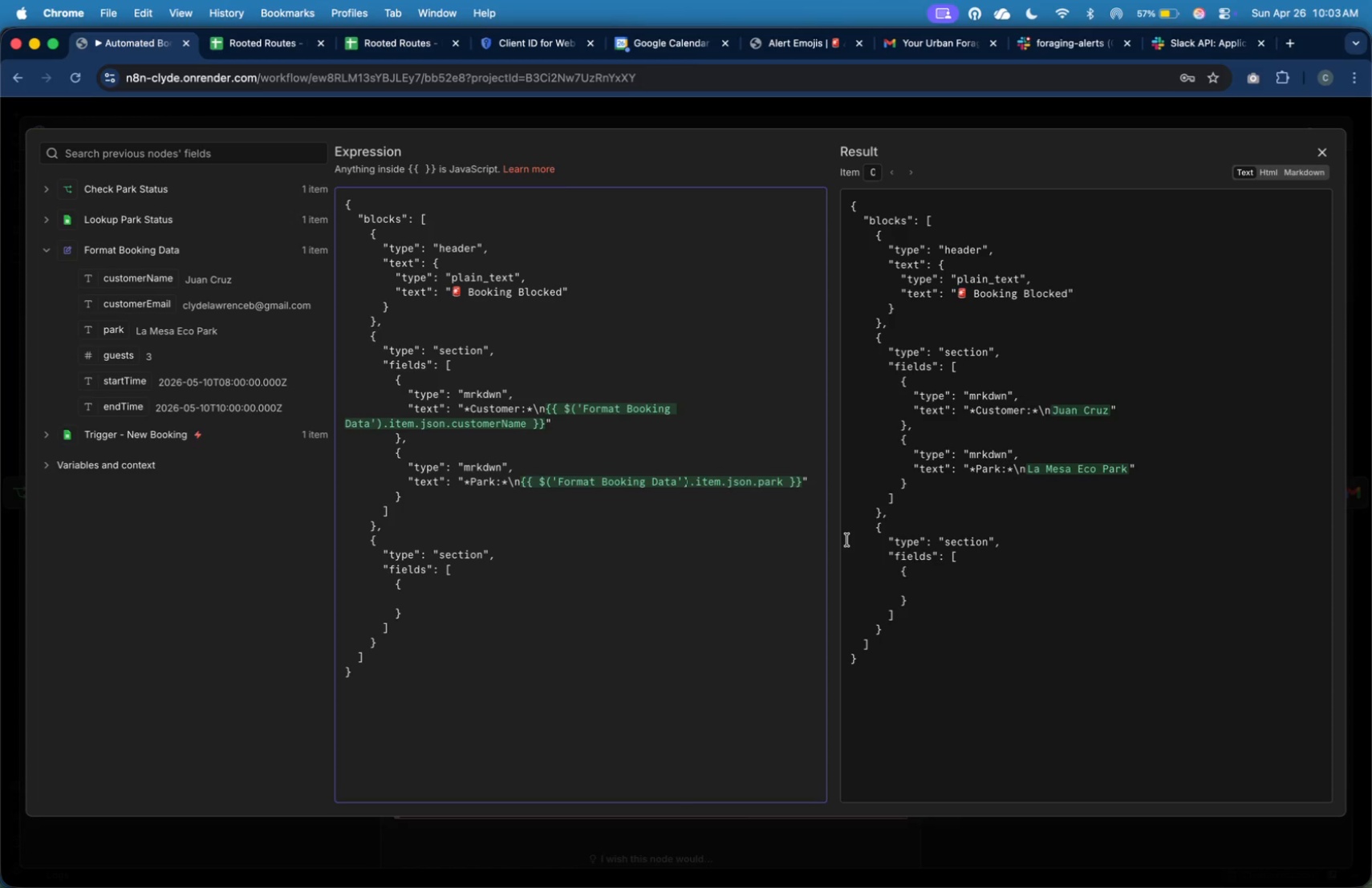 
key(Shift+Quote)
 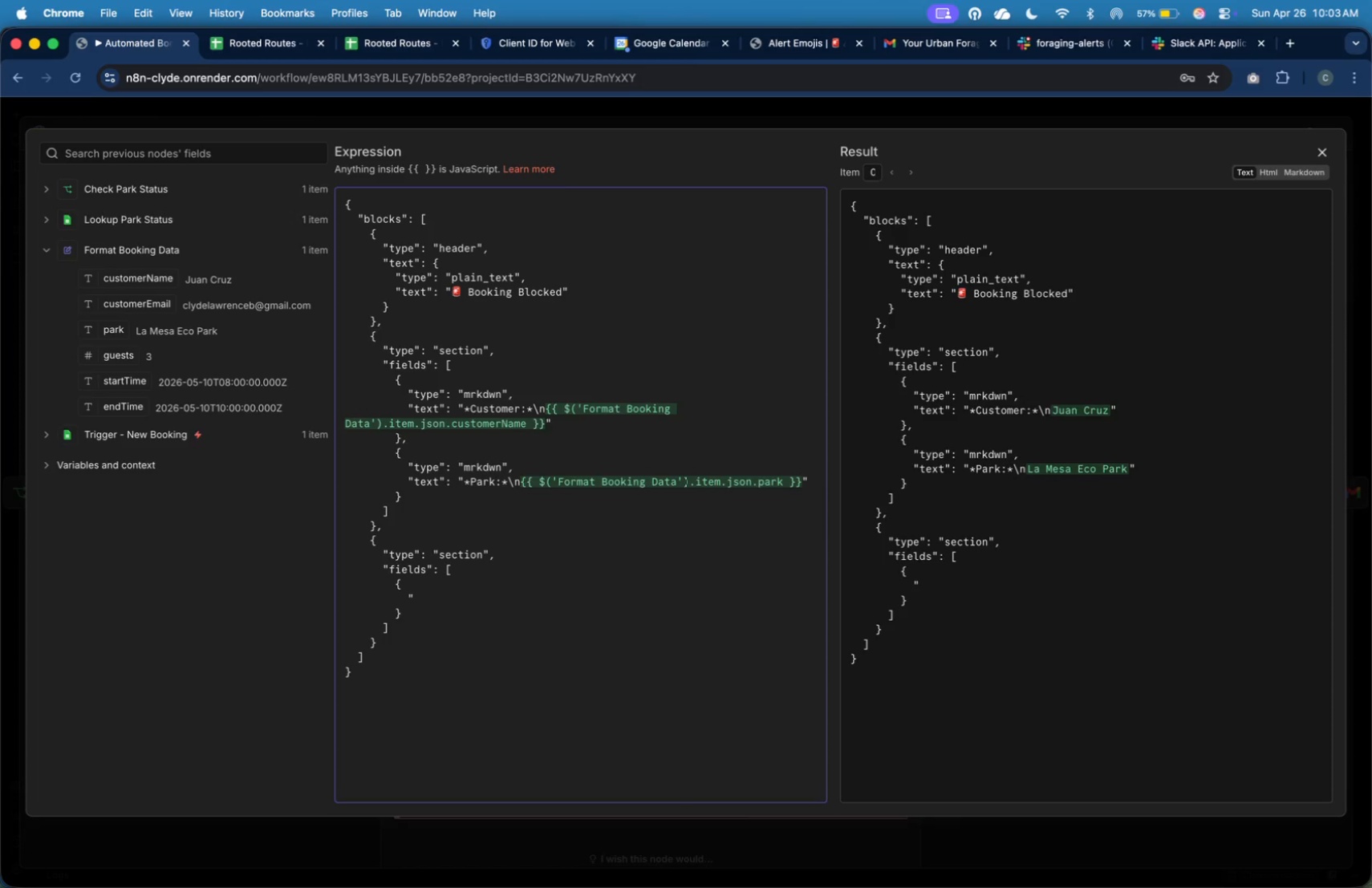 
key(Shift+ShiftRight)
 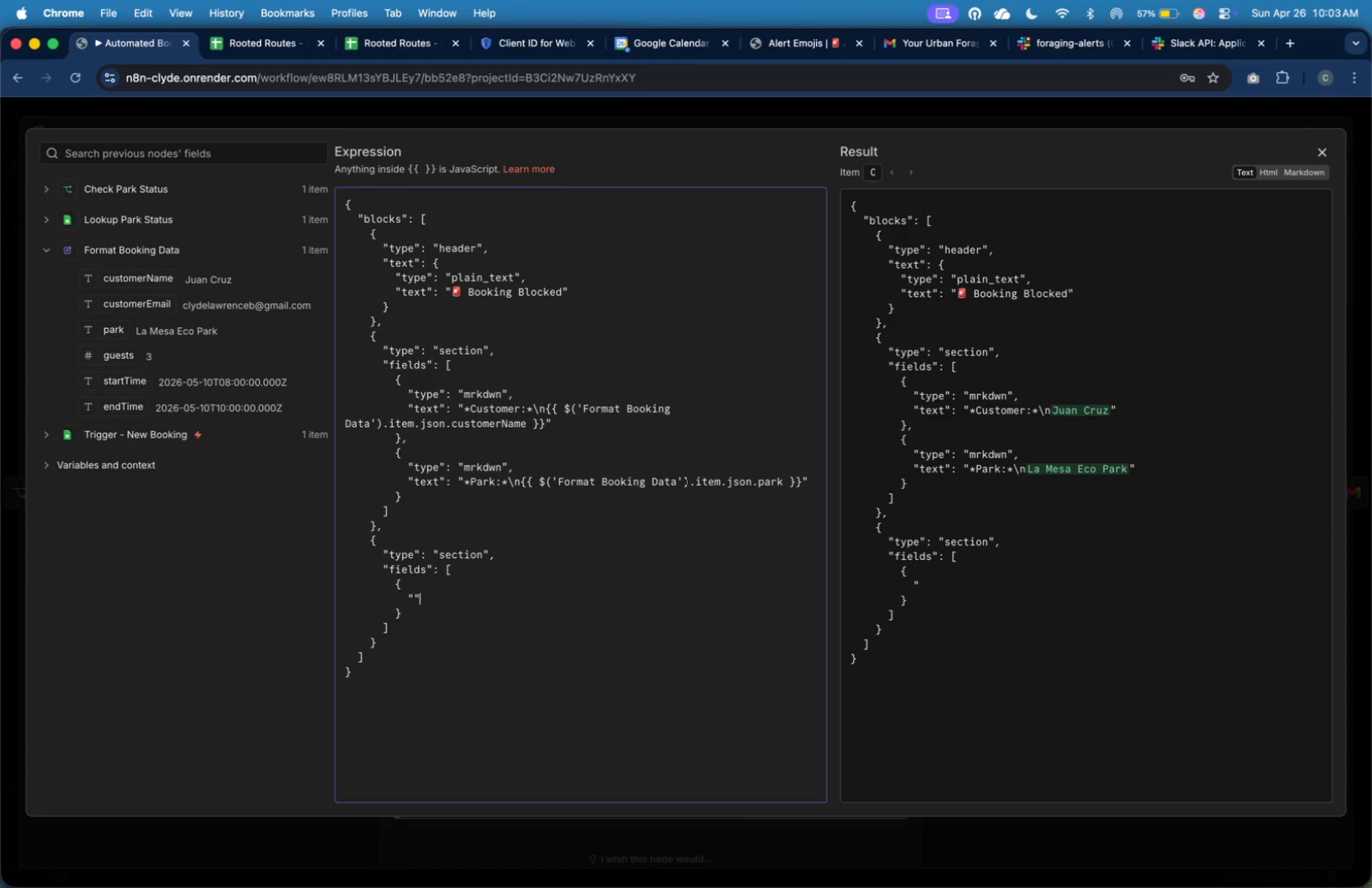 
key(Shift+Quote)
 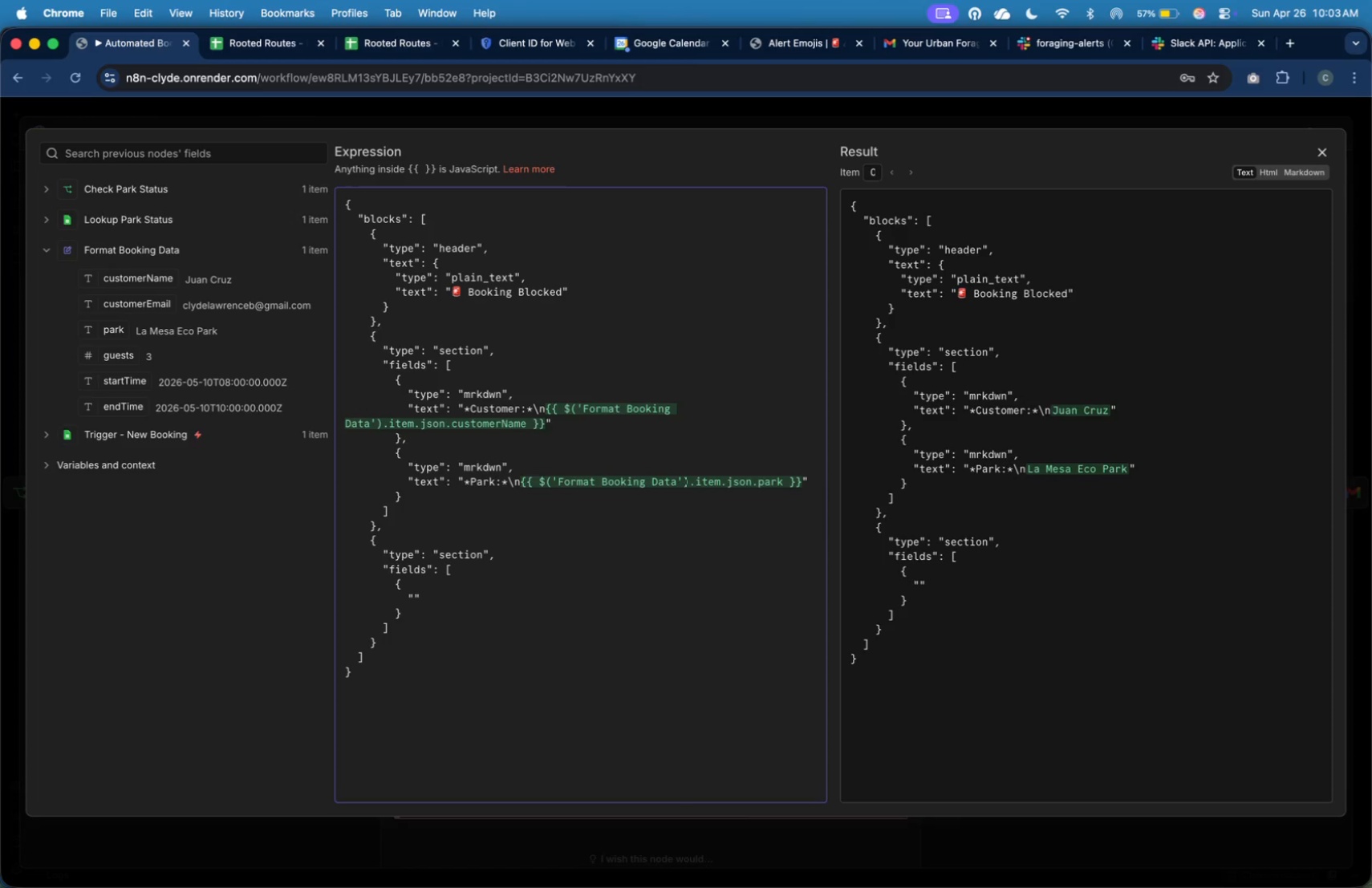 
key(ArrowLeft)
 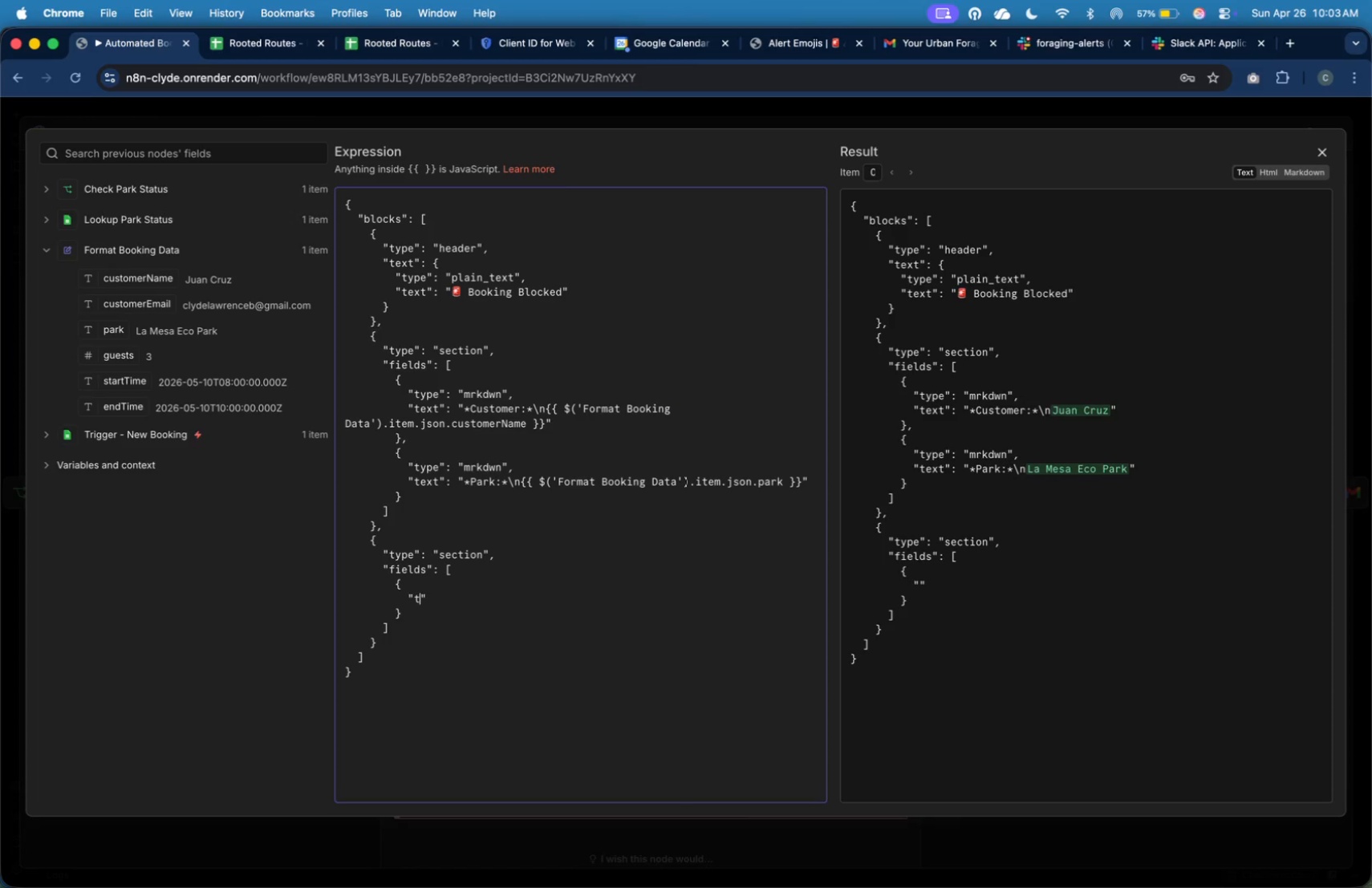 
type(type)
 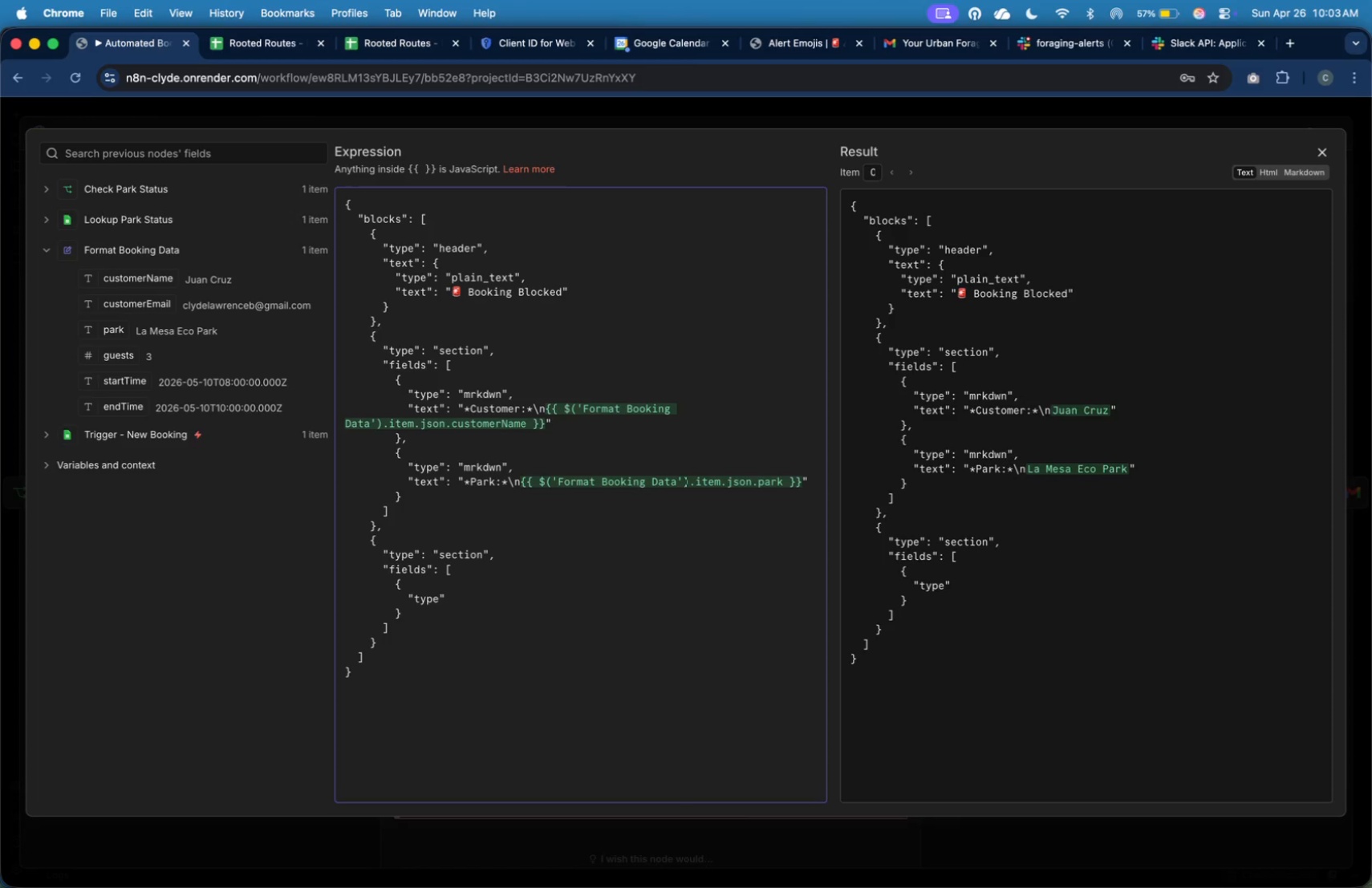 
key(ArrowRight)
 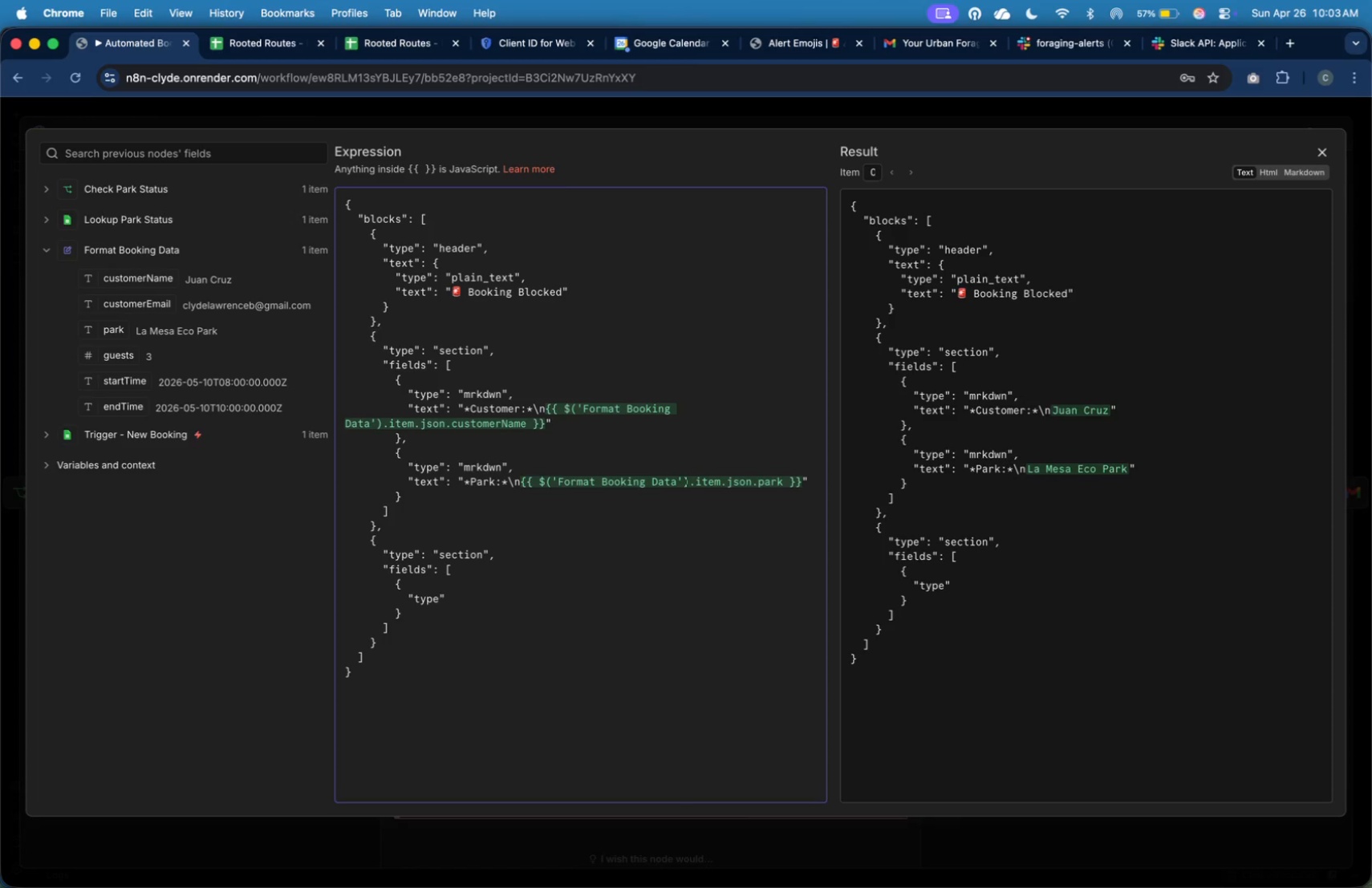 
key(Shift+Semicolon)
 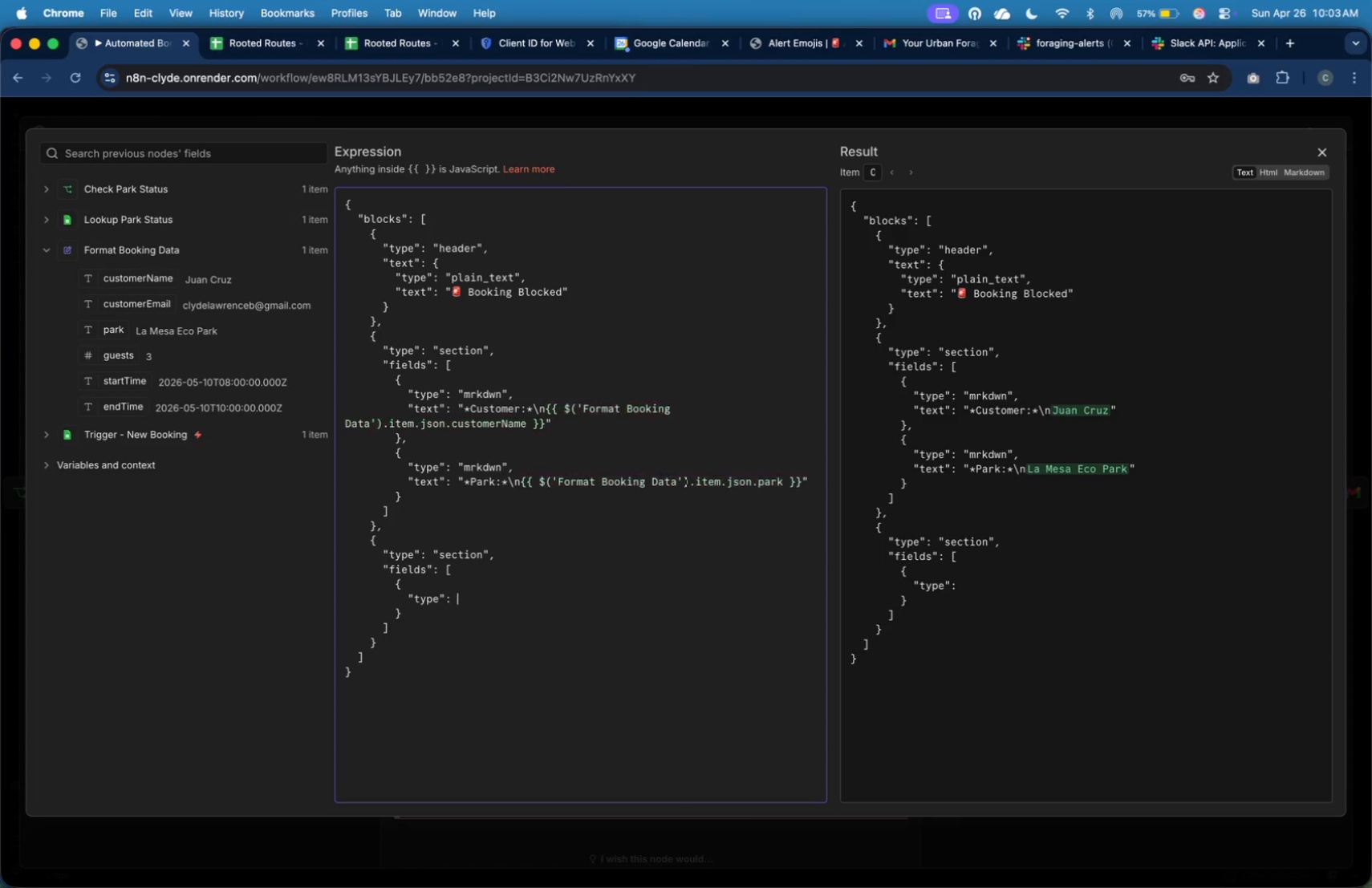 
key(Space)
 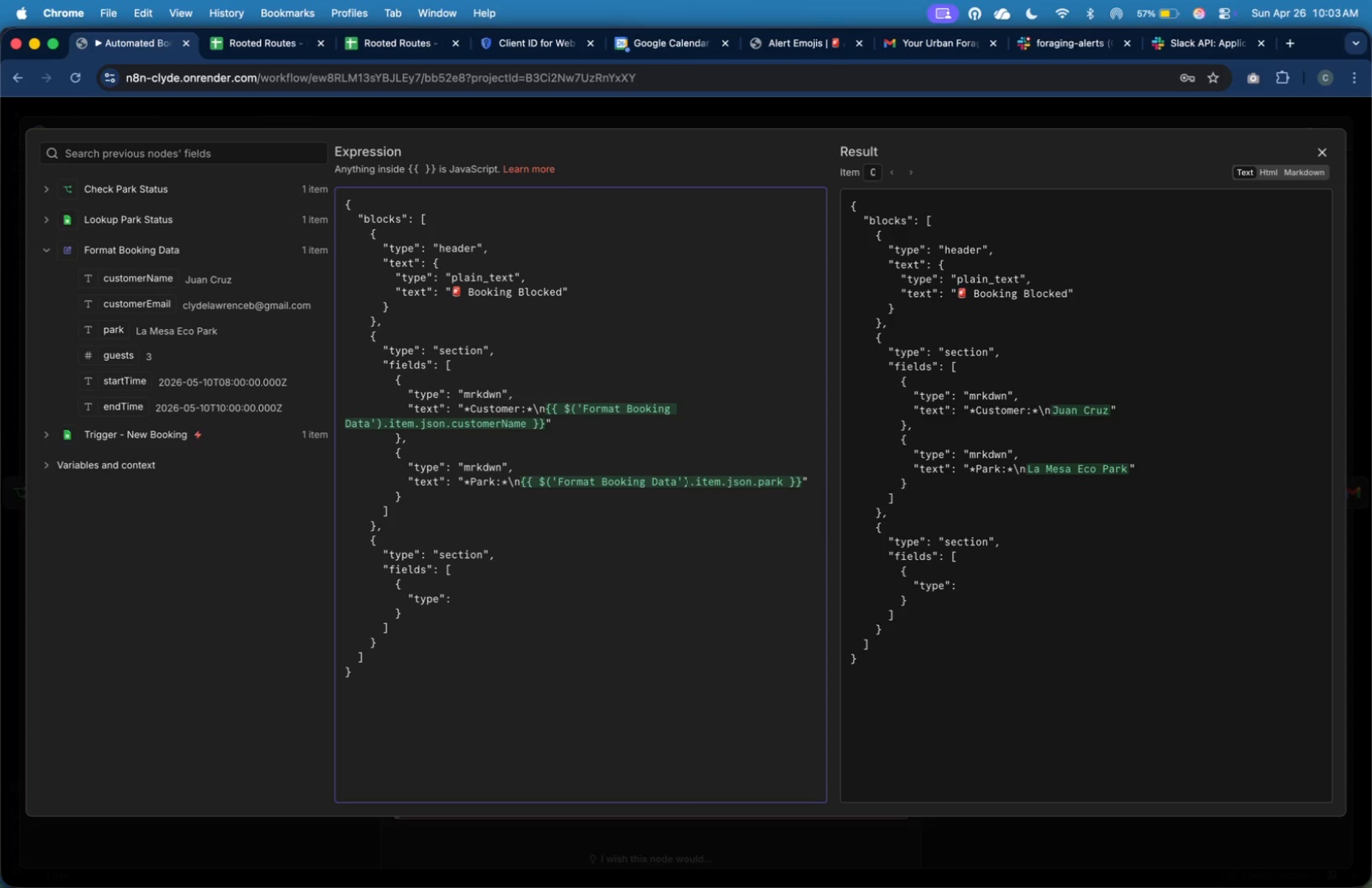 
wait(6.63)
 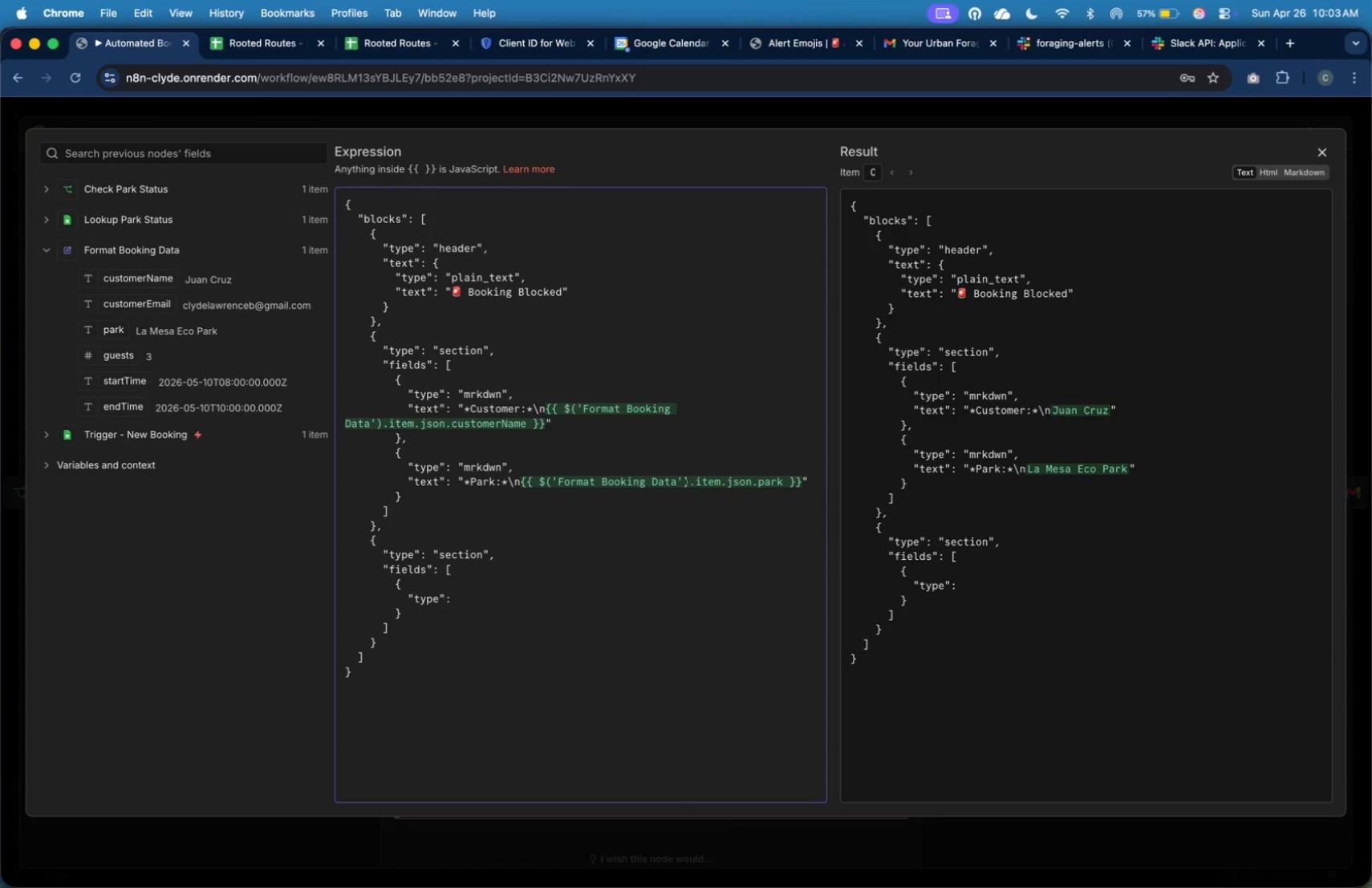 
key(Shift+Quote)
 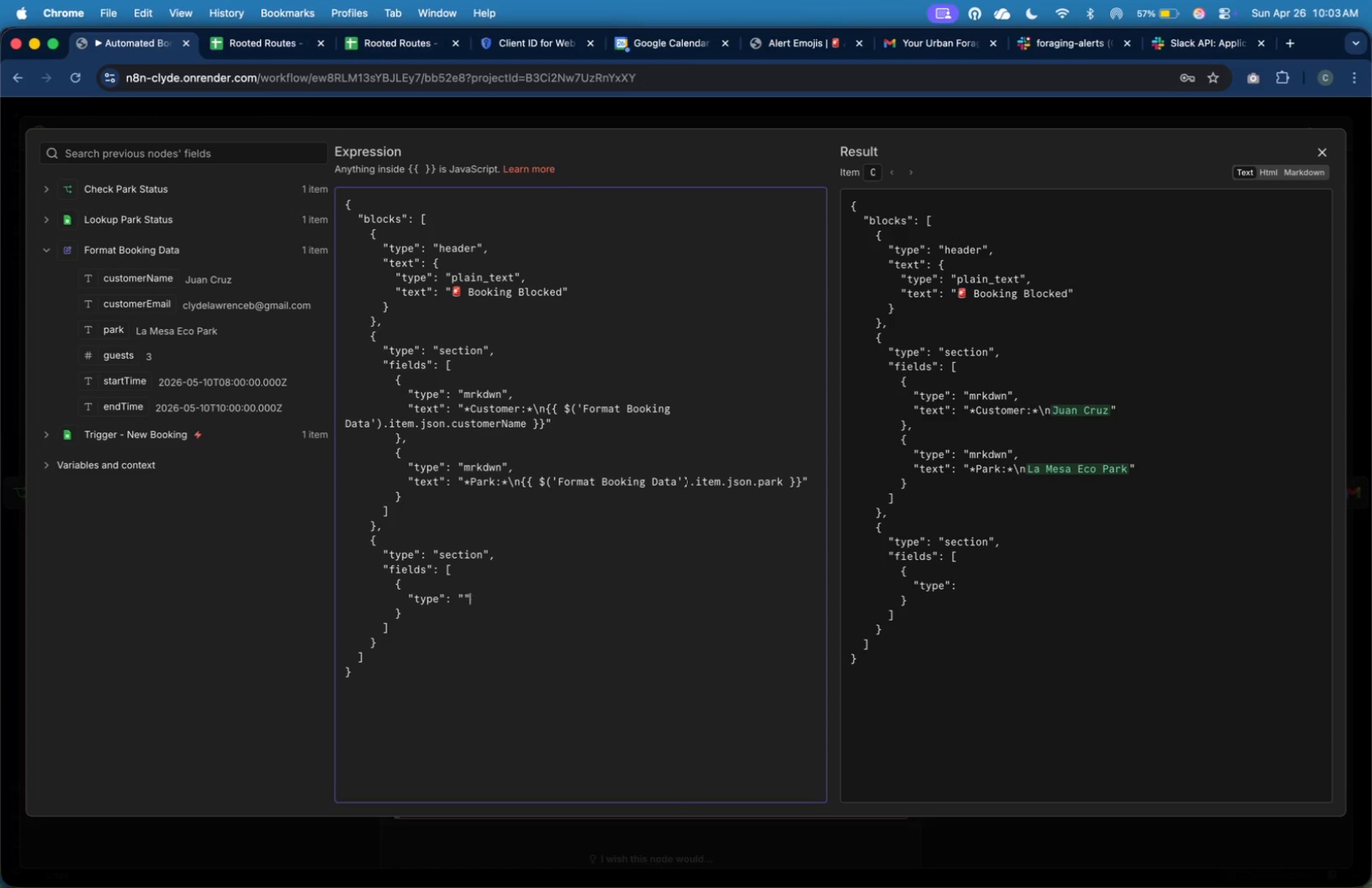 
key(Shift+Quote)
 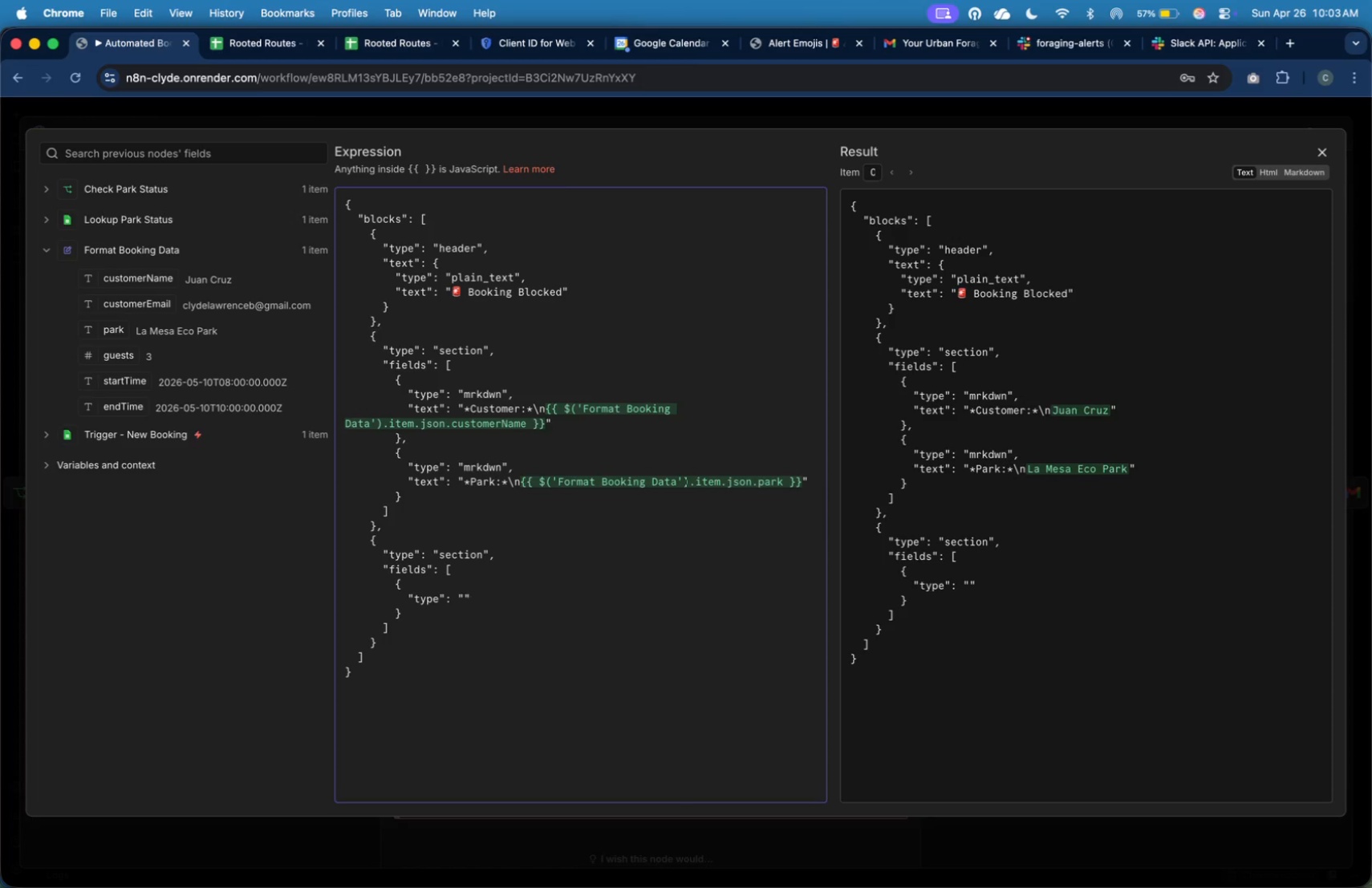 
key(ArrowLeft)
 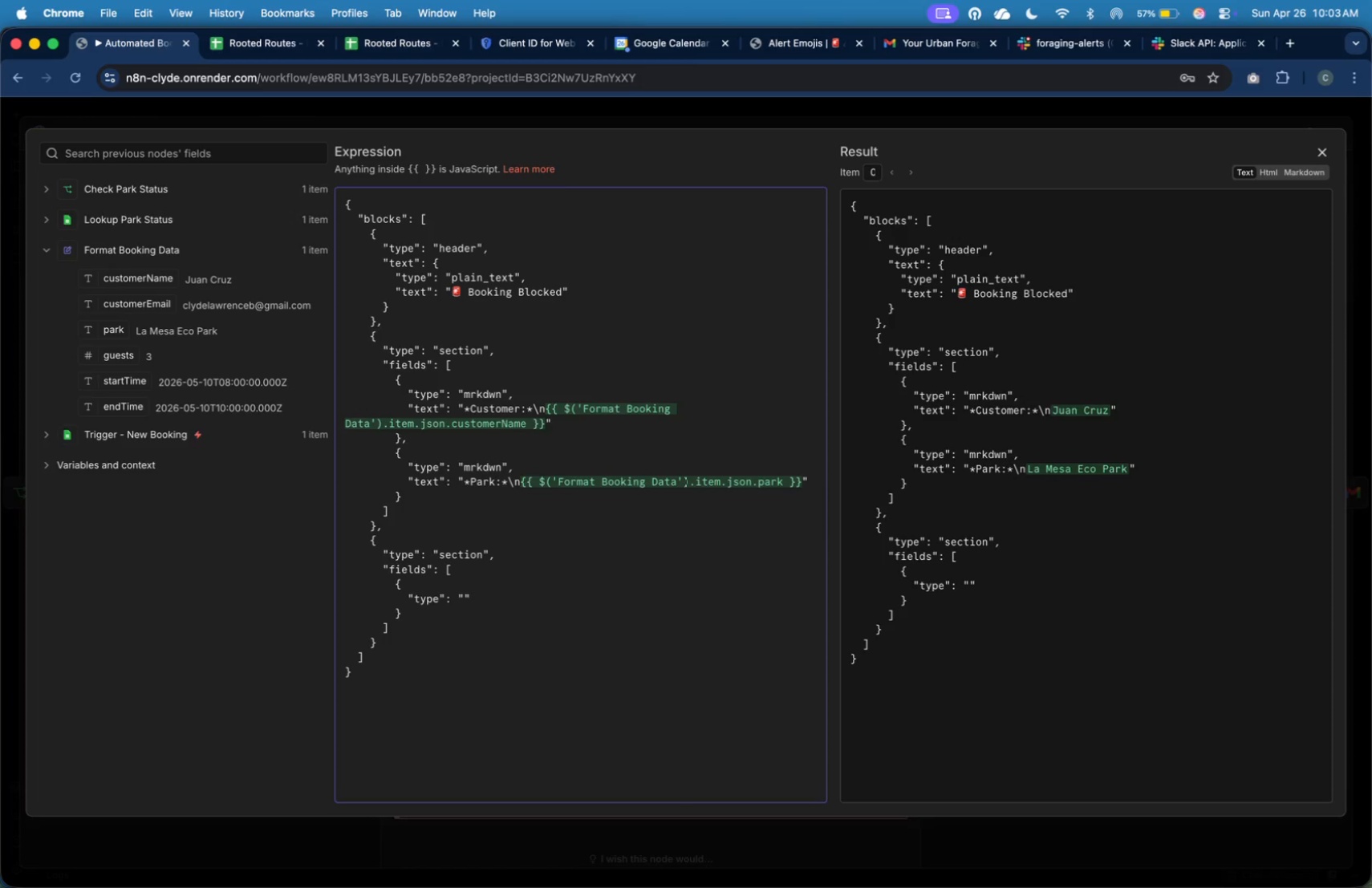 
type(mrkdwb)
key(Backspace)
type(n)
 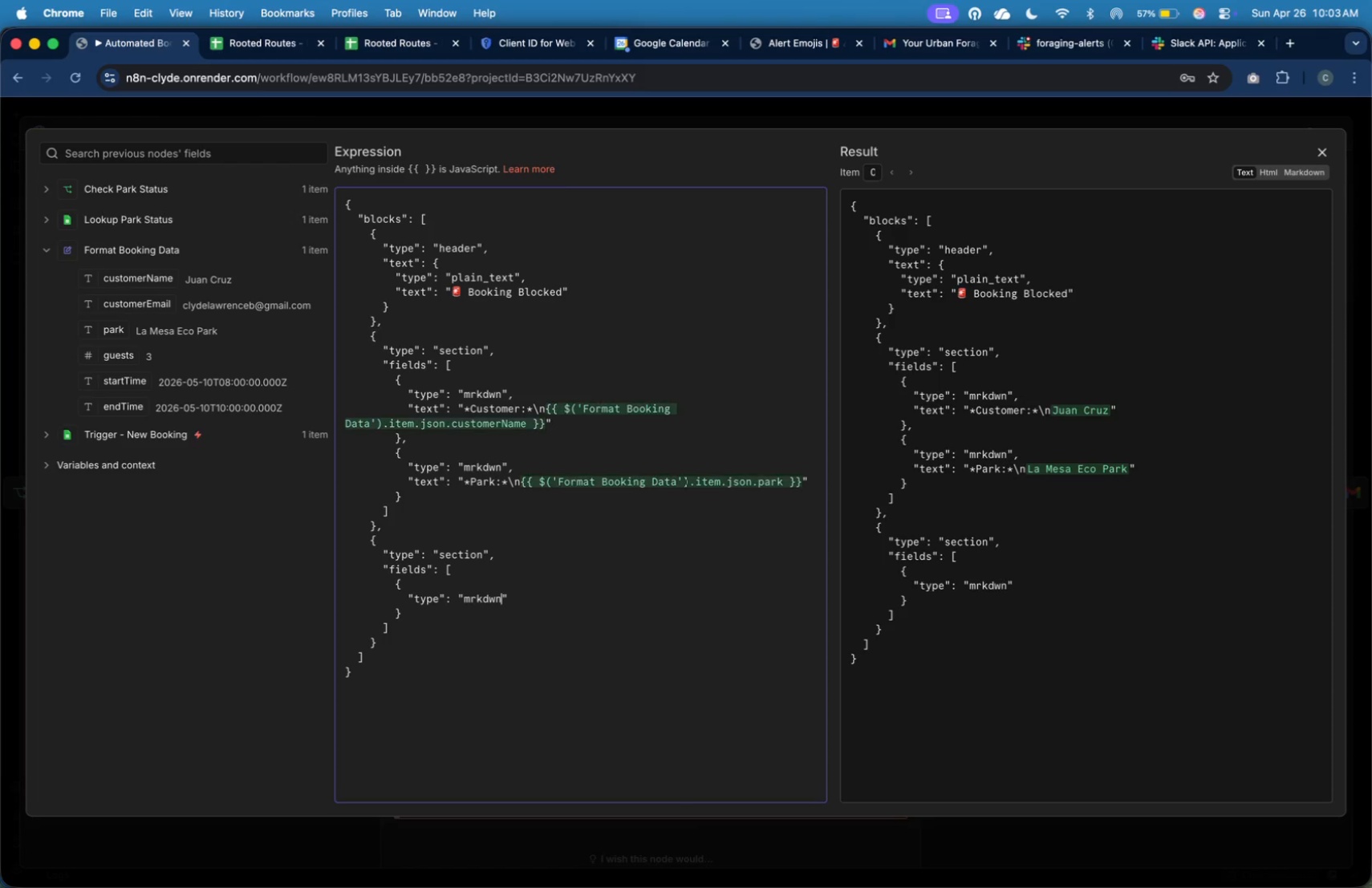 
key(ArrowRight)
 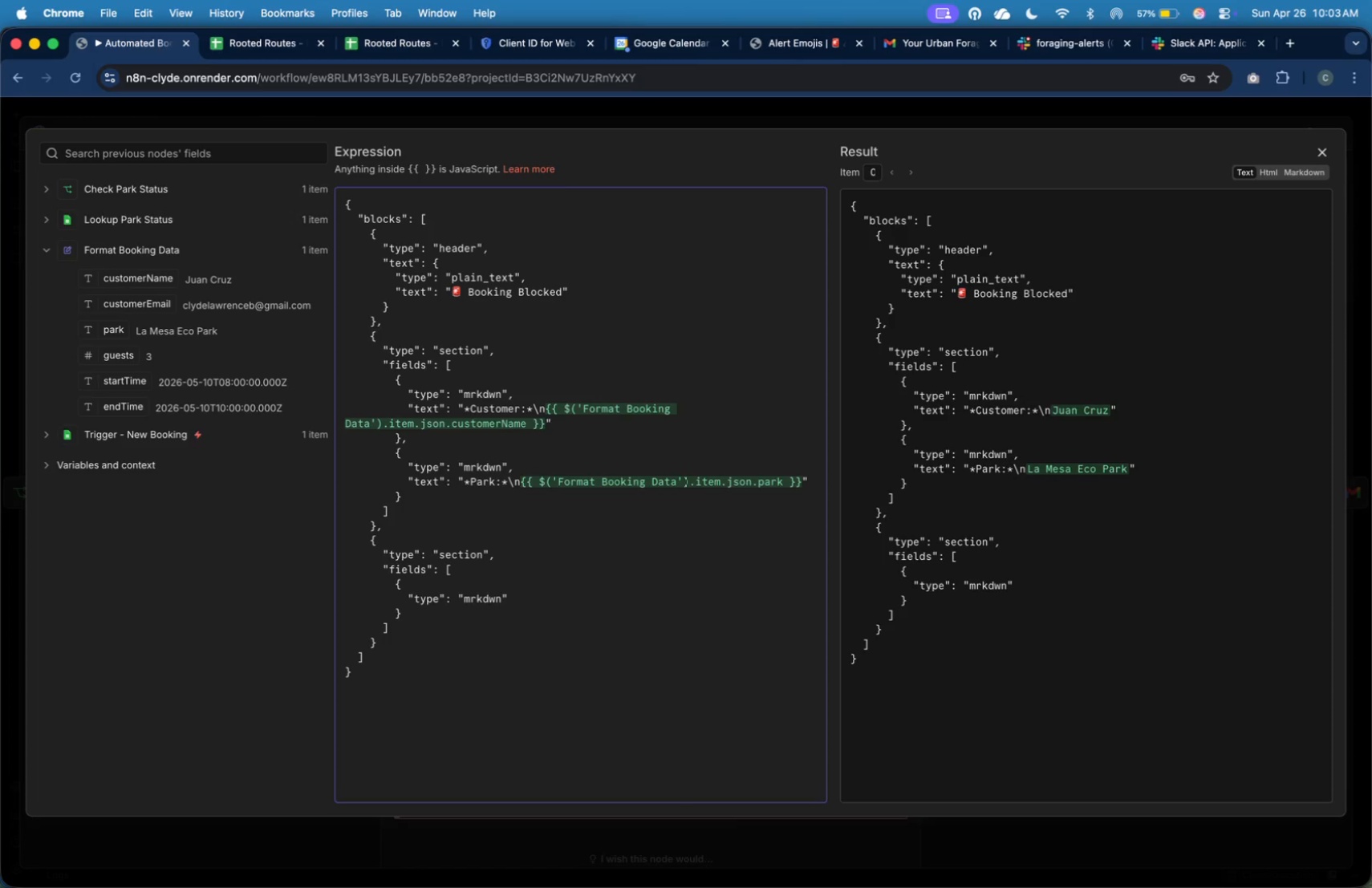 
key(Comma)
 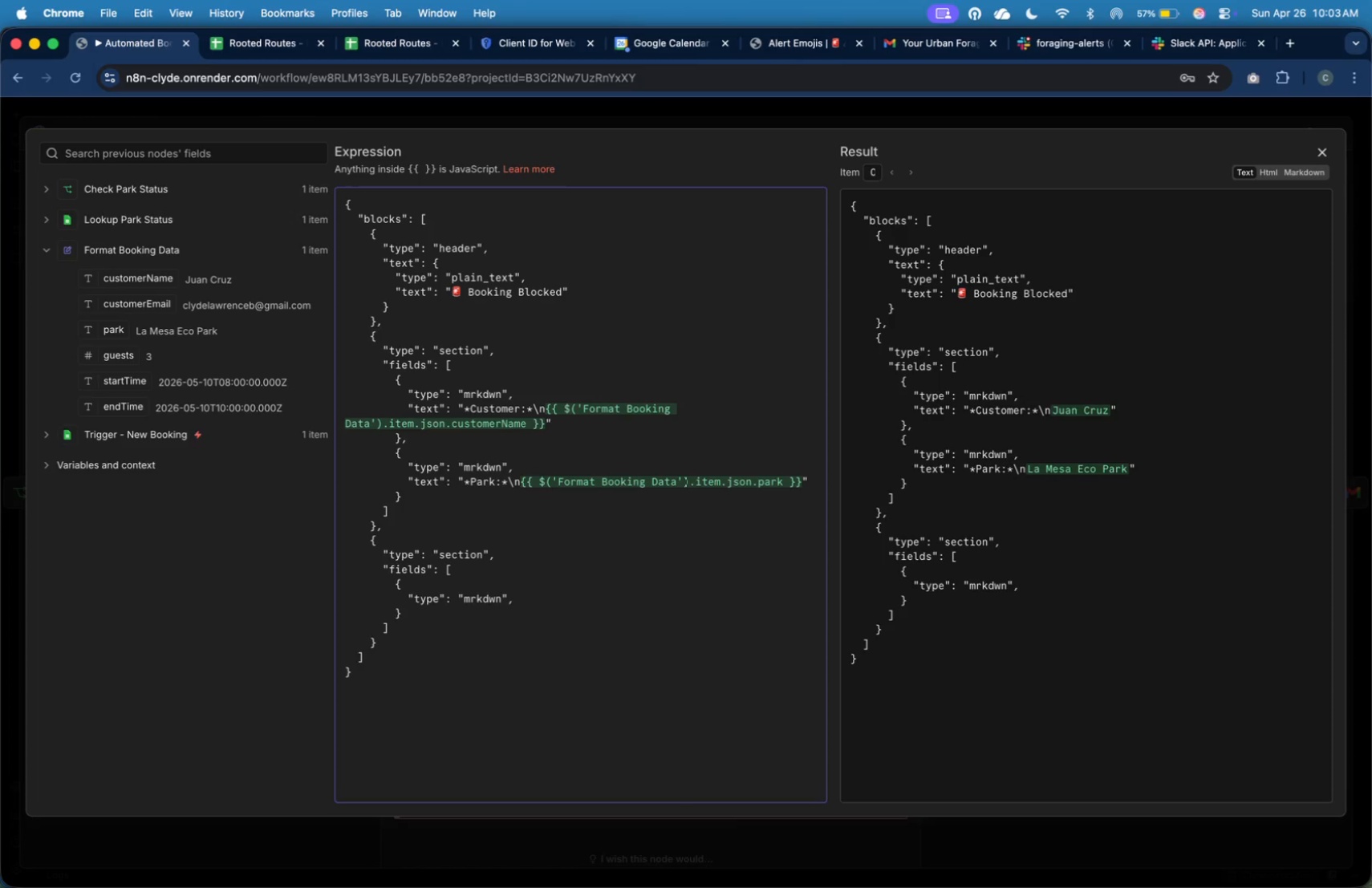 
key(Enter)
 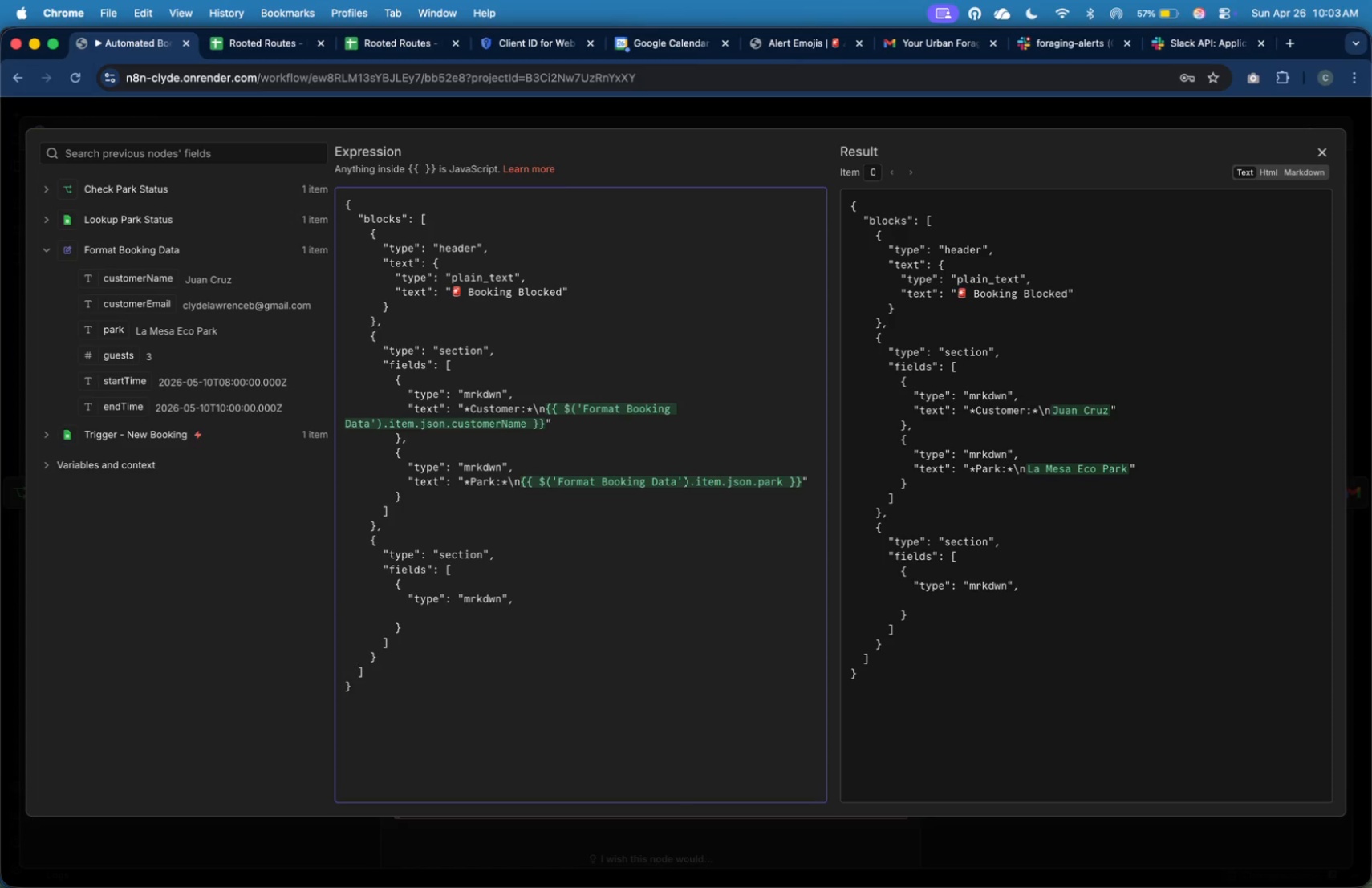 
key(Tab)
 